 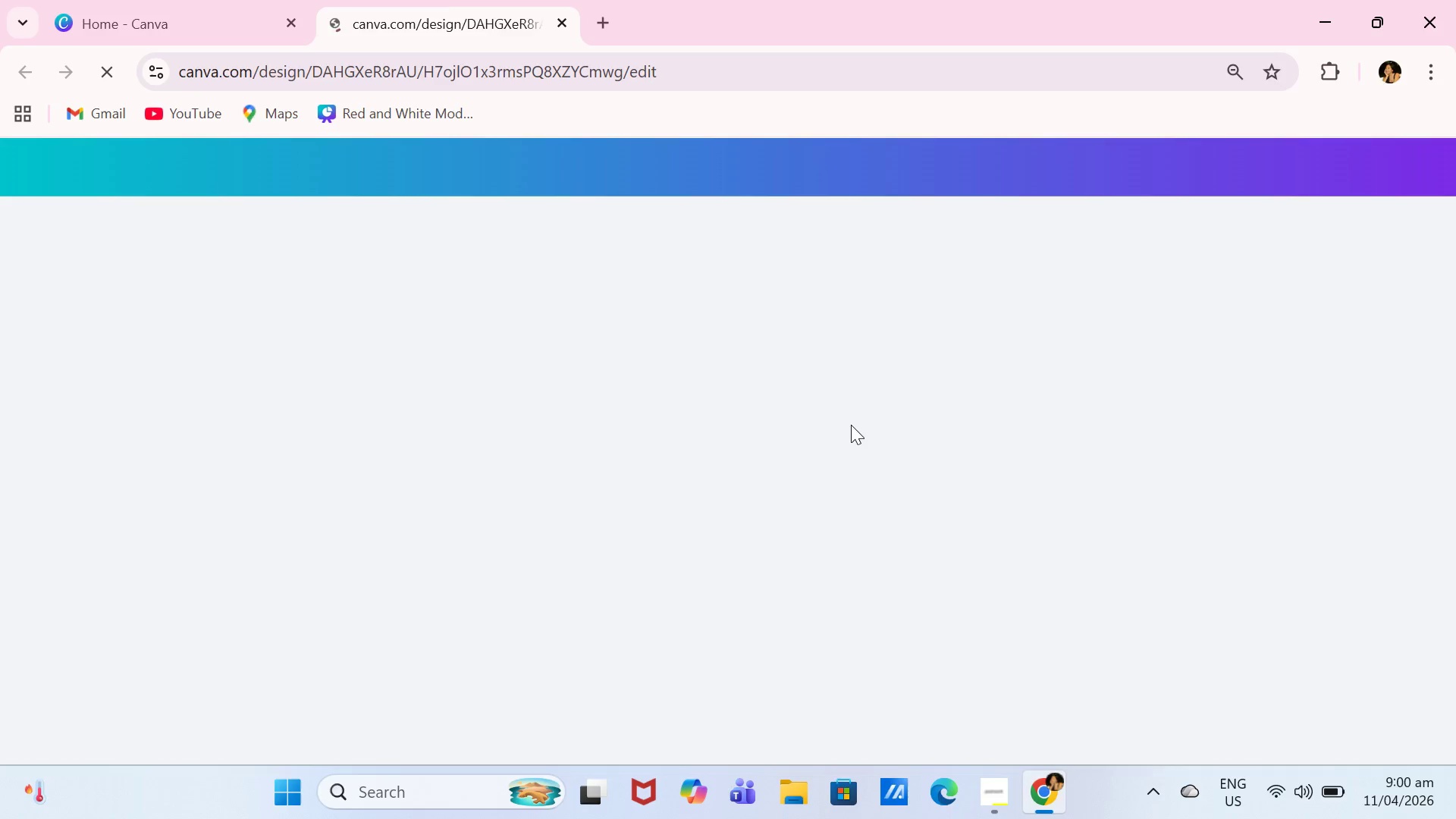 
left_click_drag(start_coordinate=[1455, 249], to_coordinate=[1455, 218])
 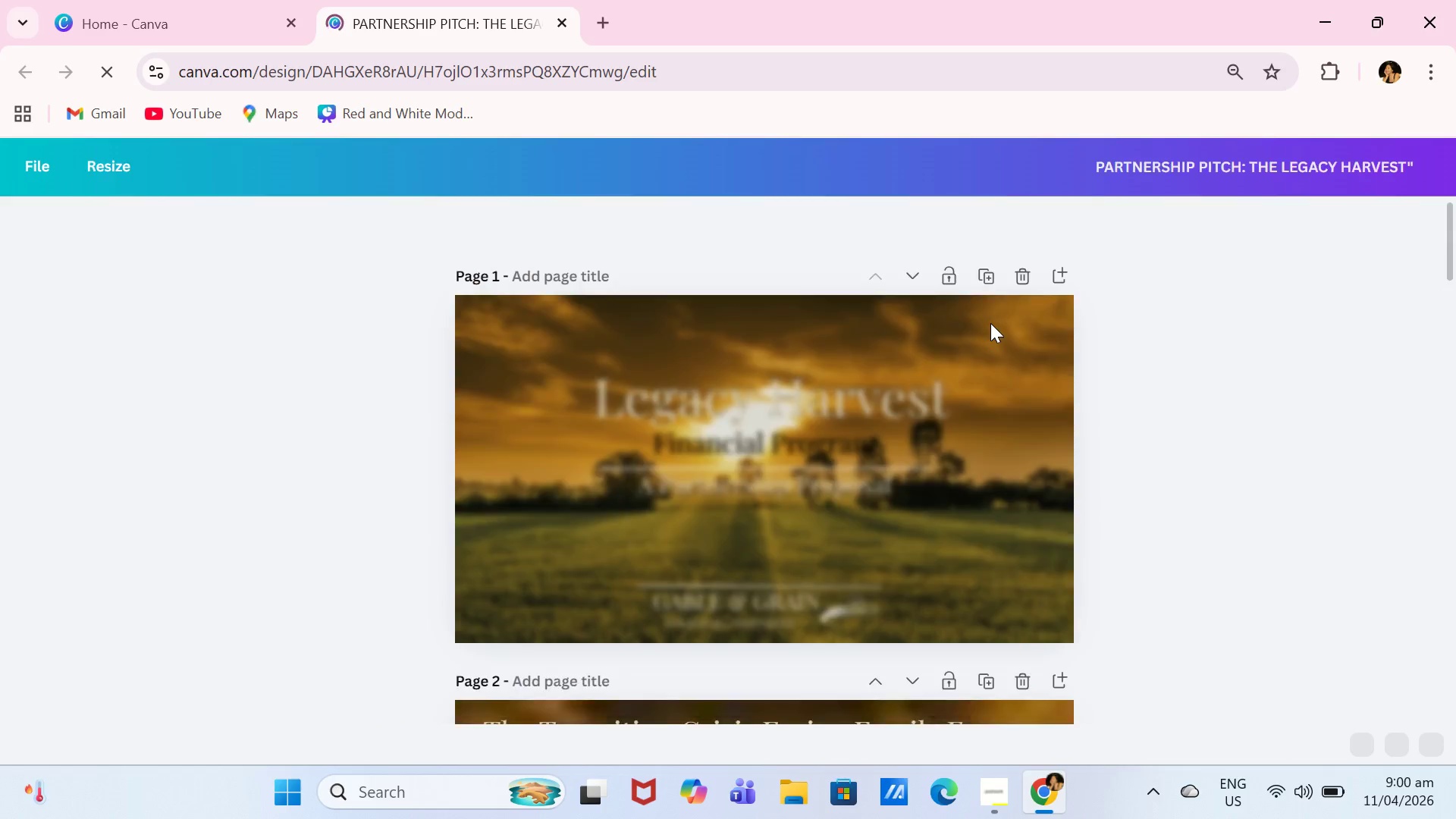 
scroll: coordinate [1377, 541], scroll_direction: down, amount: 50.0
 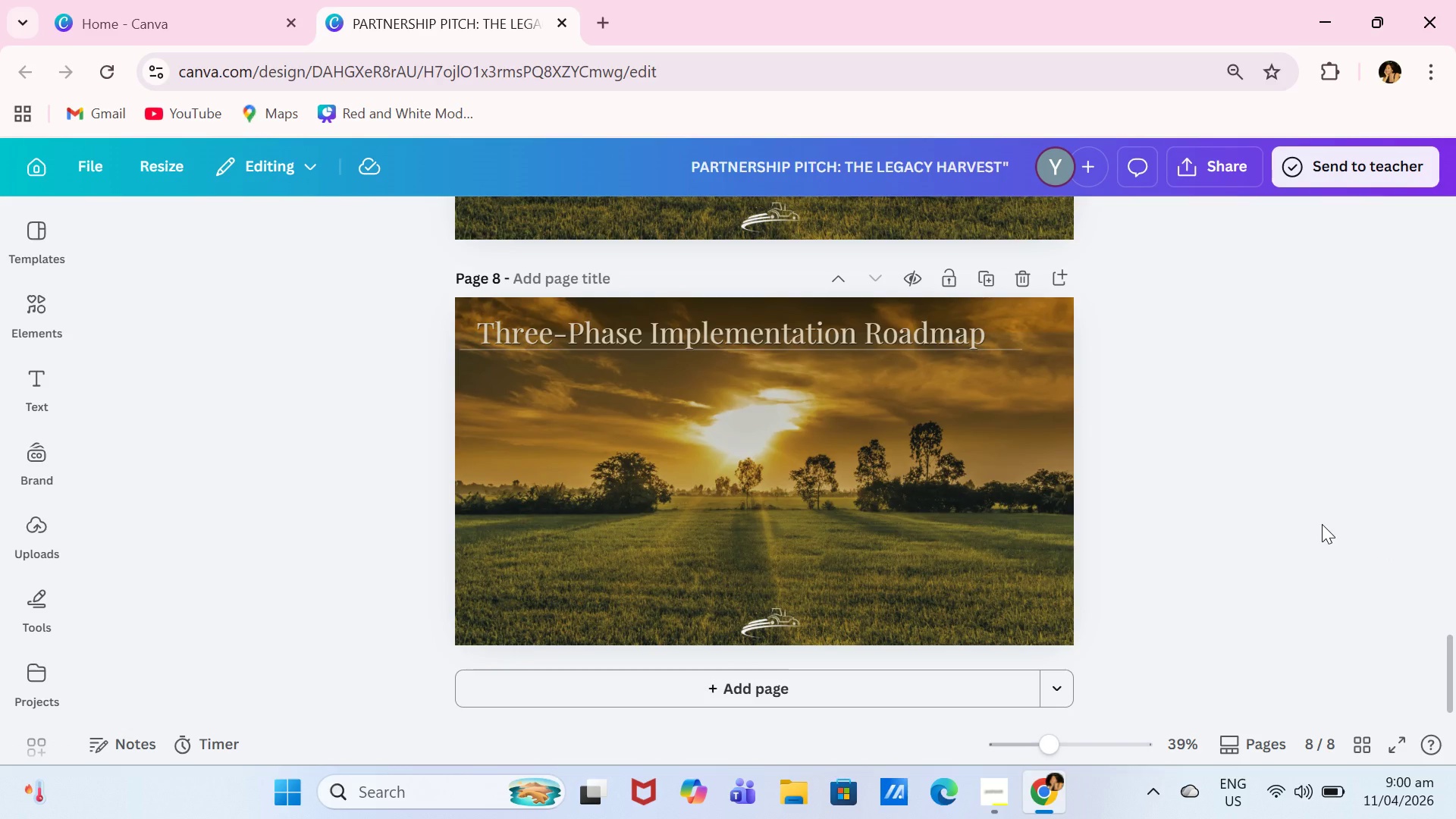 
scroll: coordinate [1316, 548], scroll_direction: up, amount: 4.0
 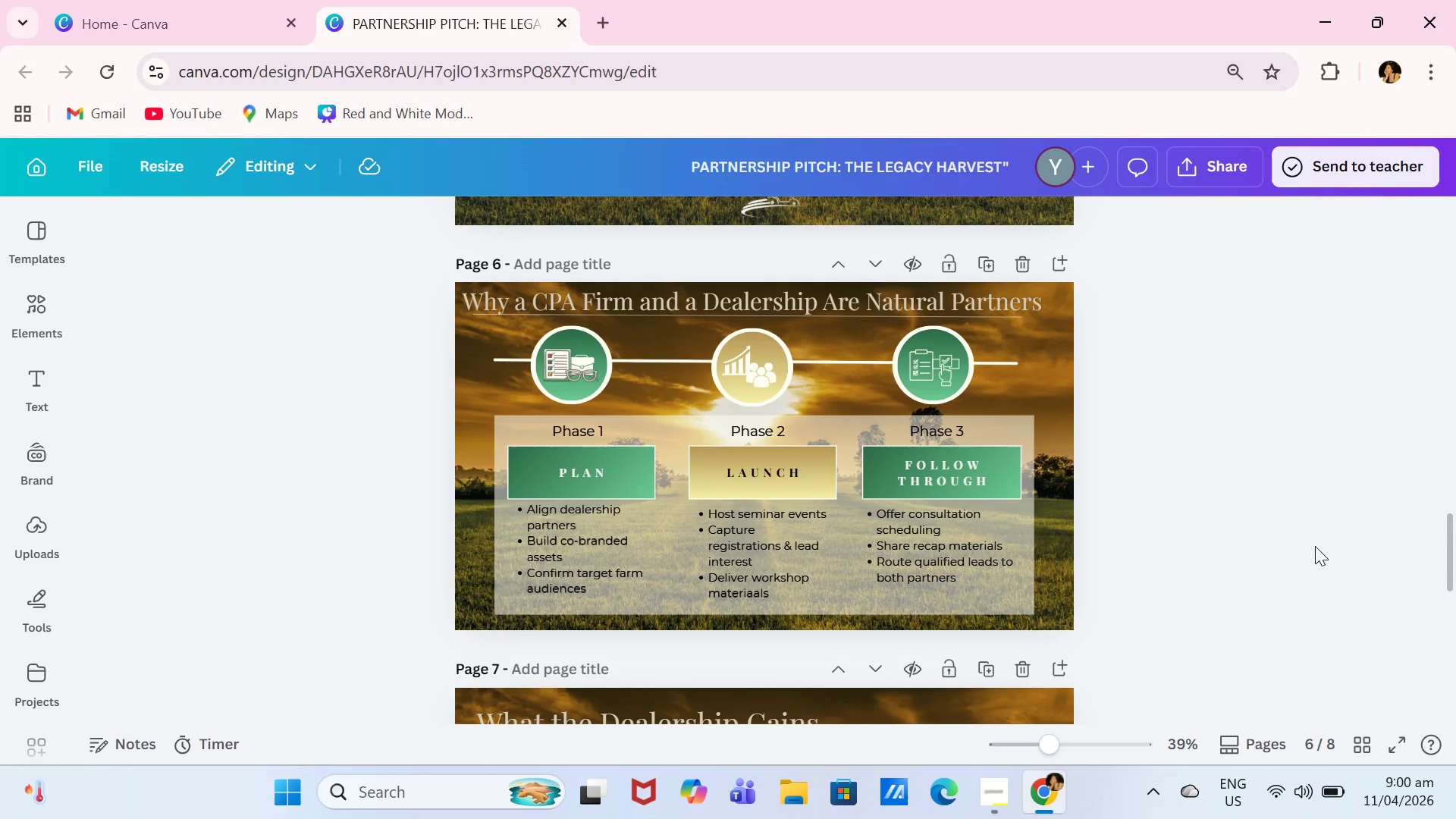 
scroll: coordinate [1314, 546], scroll_direction: down, amount: 2.0
 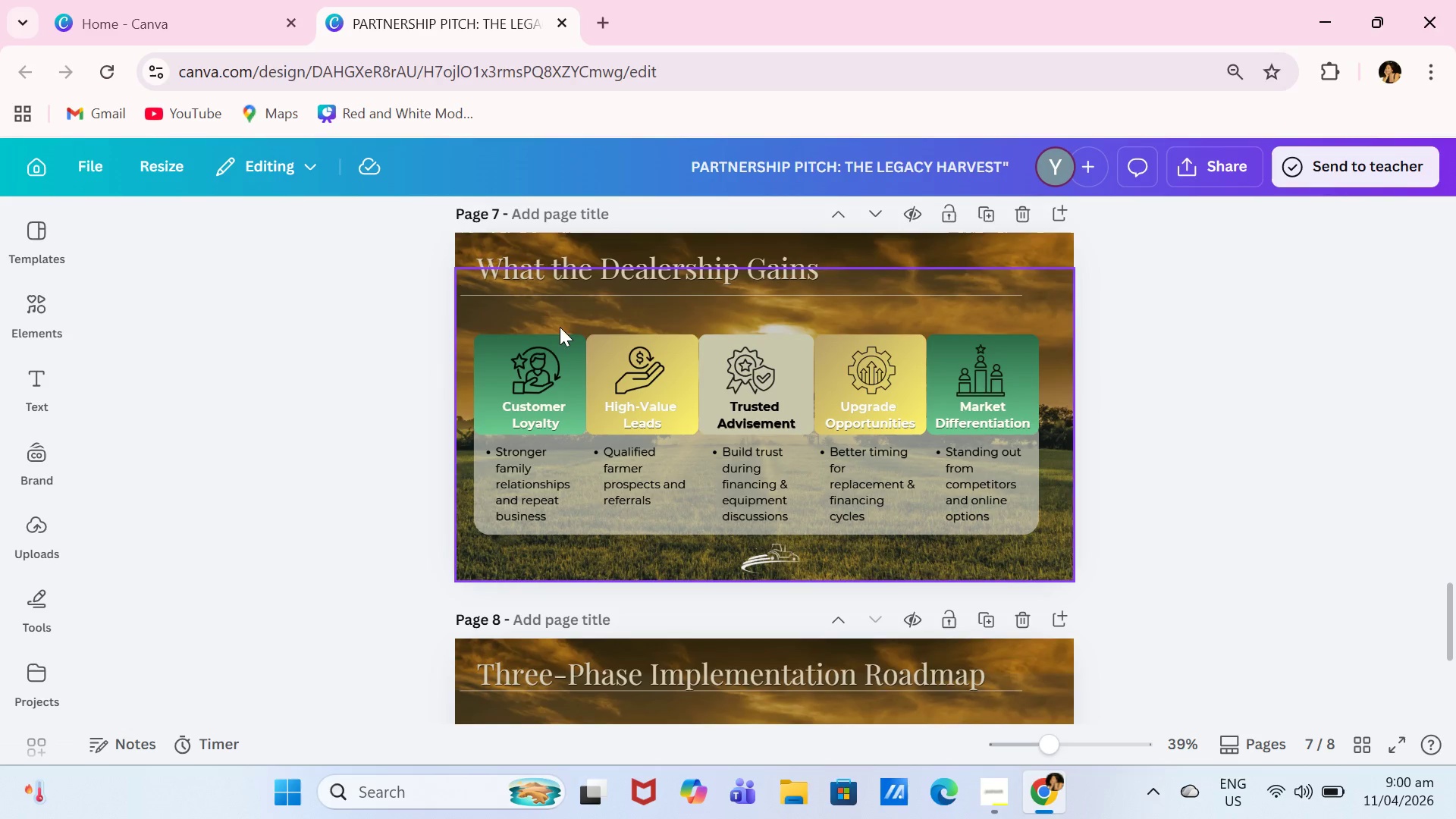 
left_click([553, 370])
 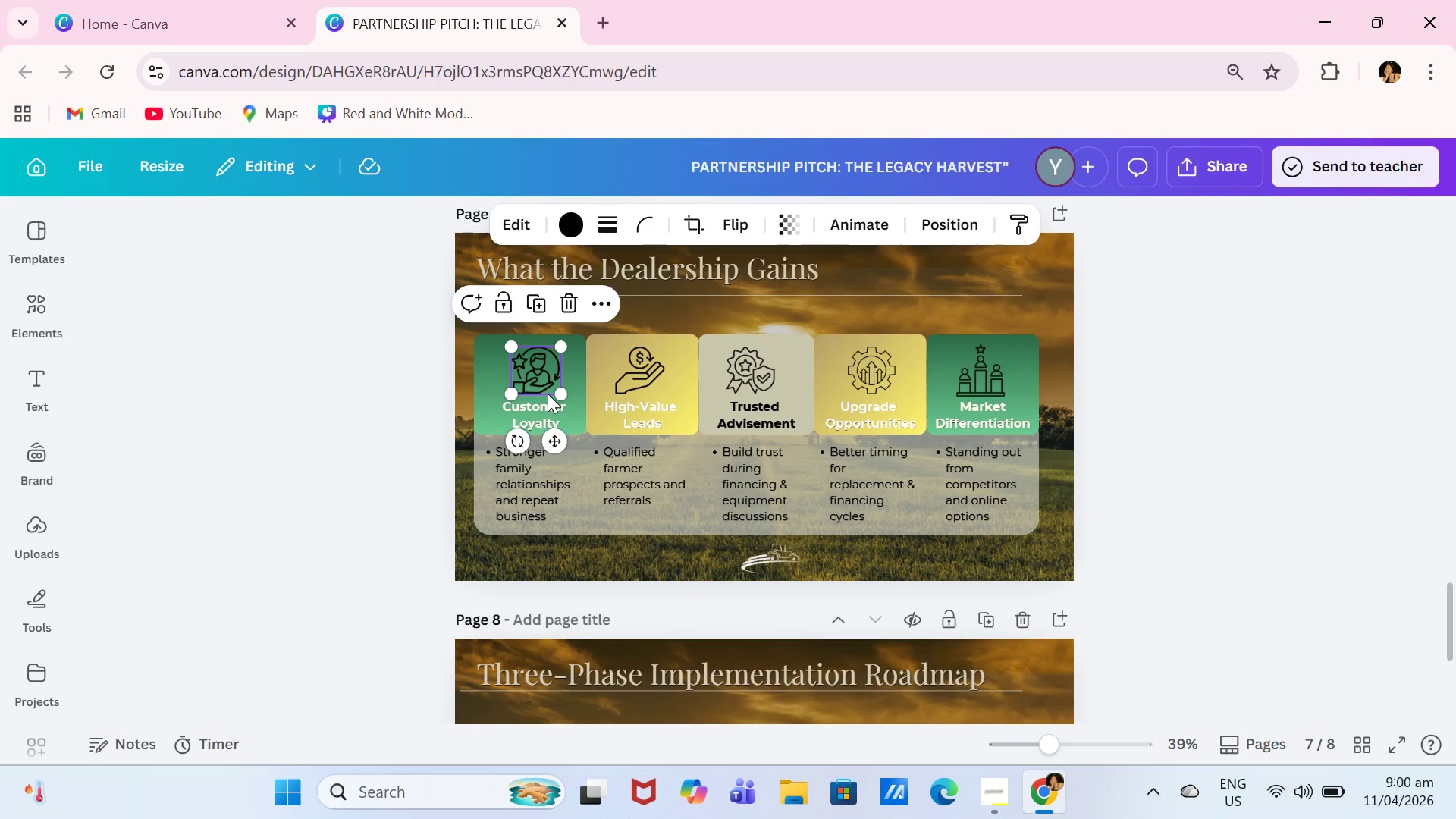 
left_click([548, 394])
 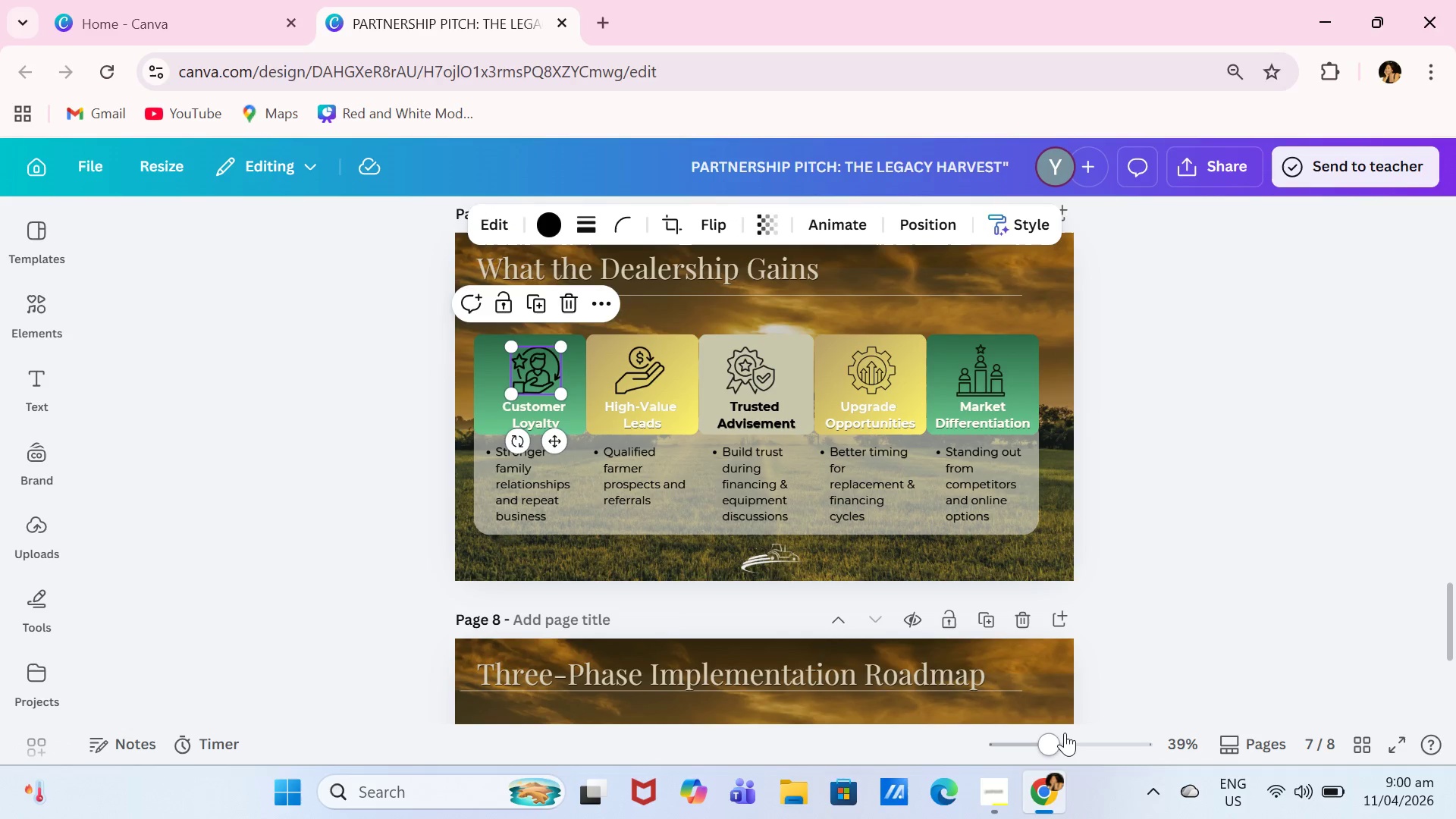 
left_click([1065, 744])
 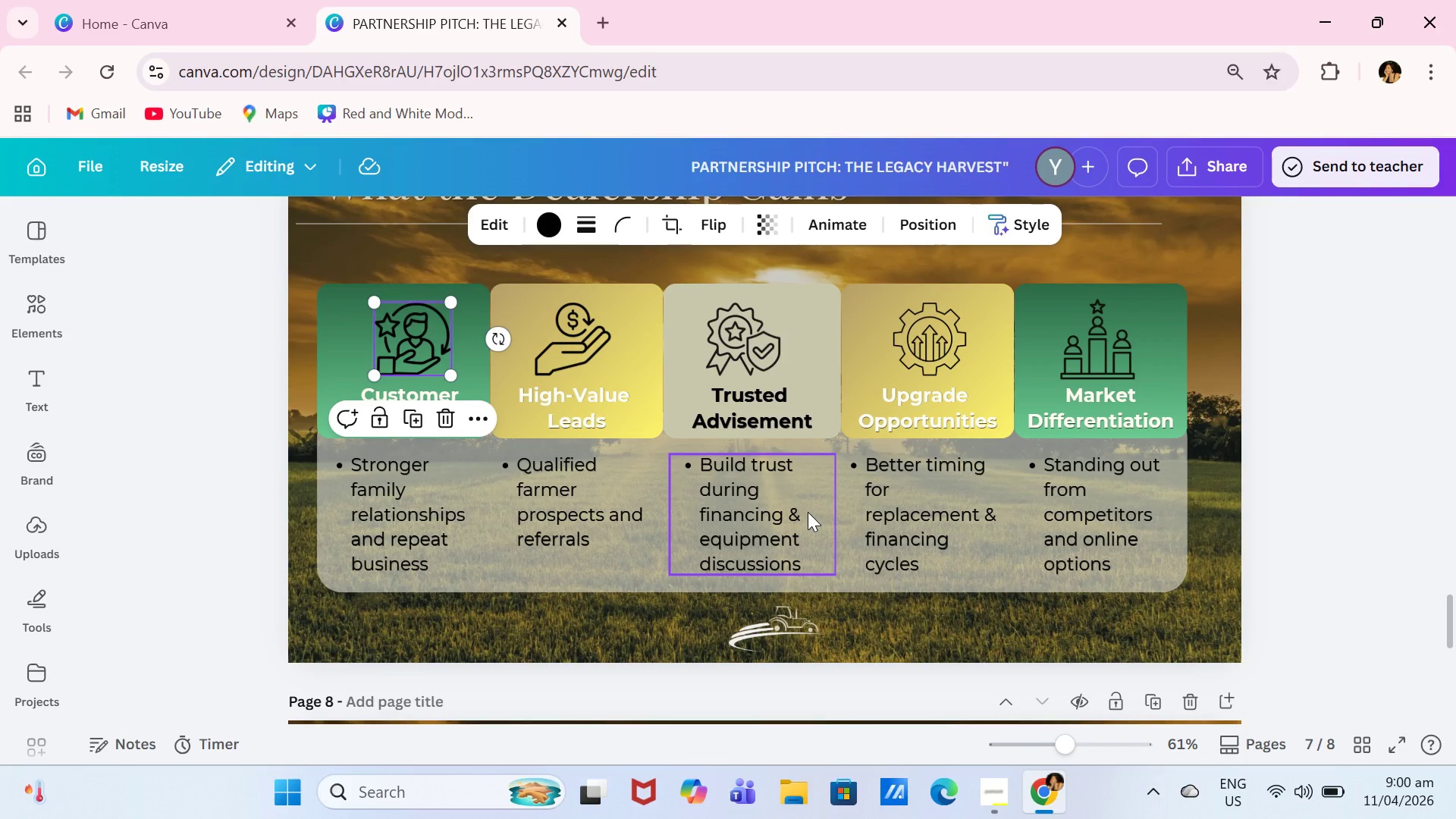 
scroll: coordinate [808, 512], scroll_direction: down, amount: 3.0
 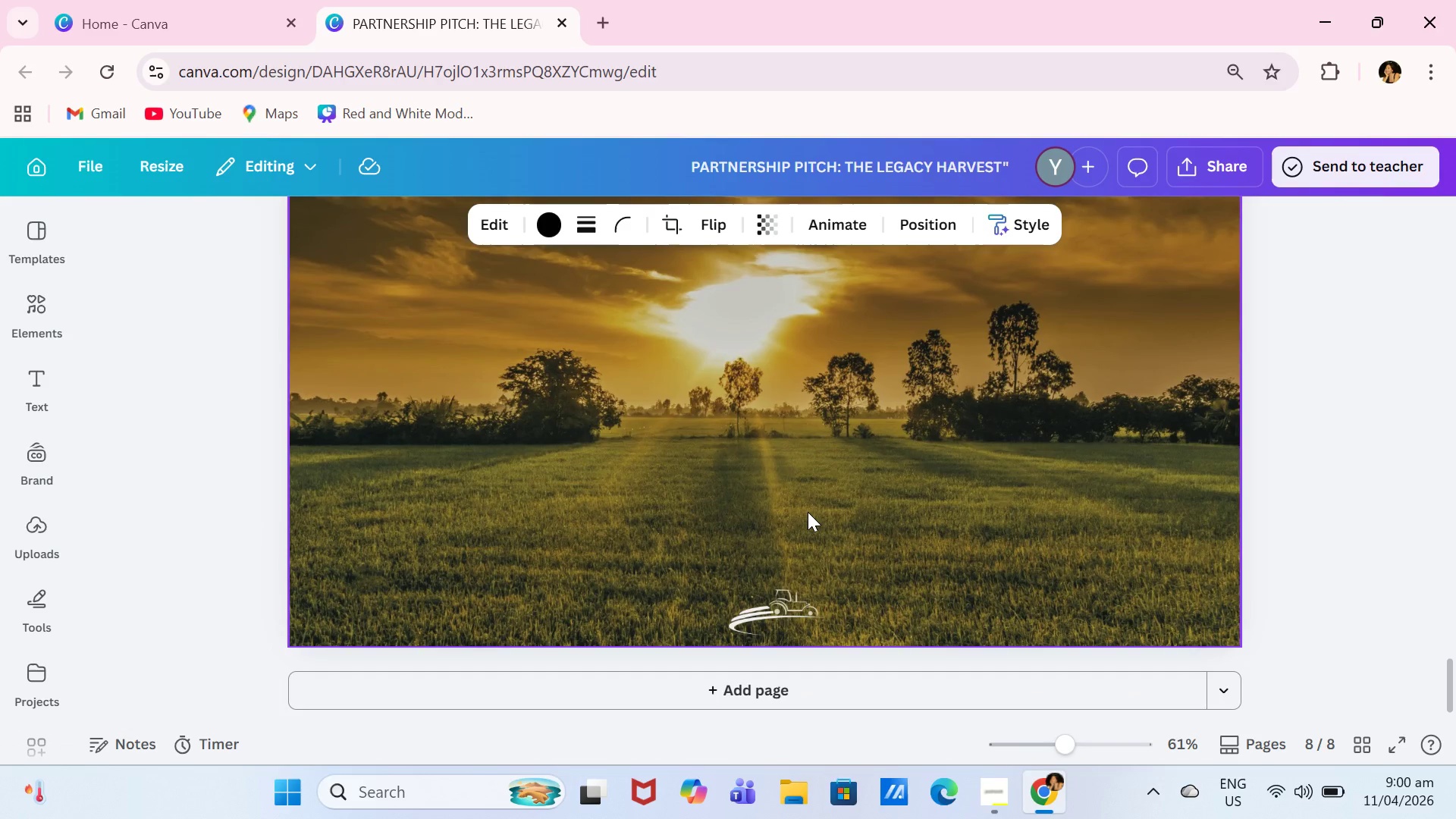 
scroll: coordinate [837, 485], scroll_direction: up, amount: 7.0
 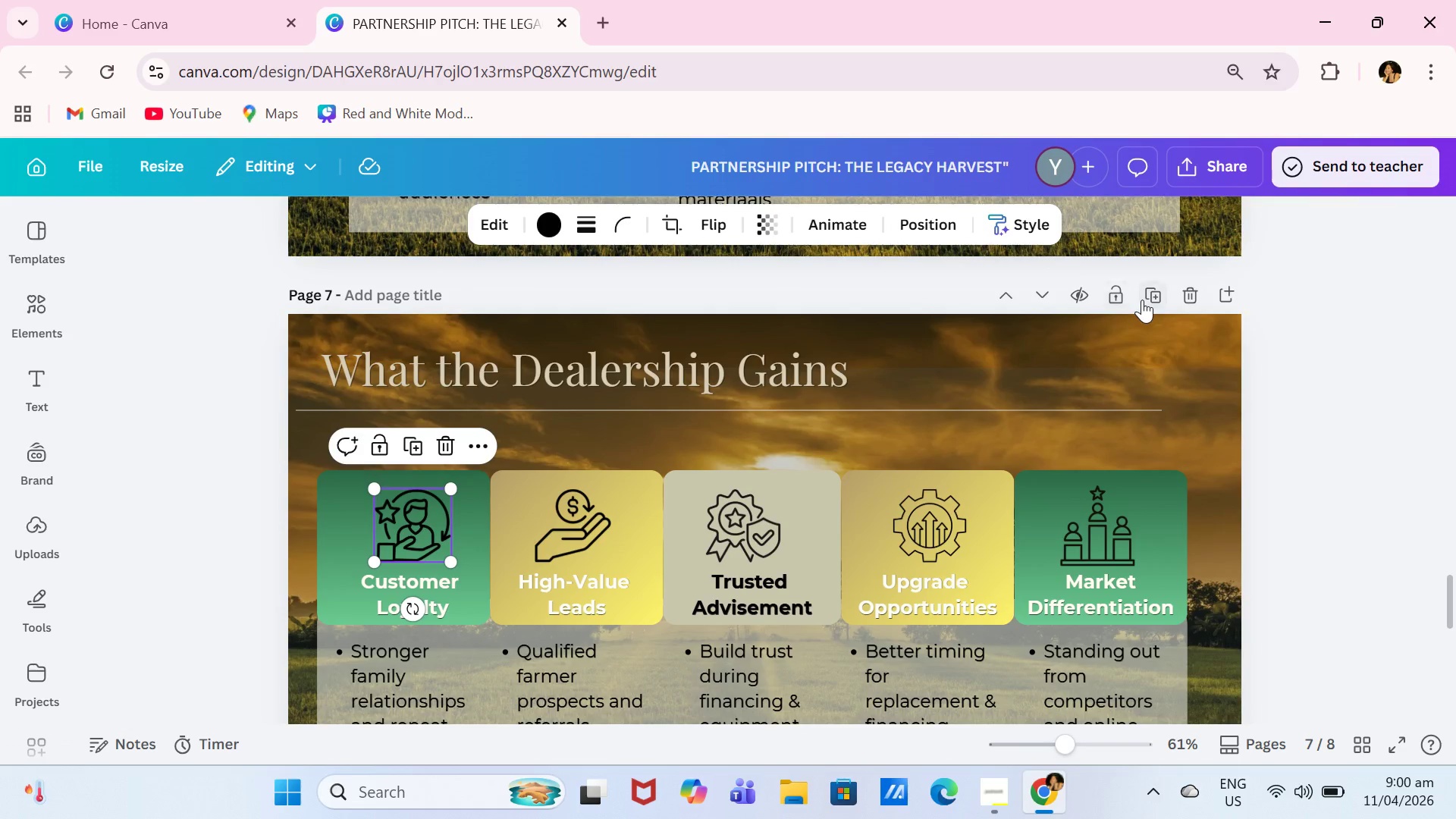 
left_click([1146, 299])
 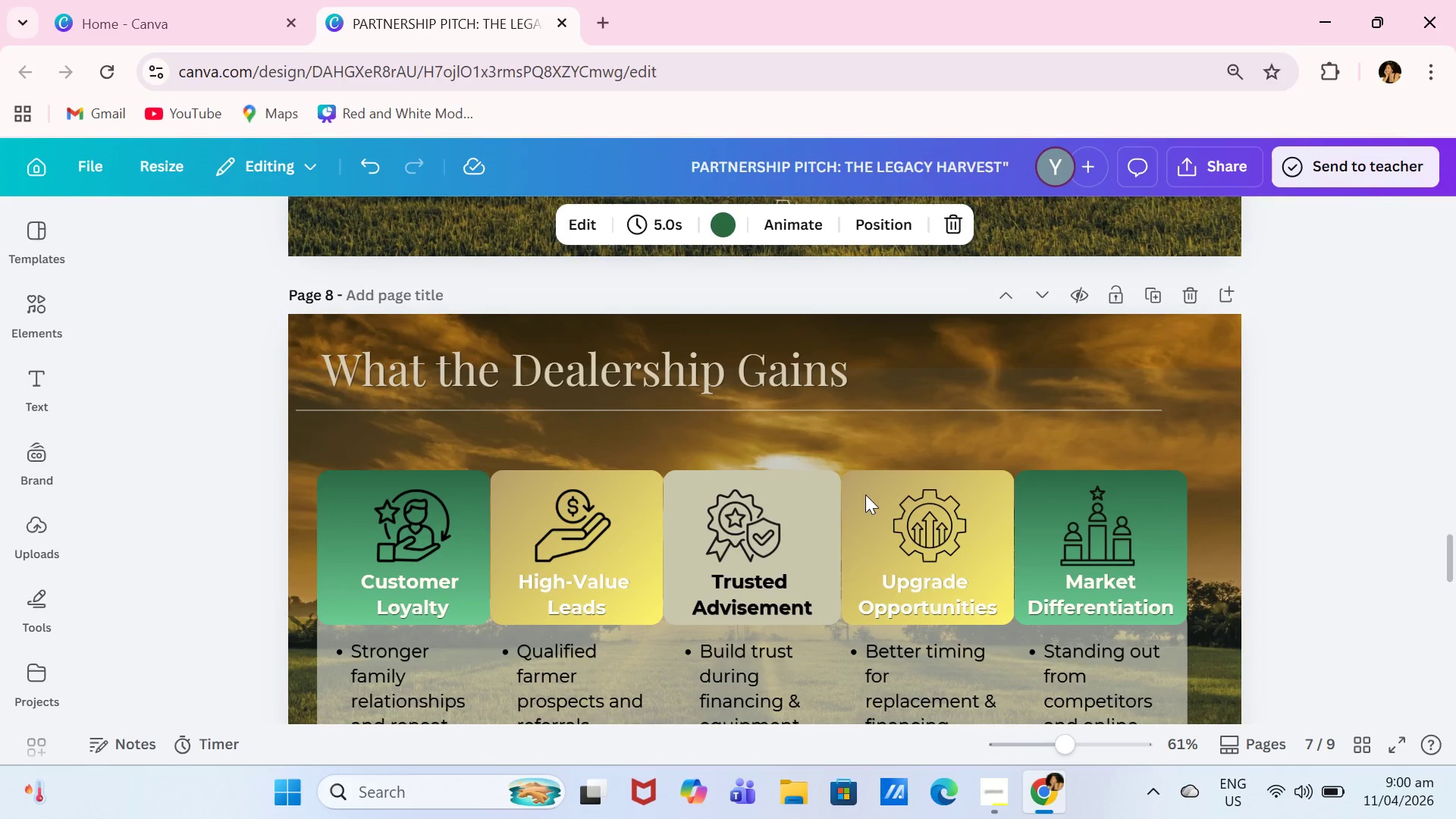 
scroll: coordinate [864, 518], scroll_direction: down, amount: 5.0
 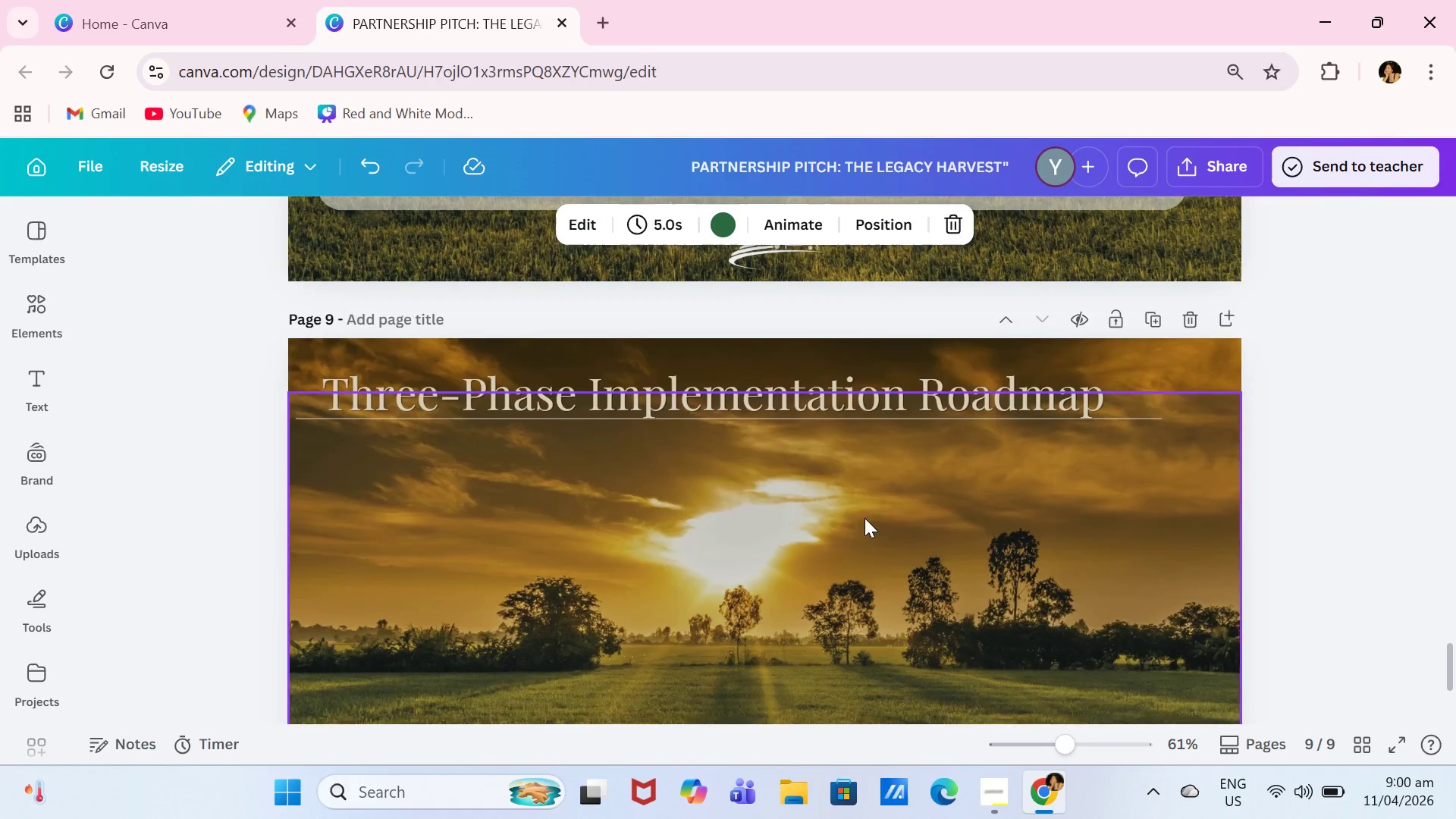 
scroll: coordinate [868, 514], scroll_direction: up, amount: 10.0
 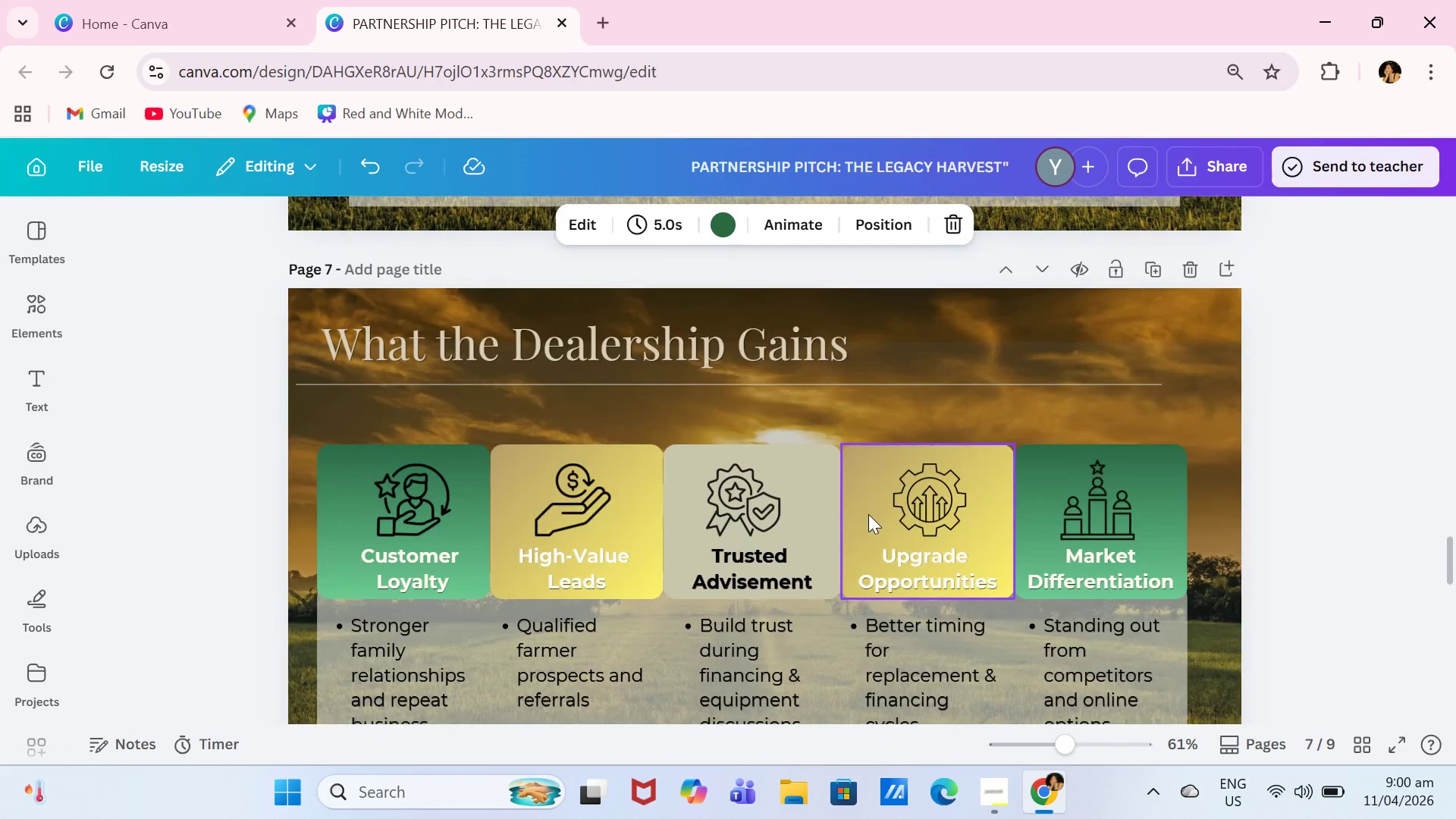 
scroll: coordinate [619, 479], scroll_direction: down, amount: 6.0
 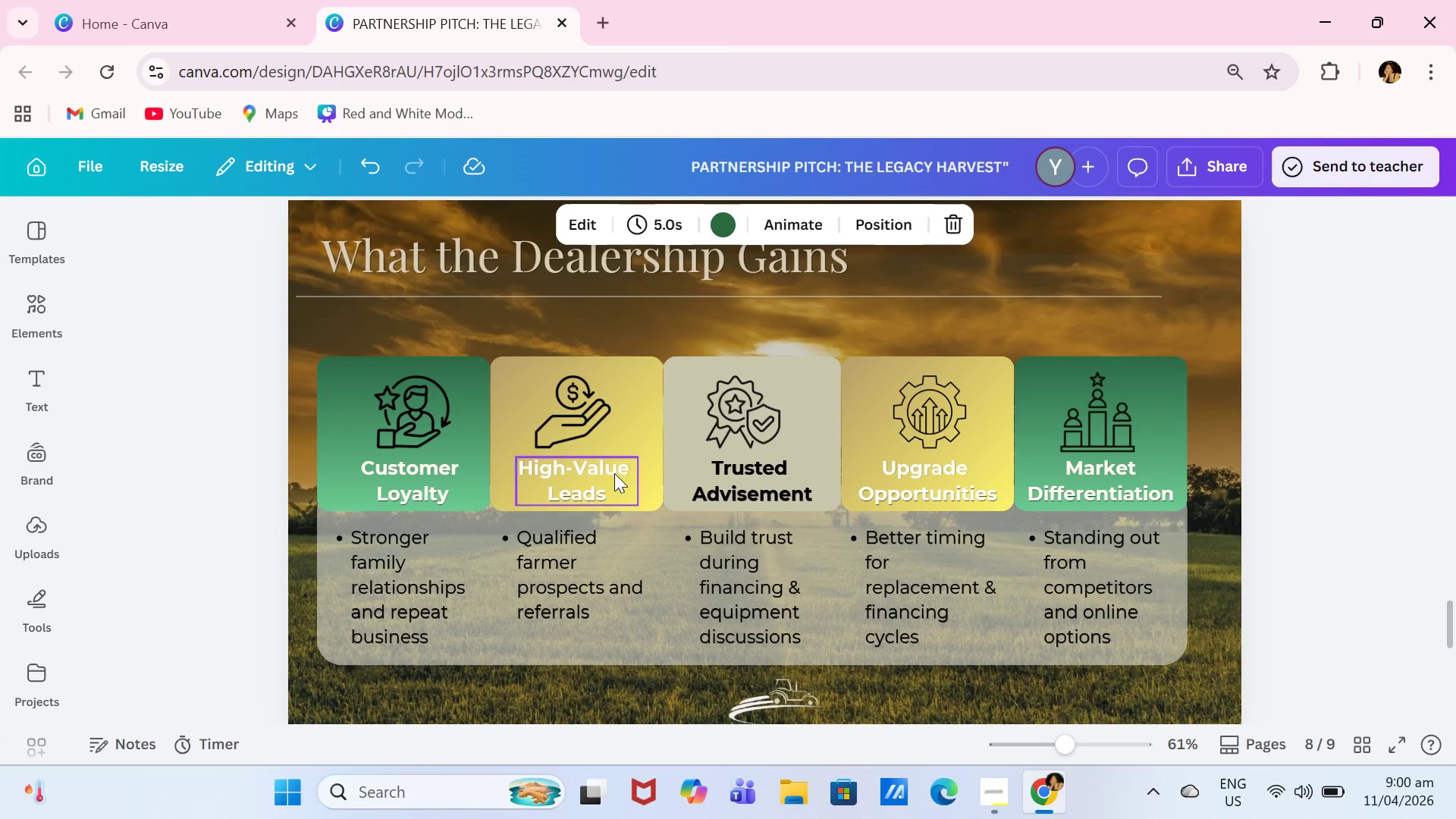 
double_click([422, 489])
 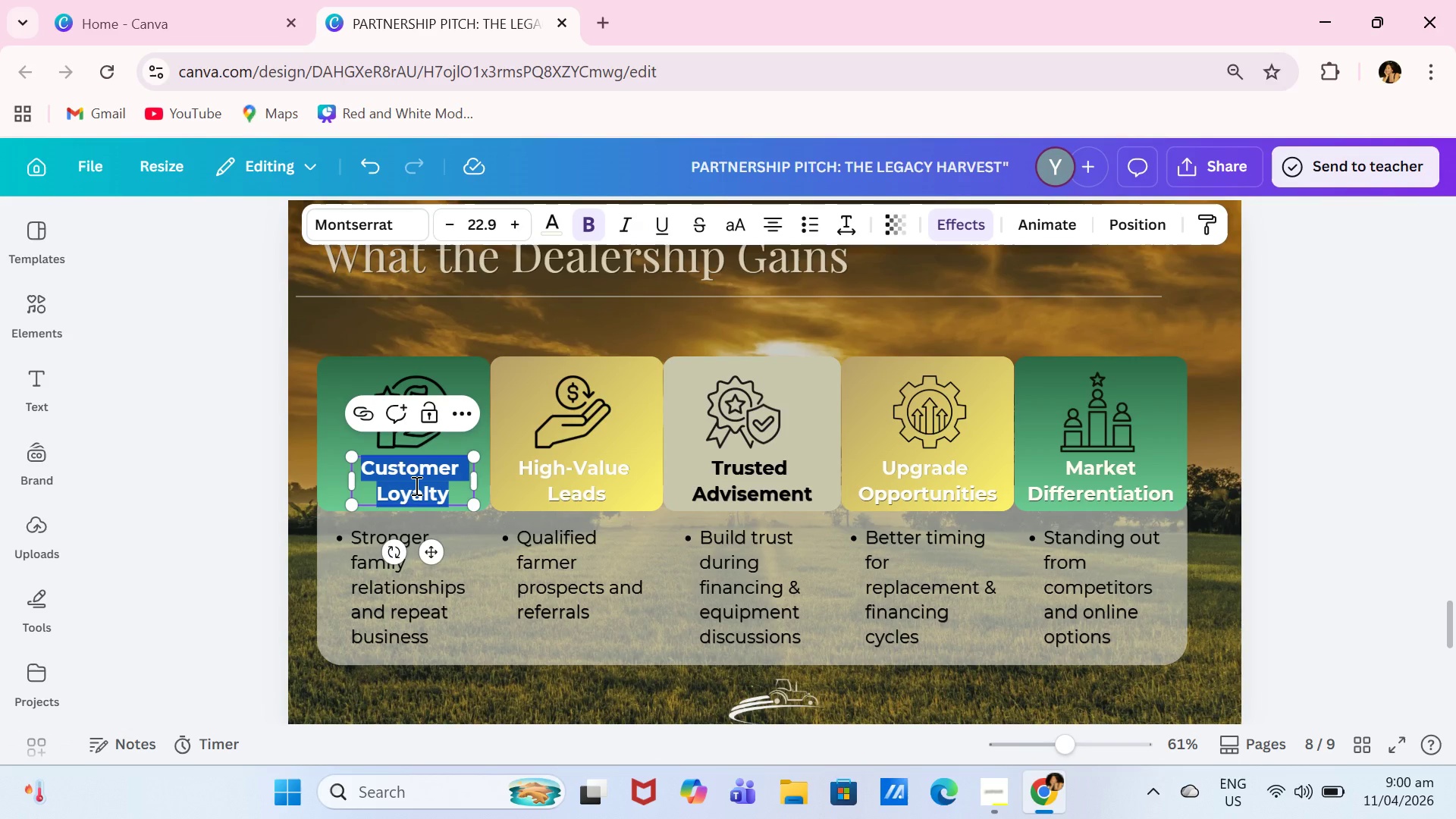 
type(Qualifies)
key(Backspace)
type(d Audiences)
 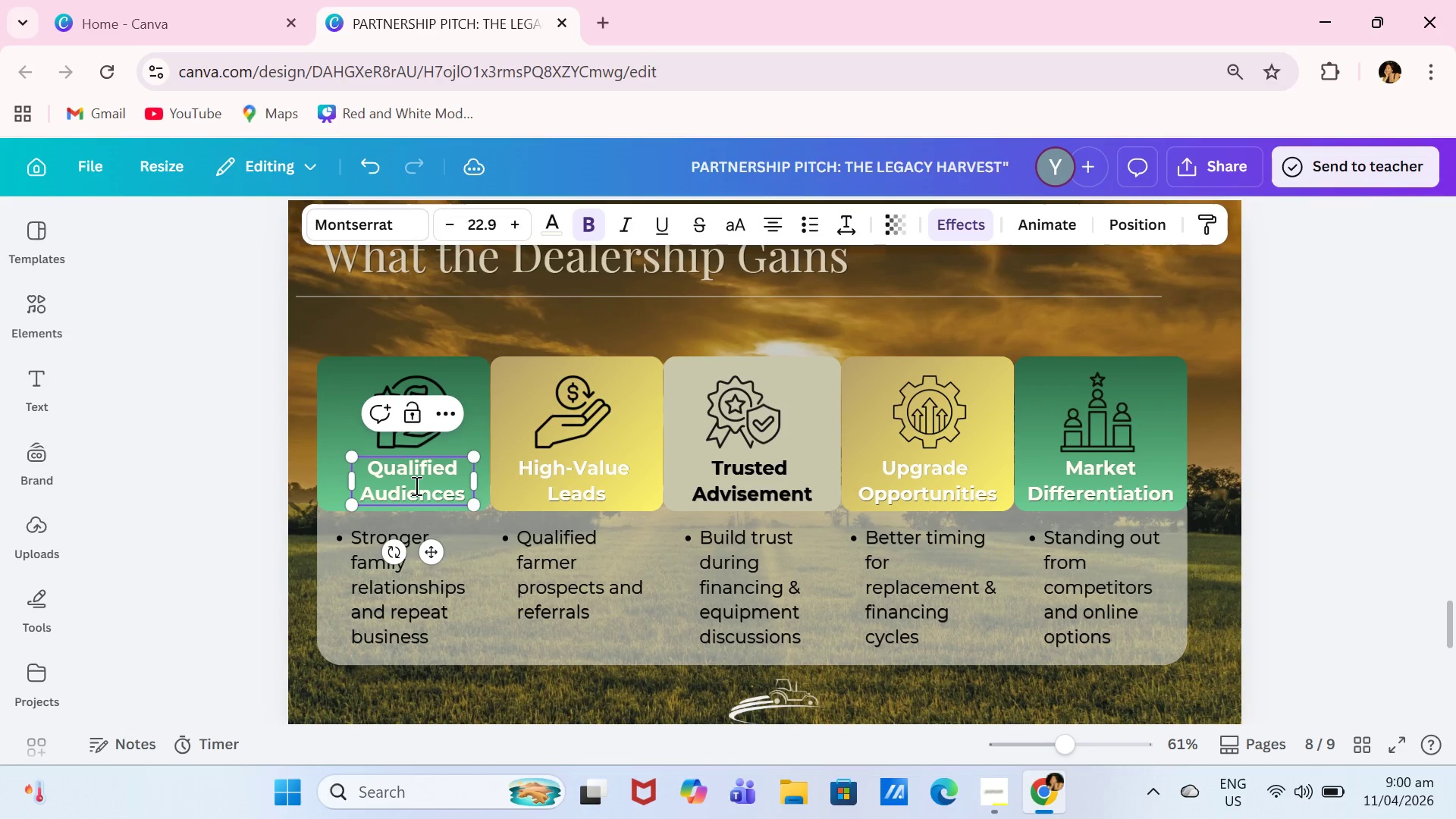 
double_click([585, 479])
 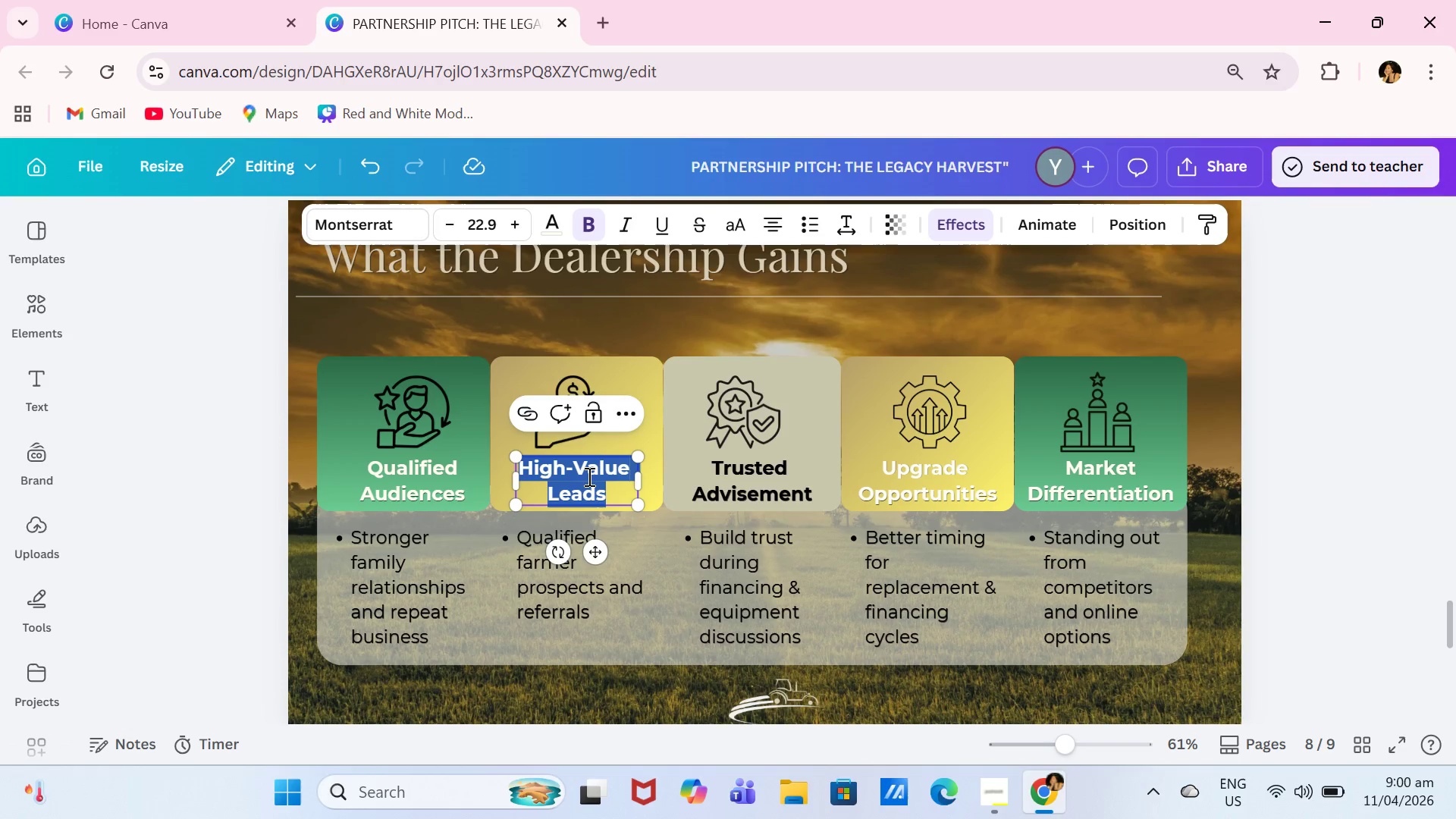 
type(Community Trust)
 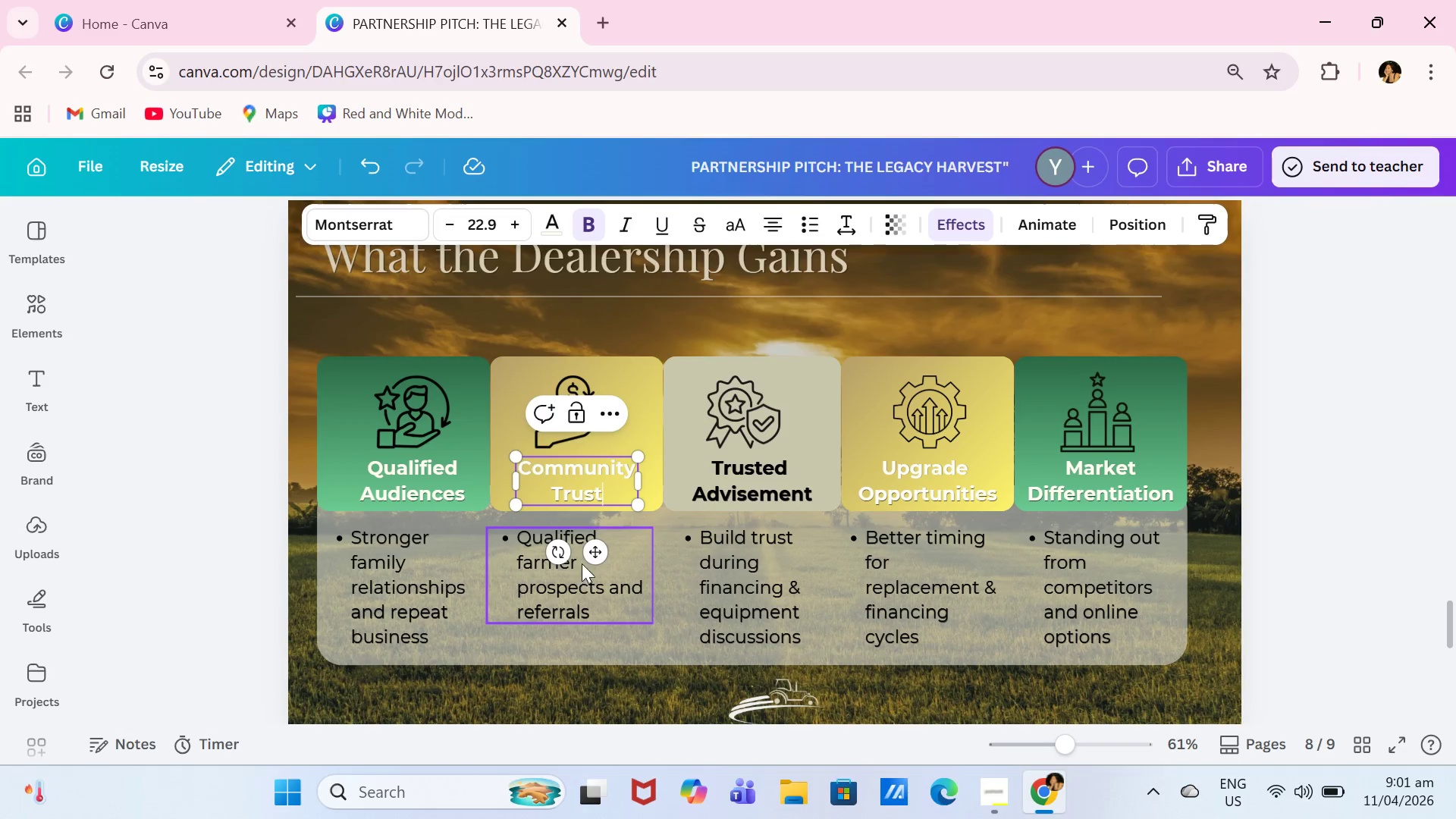 
double_click([420, 585])
 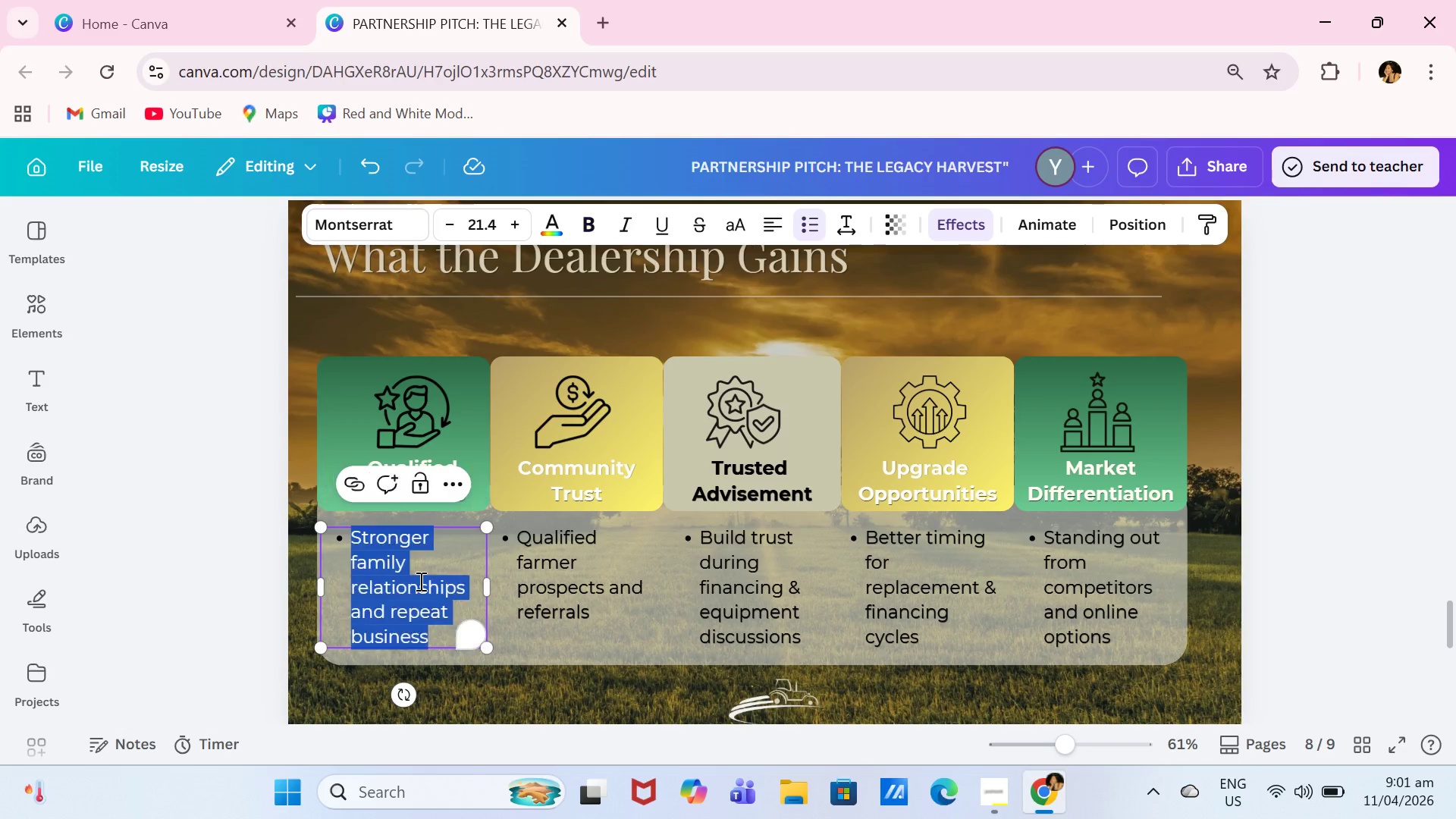 
type(Engaged farming families needing financial help)
 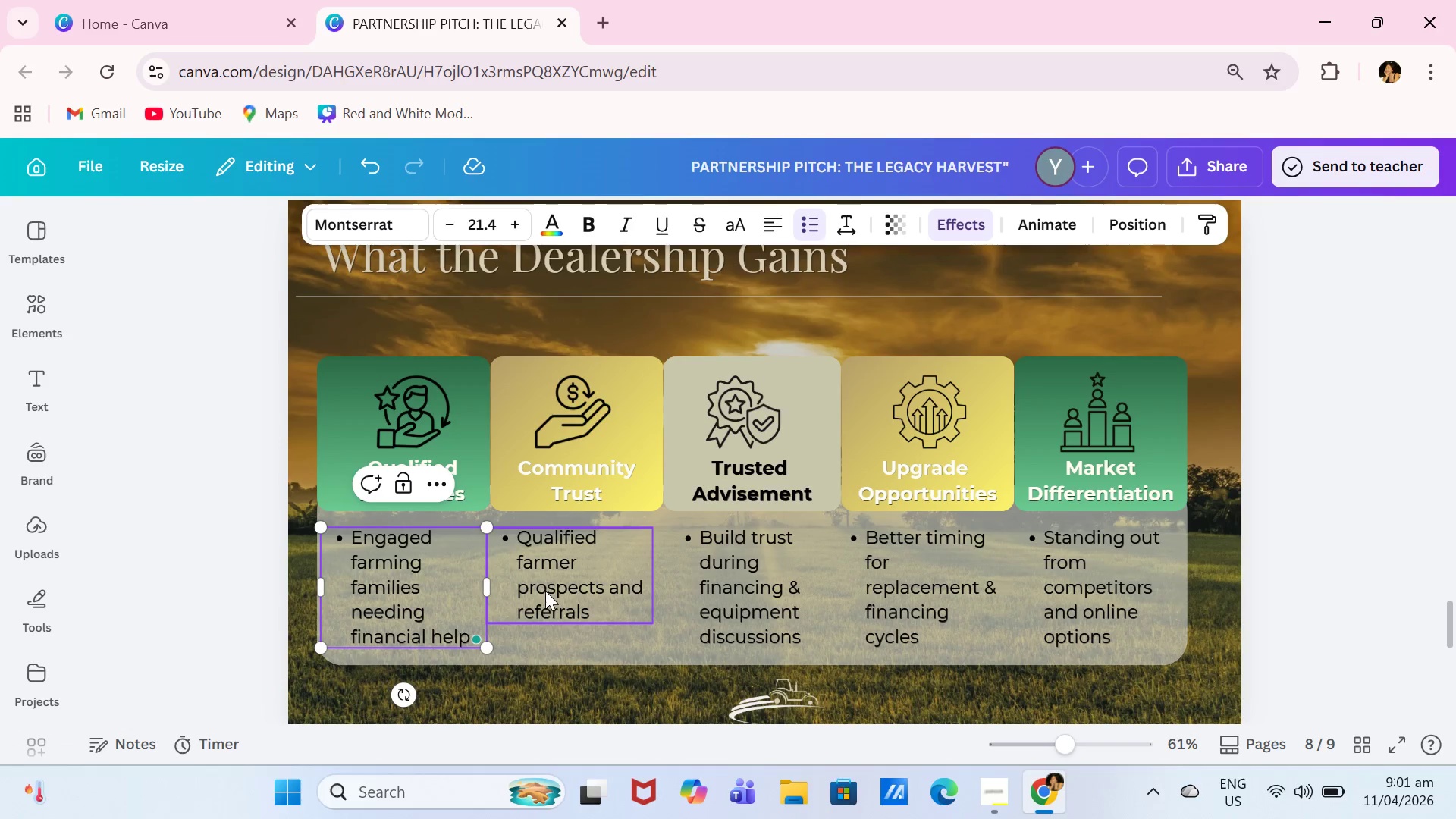 
double_click([573, 589])
 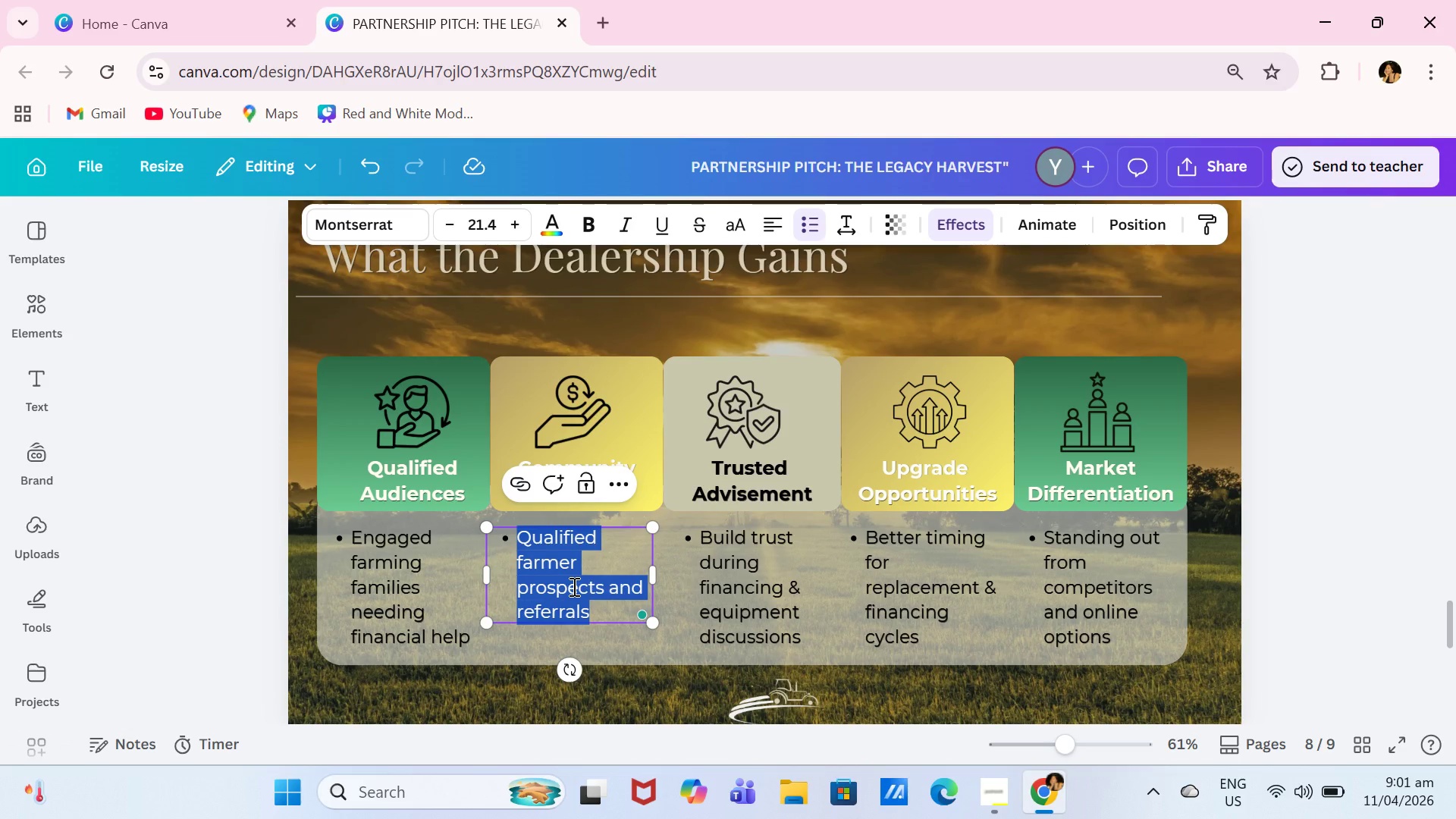 
type(Increased visibility and recogmi)
key(Backspace)
key(Backspace)
type(nition in rural areas)
 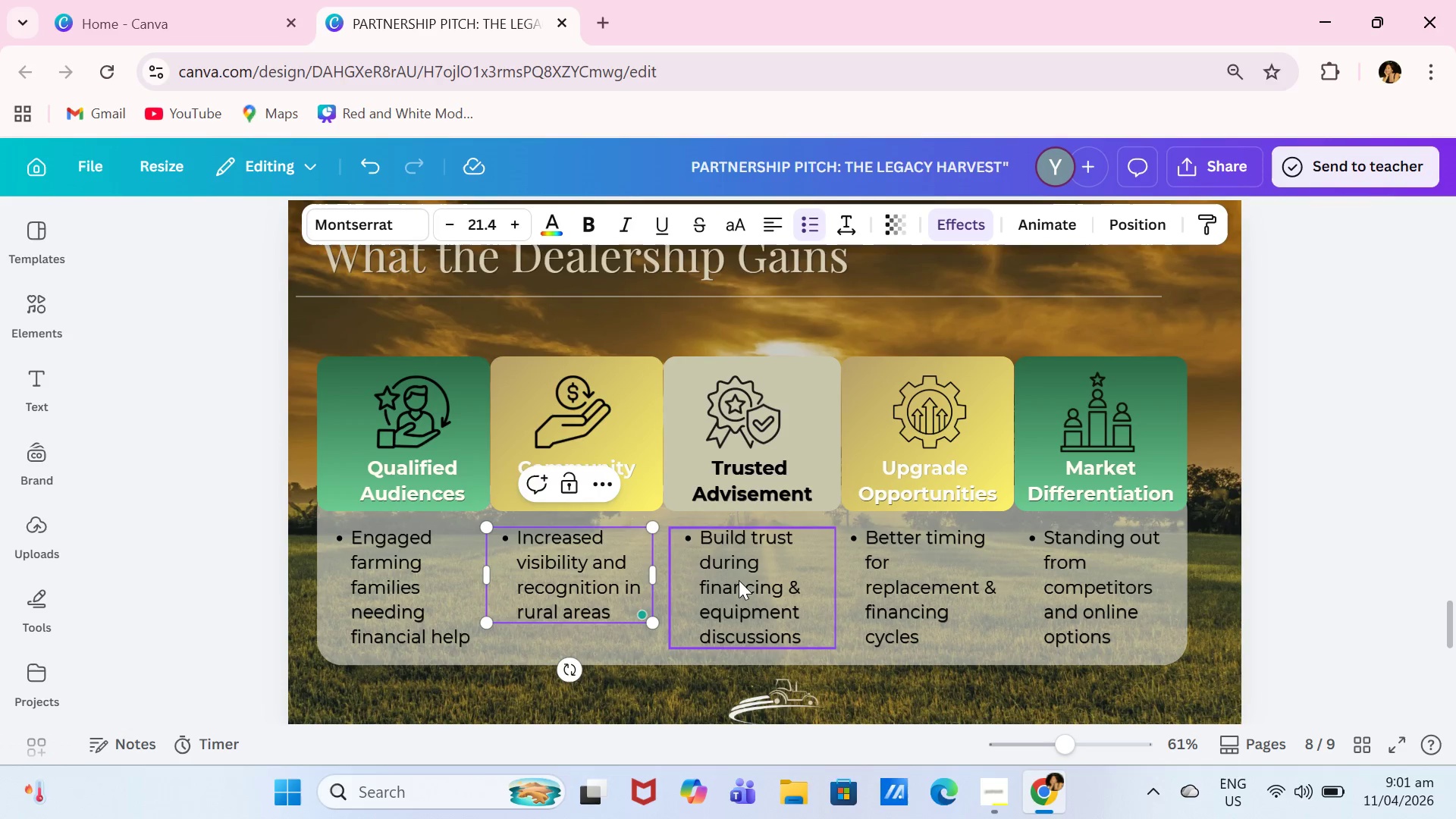 
double_click([739, 580])
 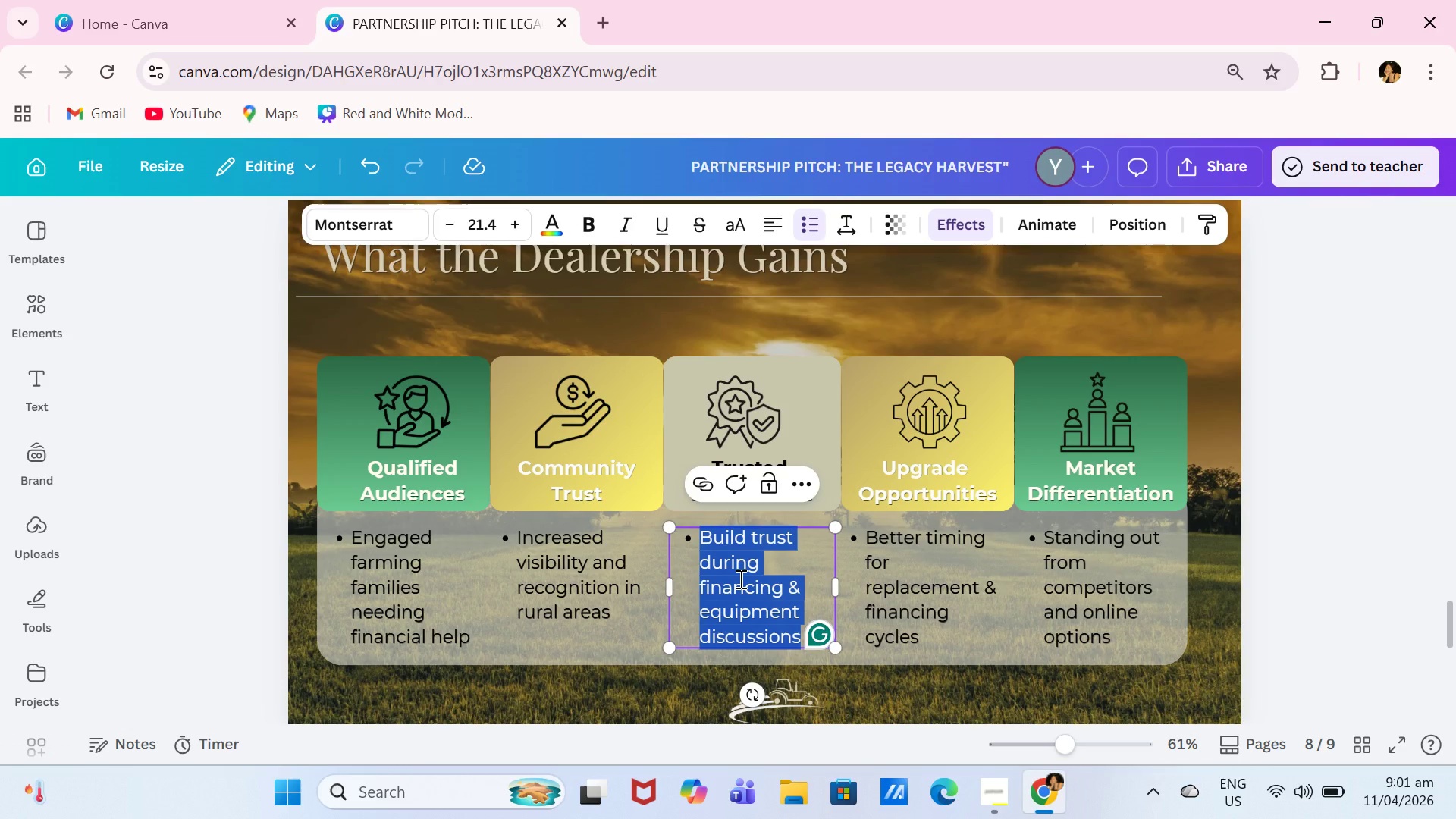 
type(Retained business through onging)
key(Backspace)
key(Backspace)
key(Backspace)
type(oing tax and estate work)
 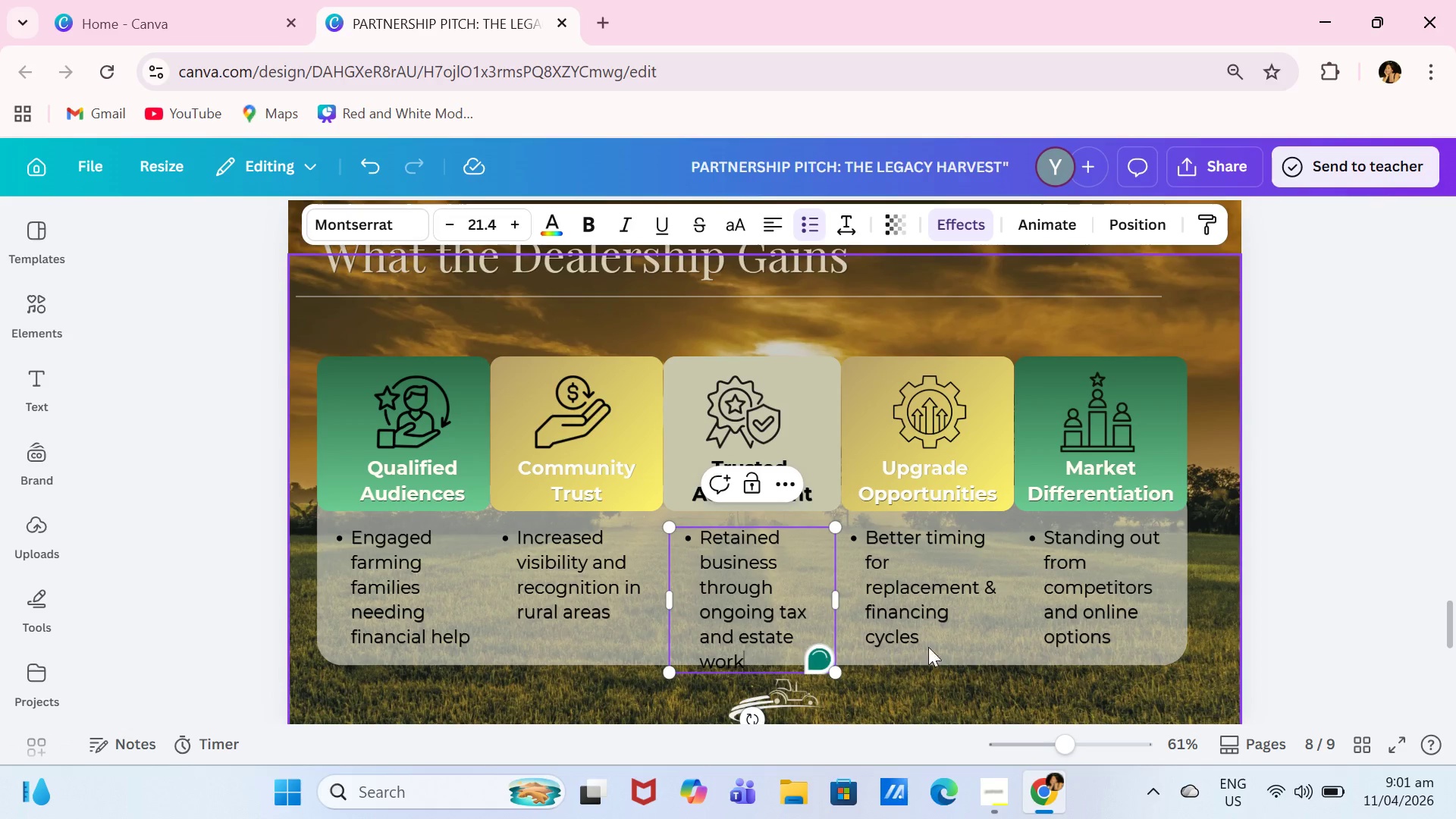 
left_click_drag(start_coordinate=[757, 574], to_coordinate=[753, 563])
 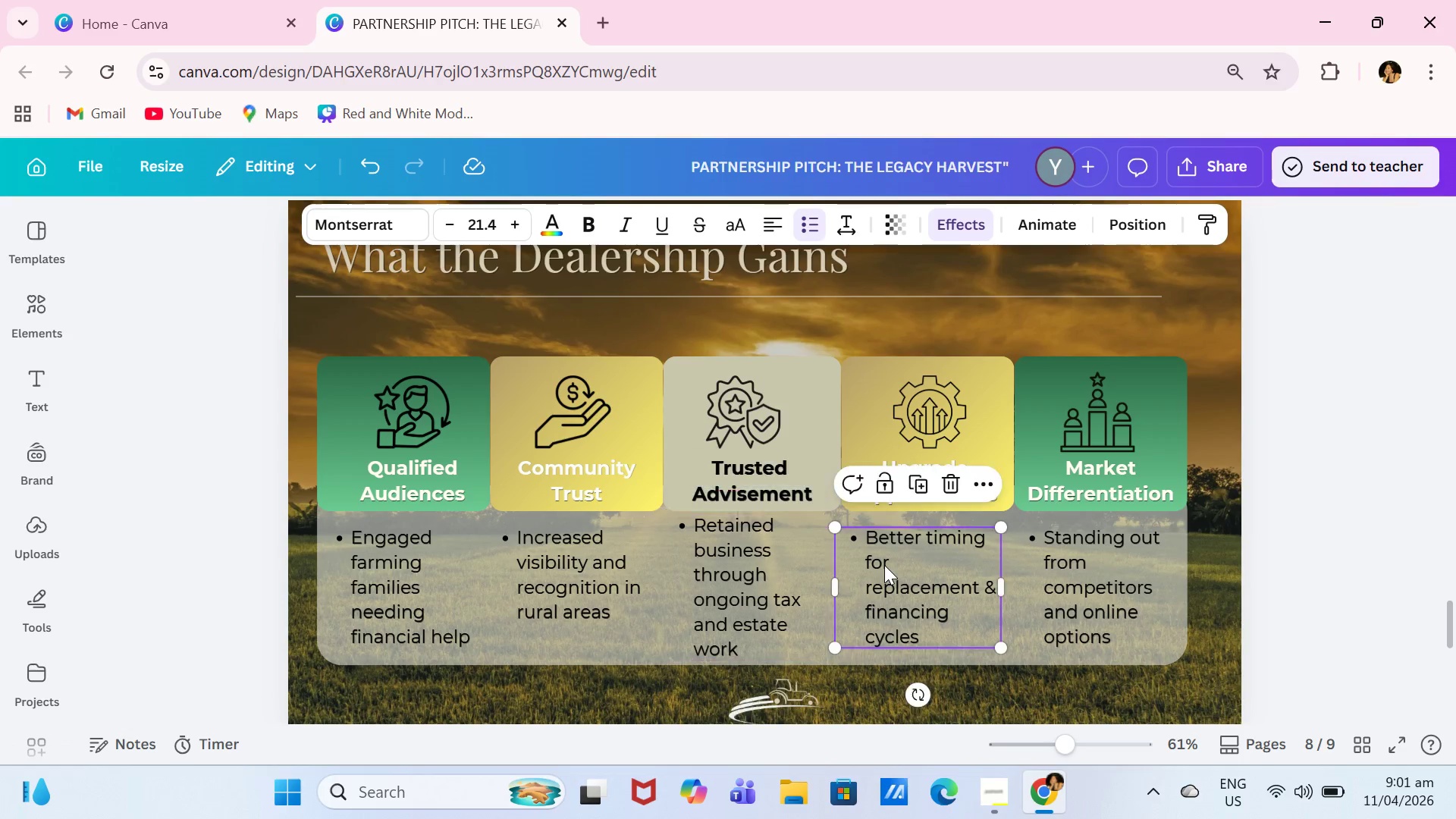 
double_click([885, 566])
 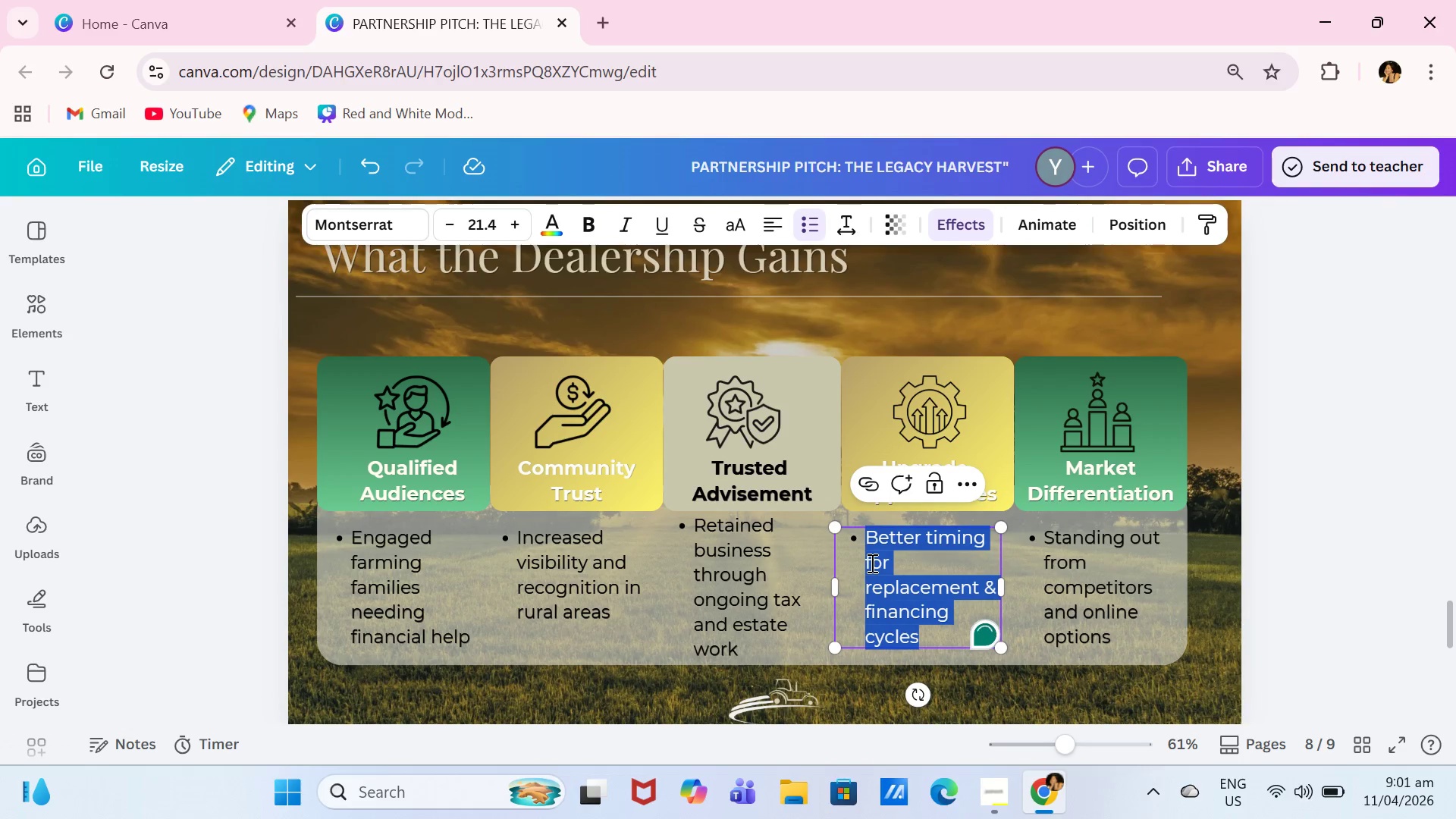 
type(Alignment wih)
key(Backspace)
type(th farming)
key(Backspace)
key(Backspace)
type(ng families on succession planning)
 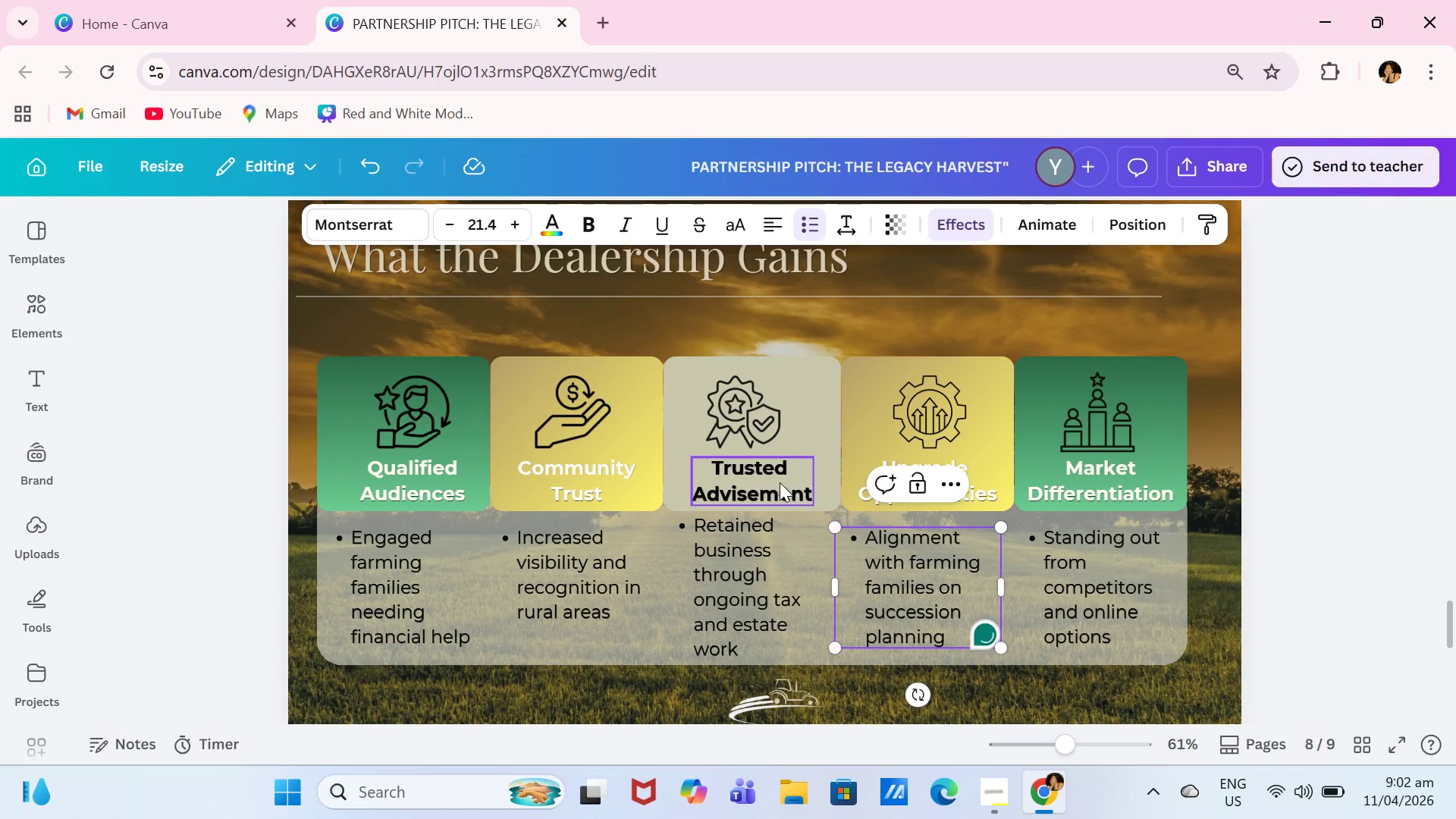 
double_click([770, 482])
 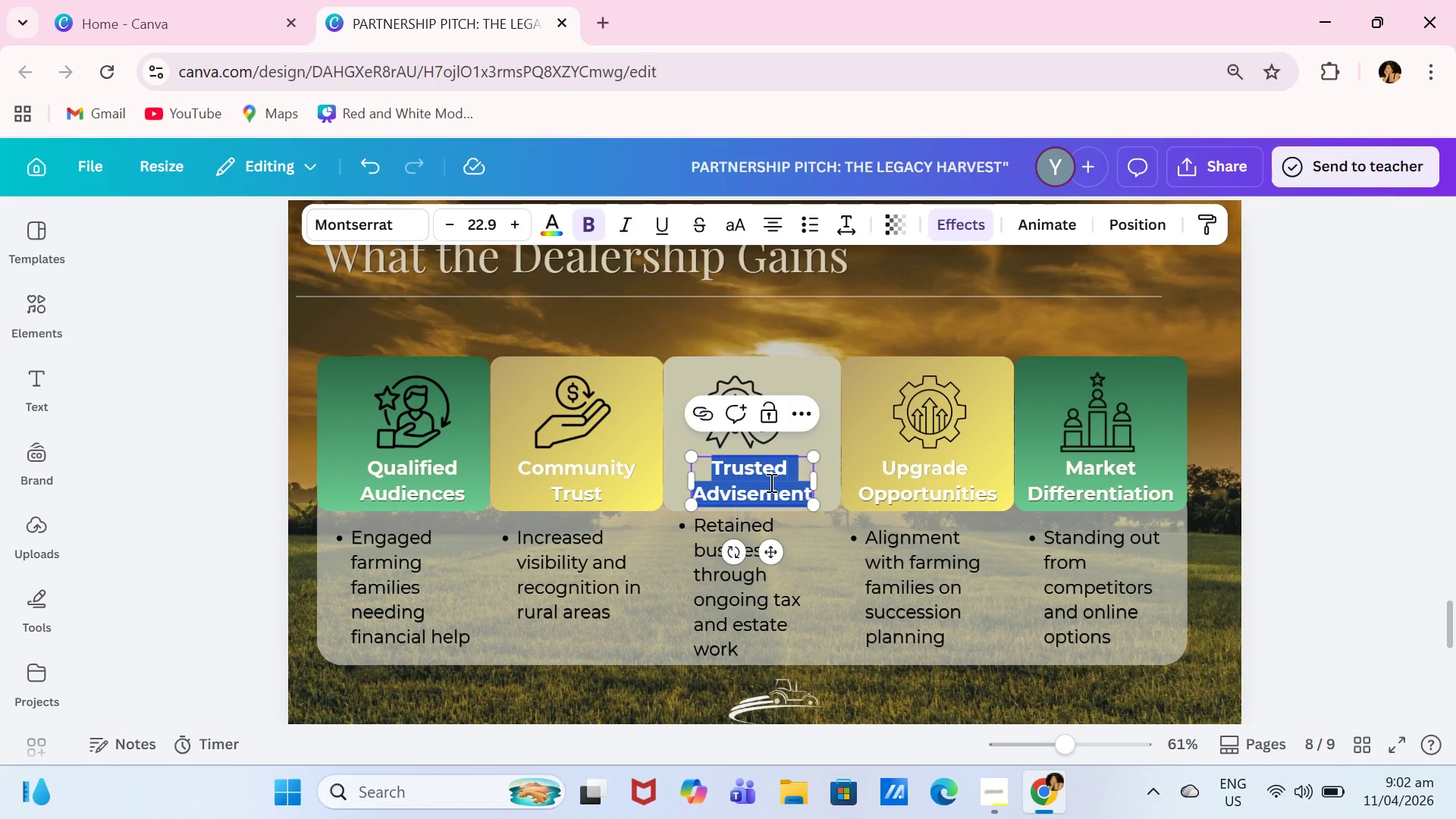 
type(Recurring Cllients)
 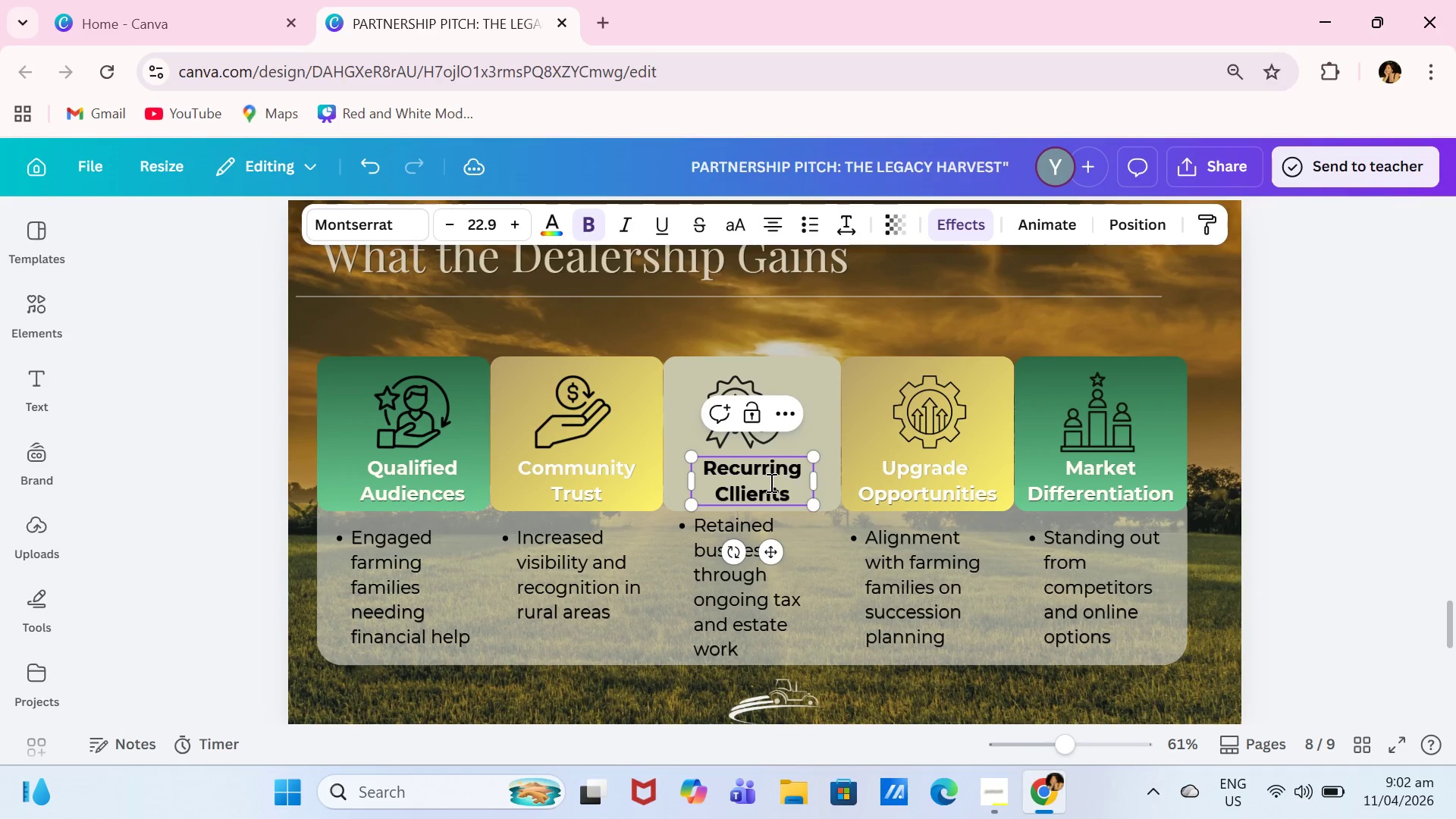 
double_click([925, 491])
 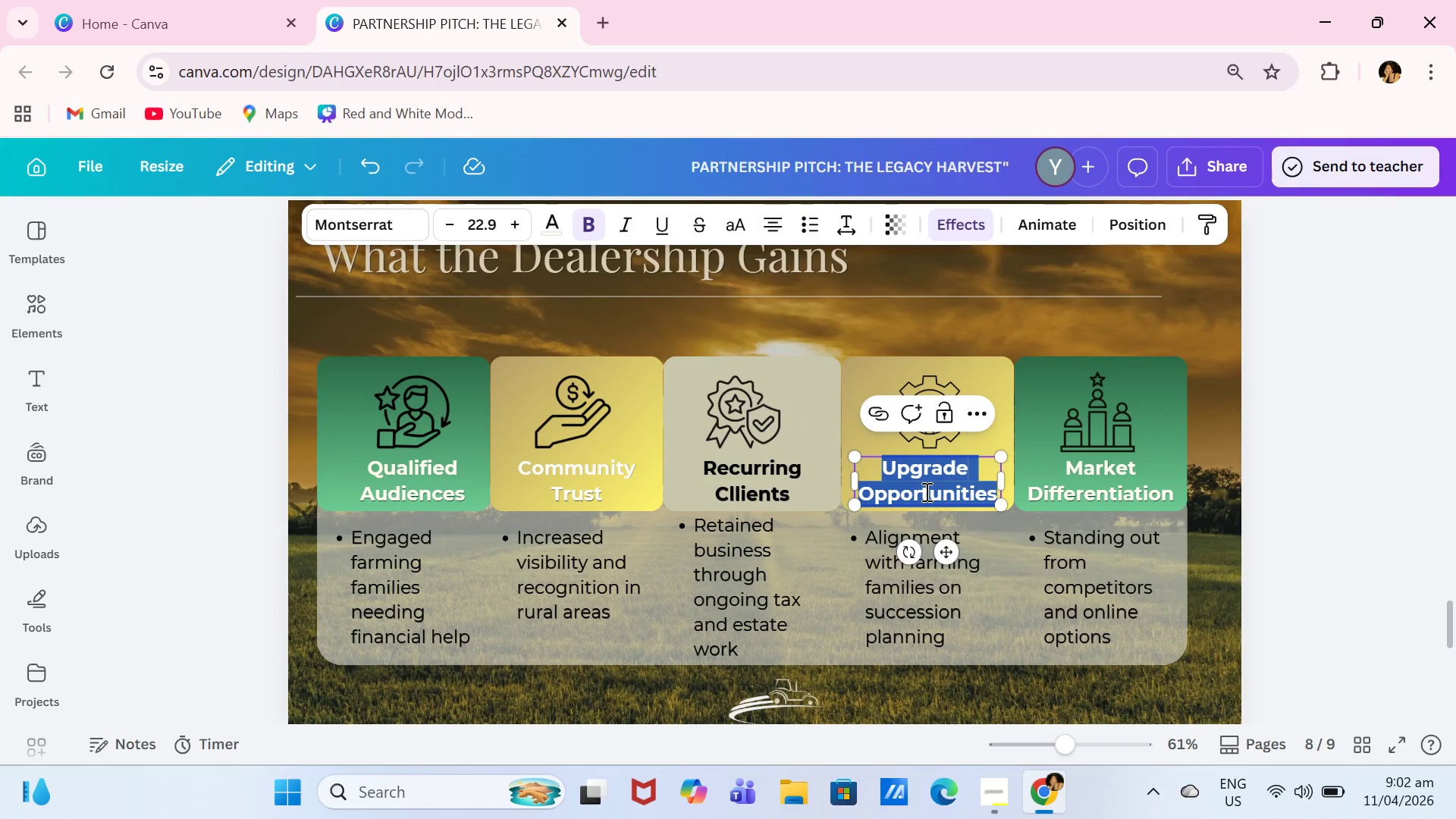 
hold_key(key=ShiftLeft, duration=0.44)
 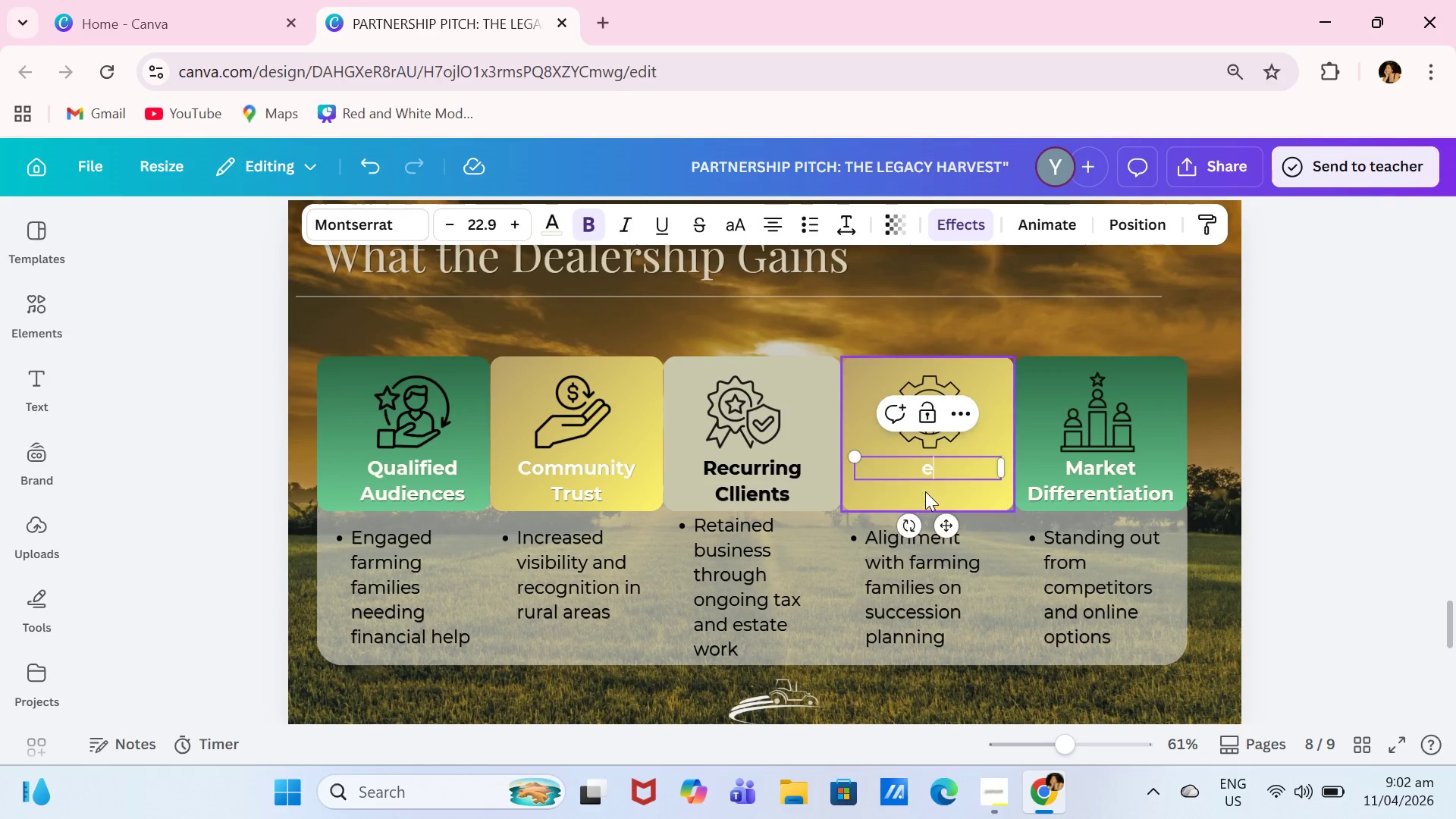 
type(e)
key(Backspace)
type(Estate Alignment)
 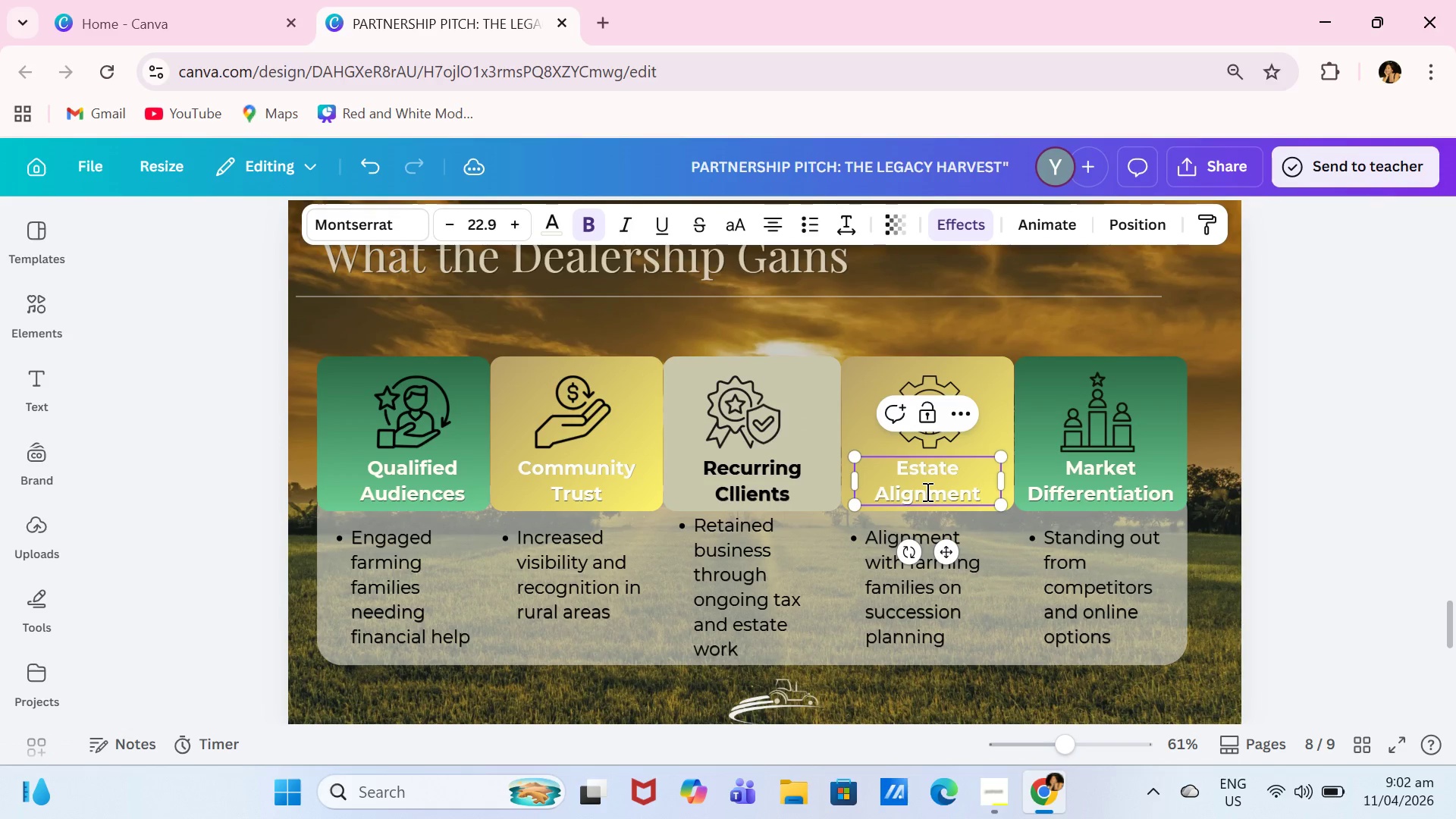 
double_click([1103, 486])
 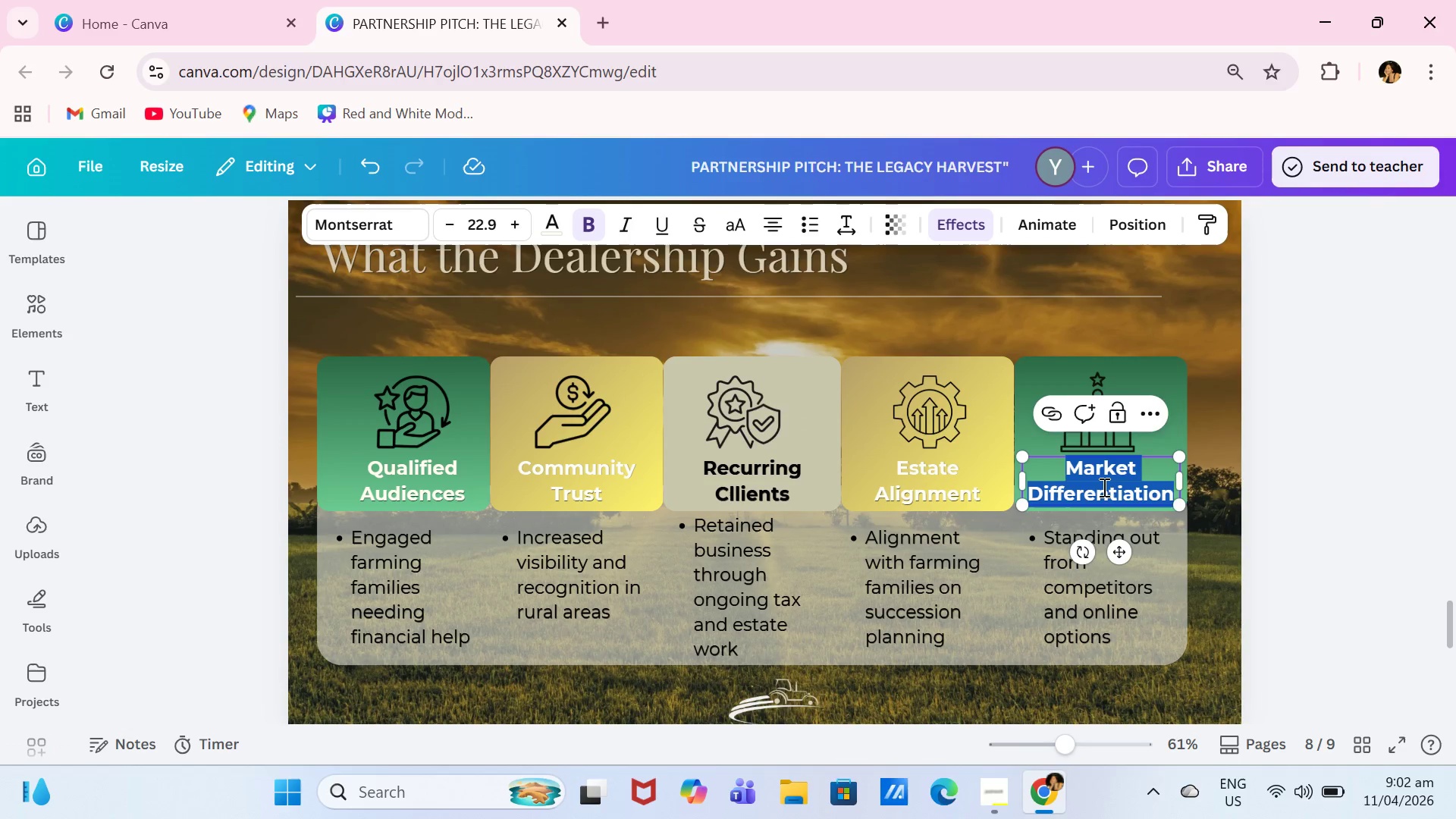 
type(Regional Growth)
 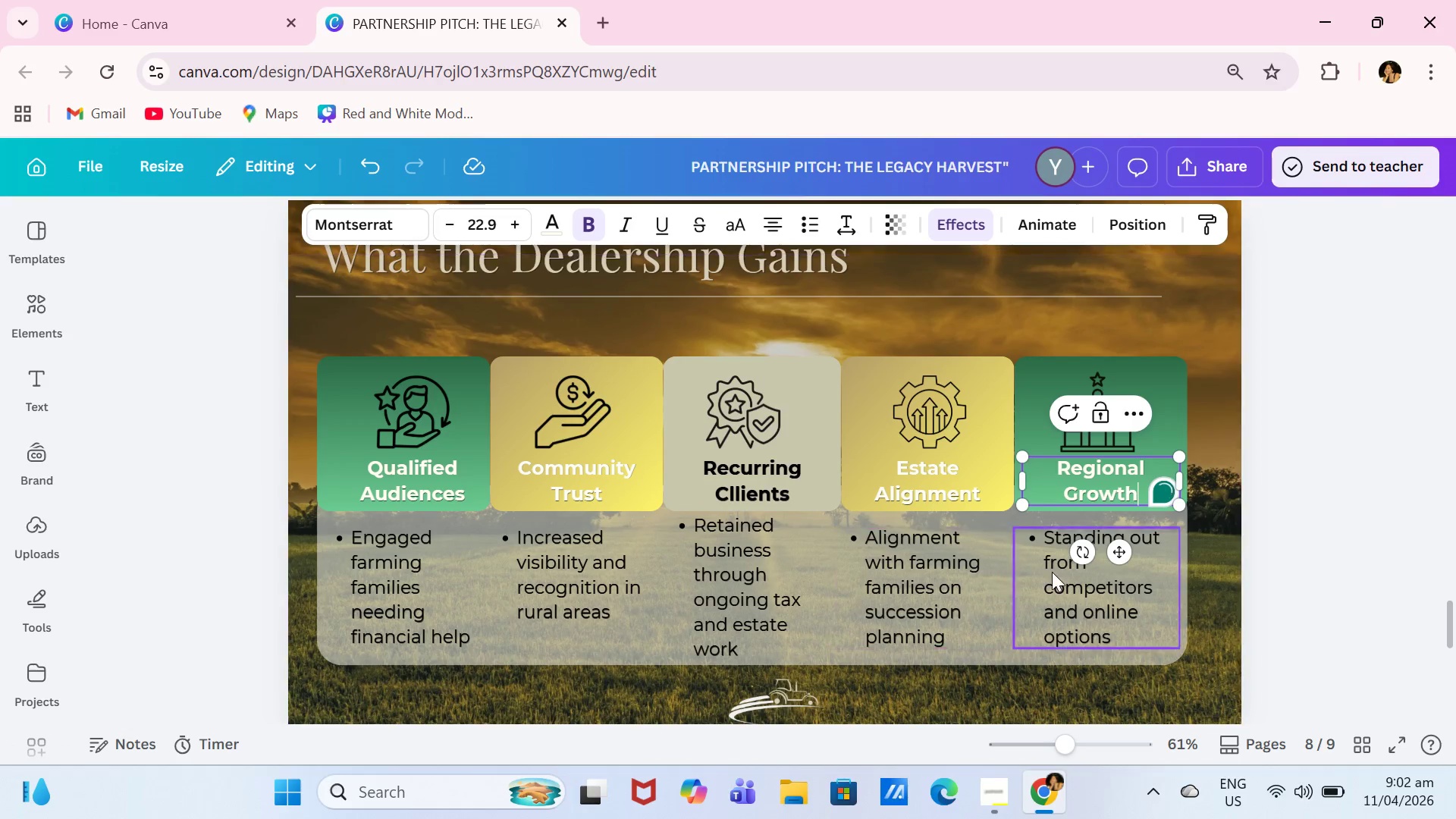 
double_click([1054, 576])
 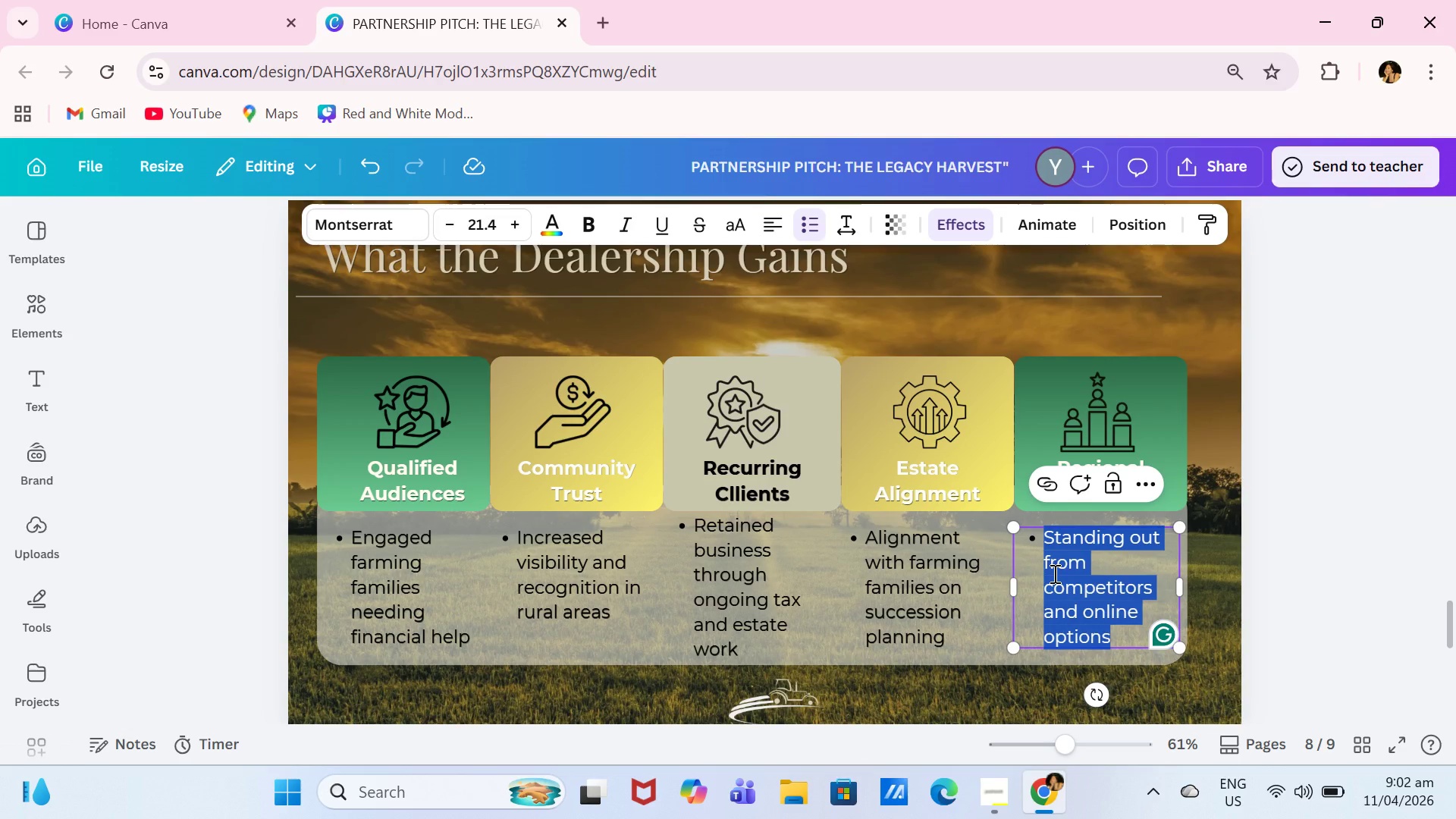 
type(Expanded foot print across multiple local mak)
key(Backspace)
type(rkets)
 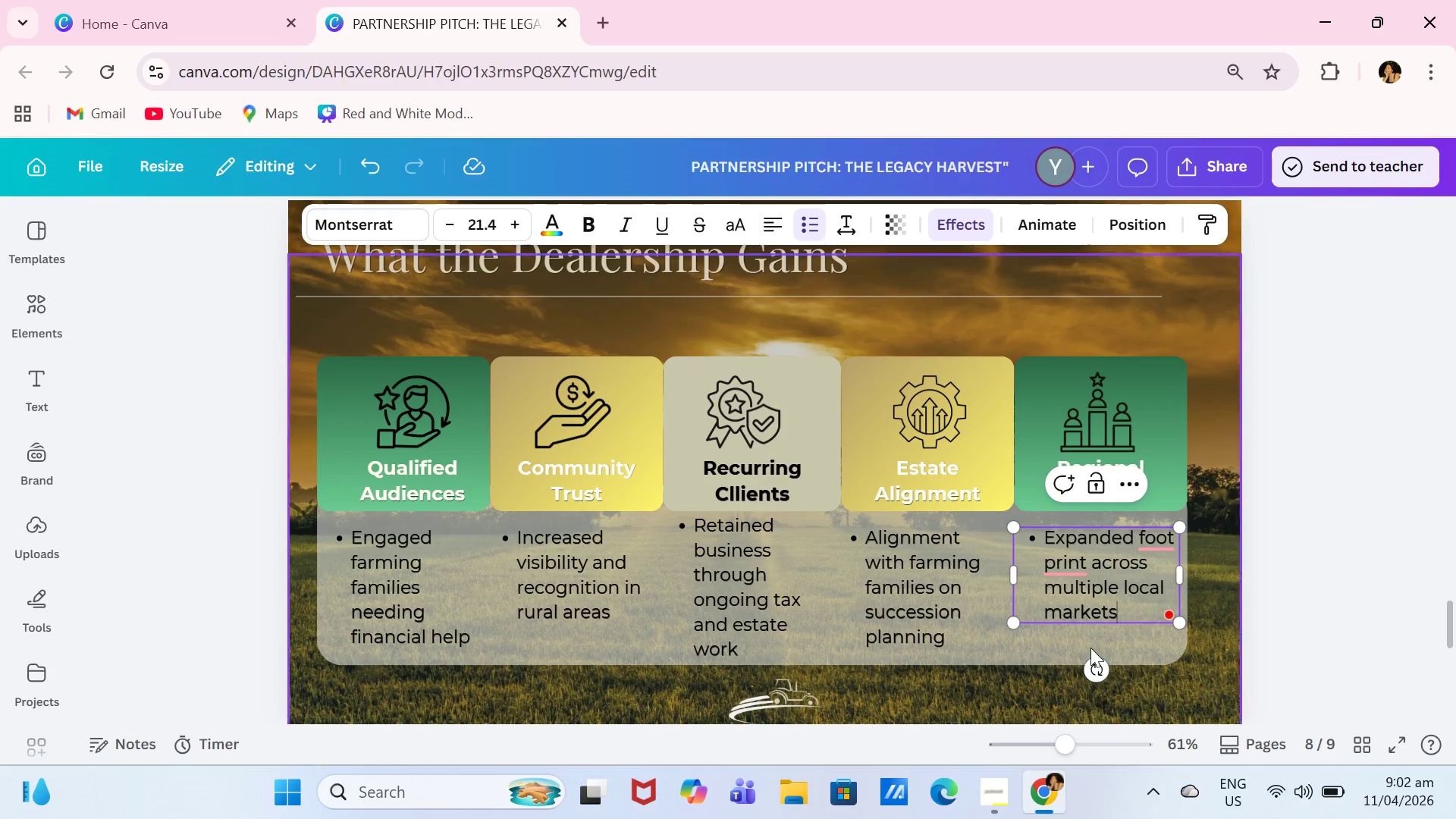 
left_click([1274, 605])
 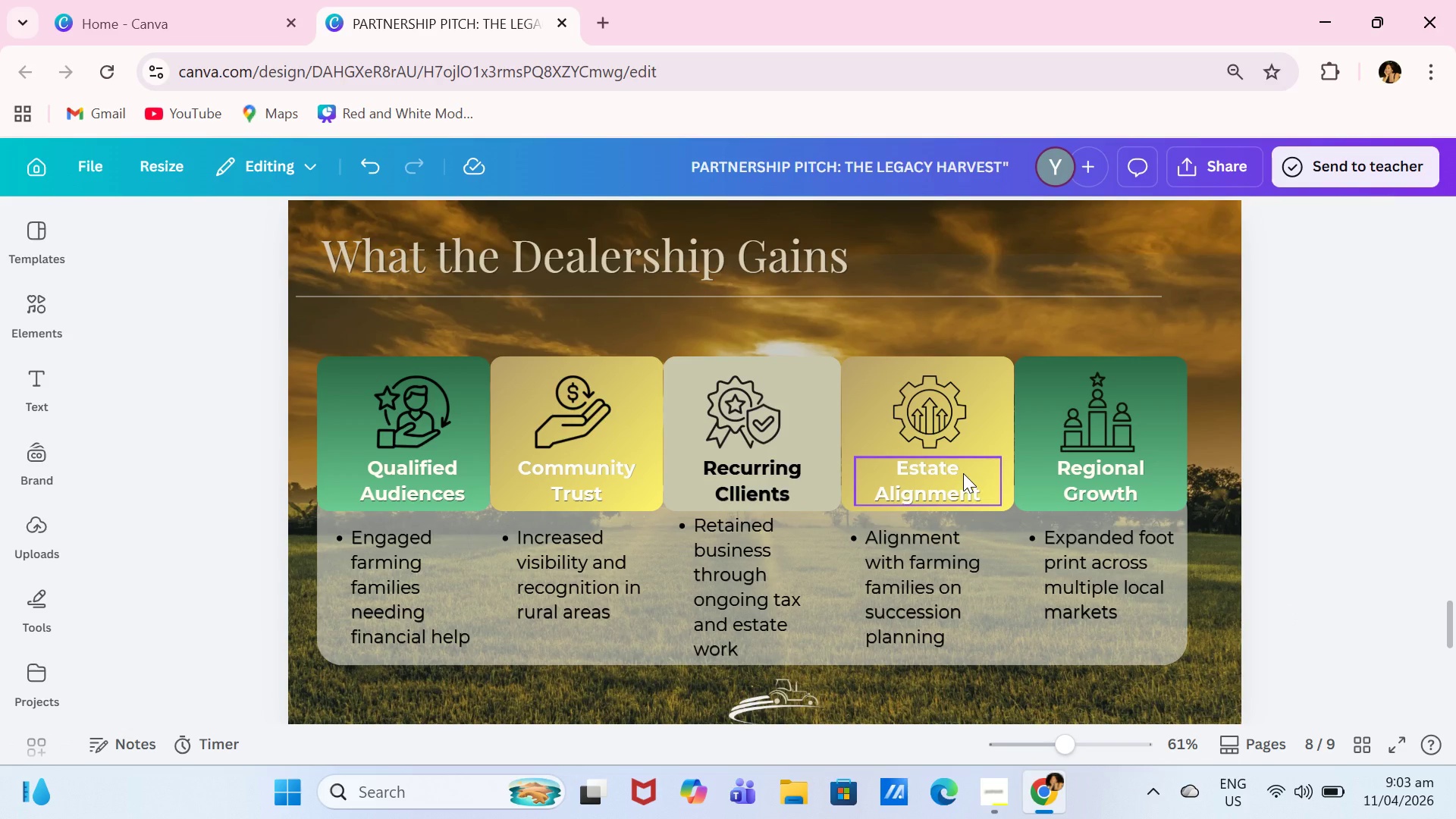 
wait(8.0)
 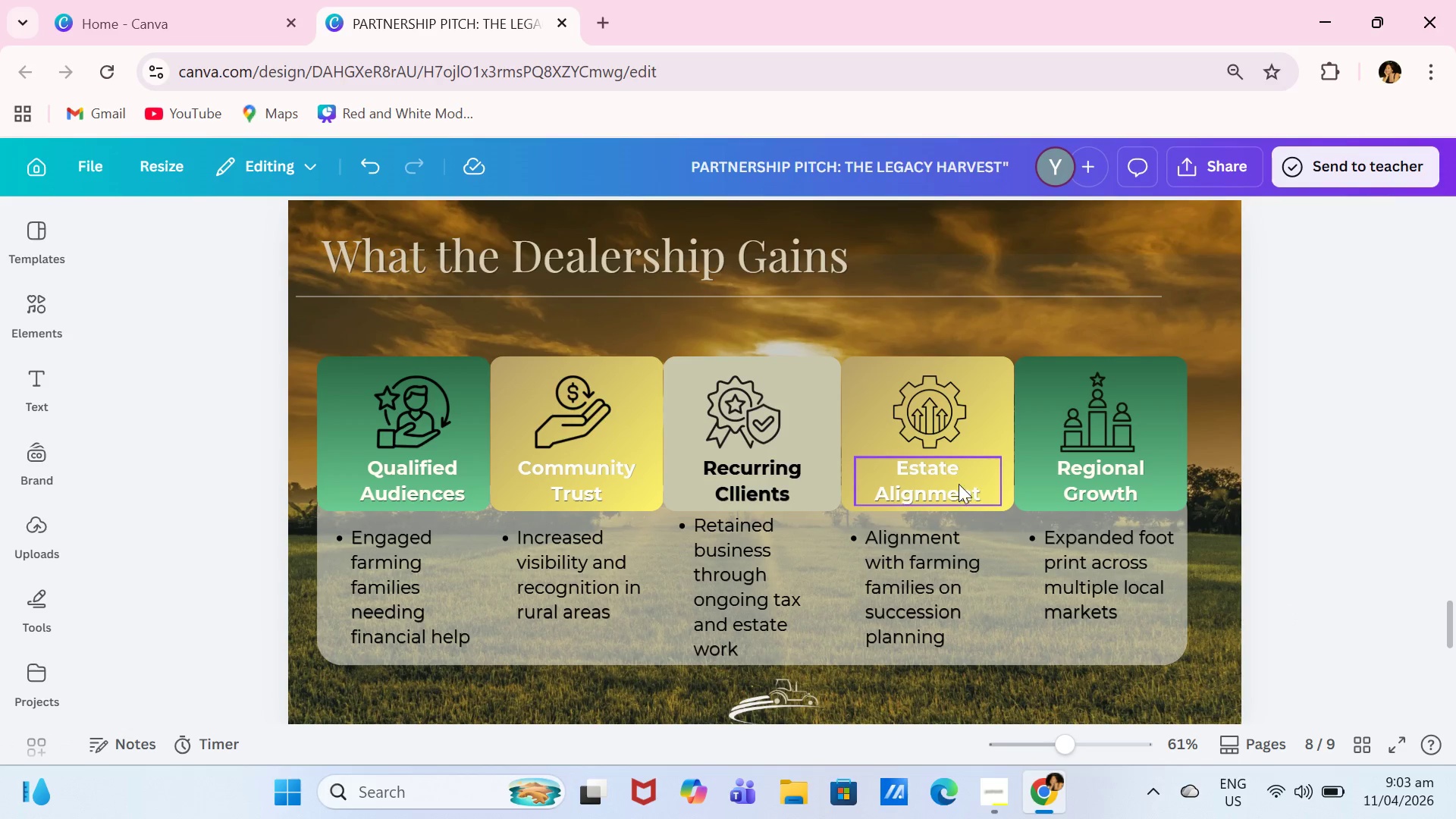 
left_click([438, 411])
 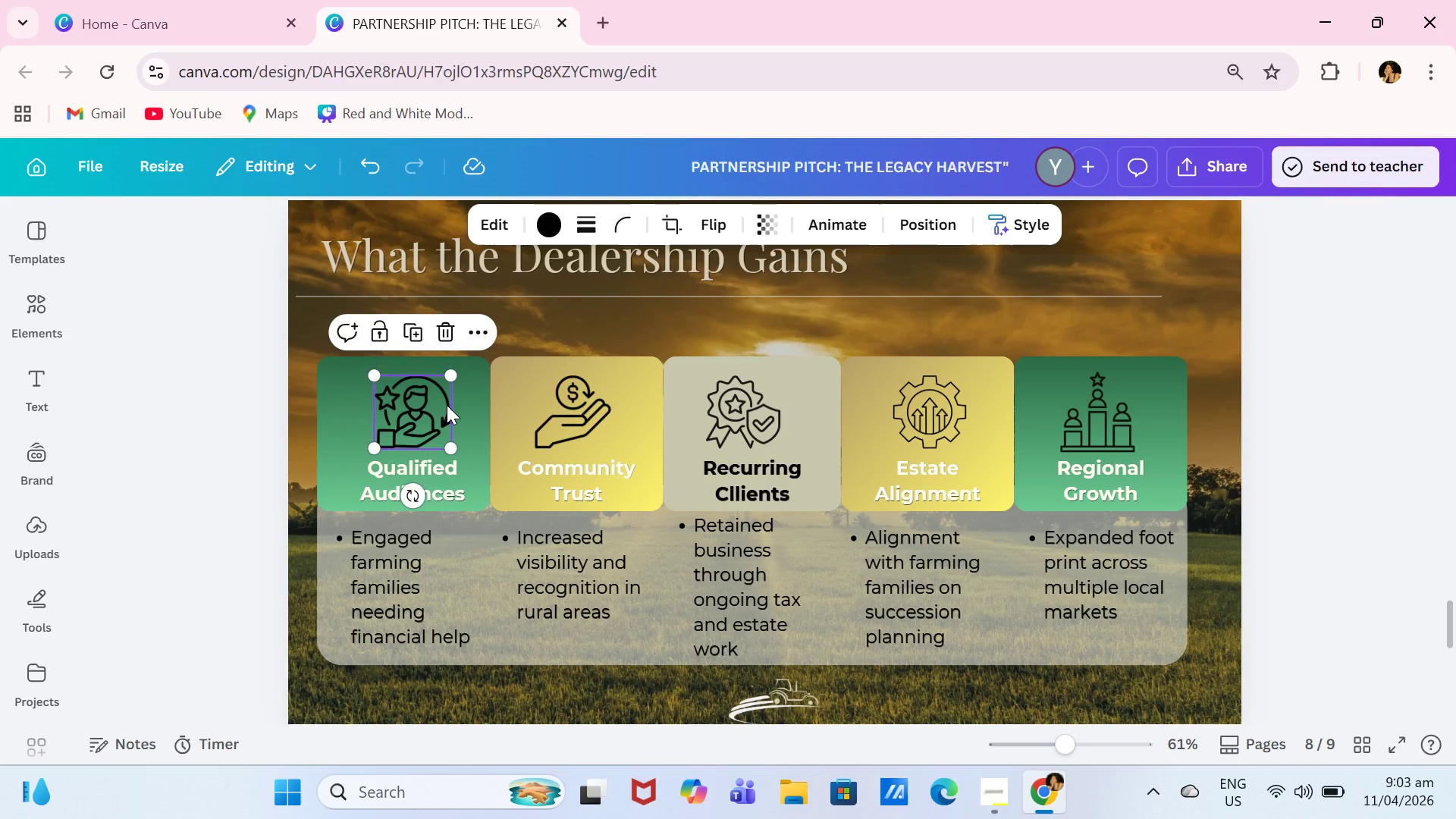 
key(Backspace)
 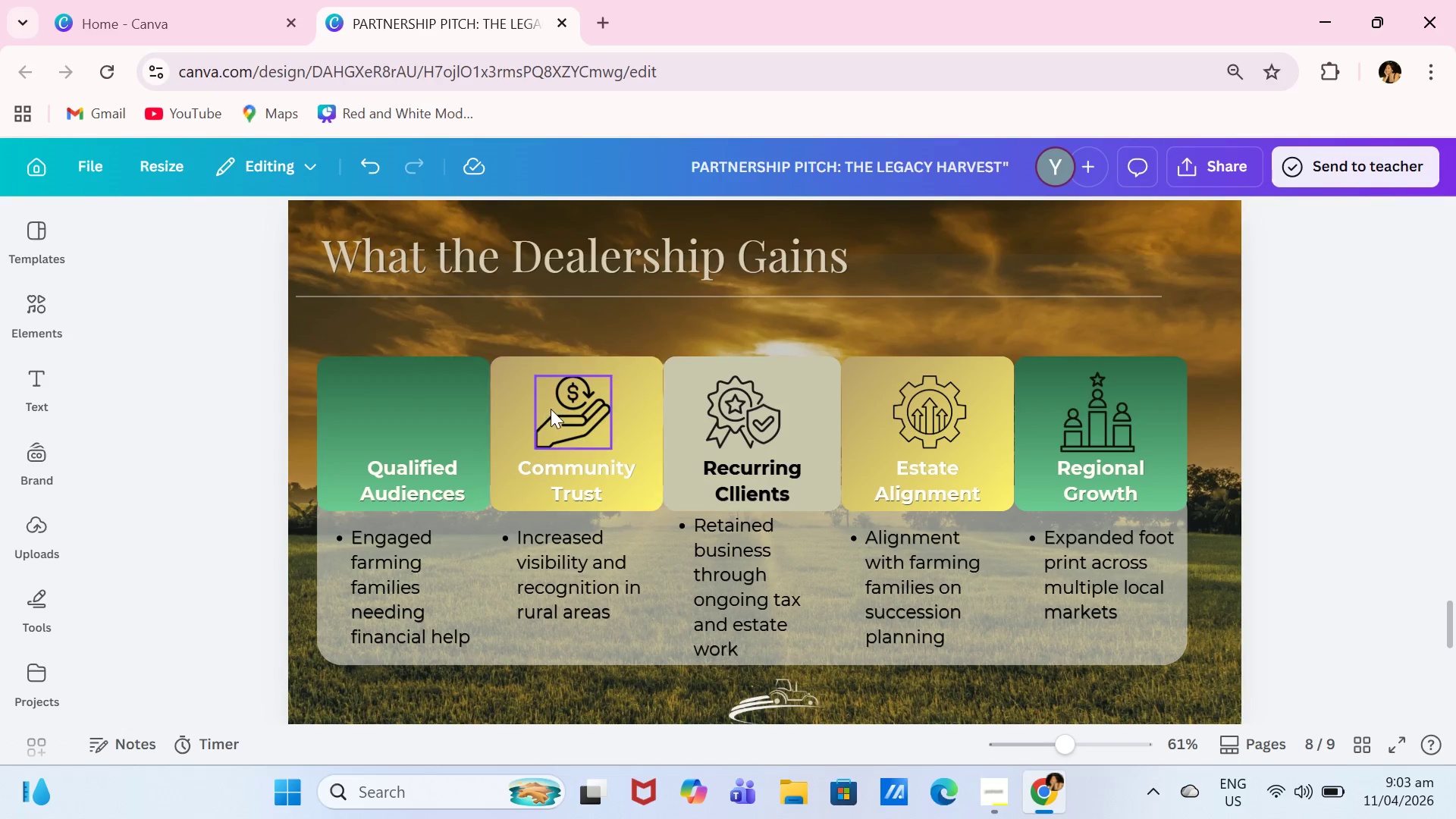 
left_click([552, 409])
 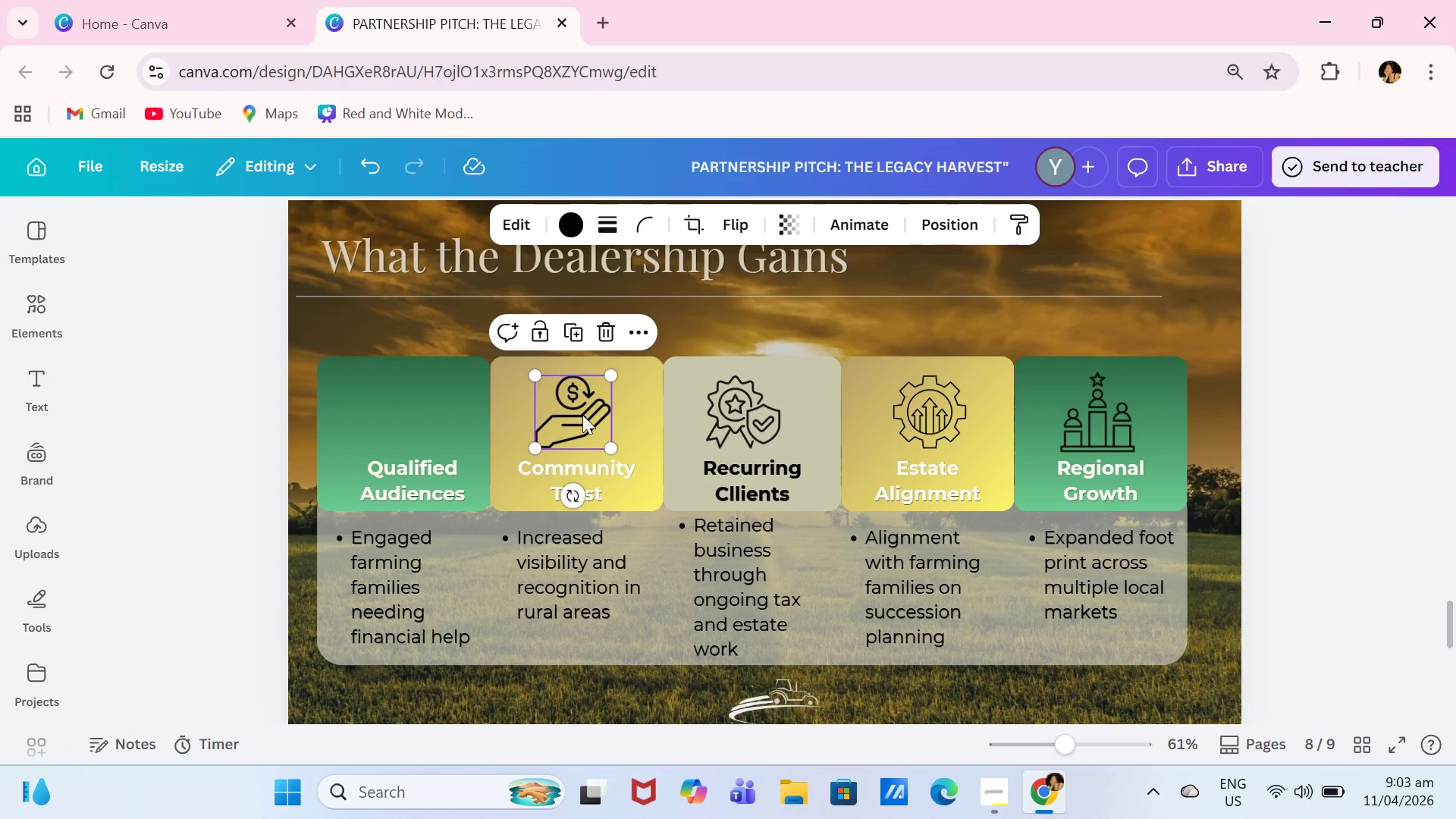 
key(Backspace)
 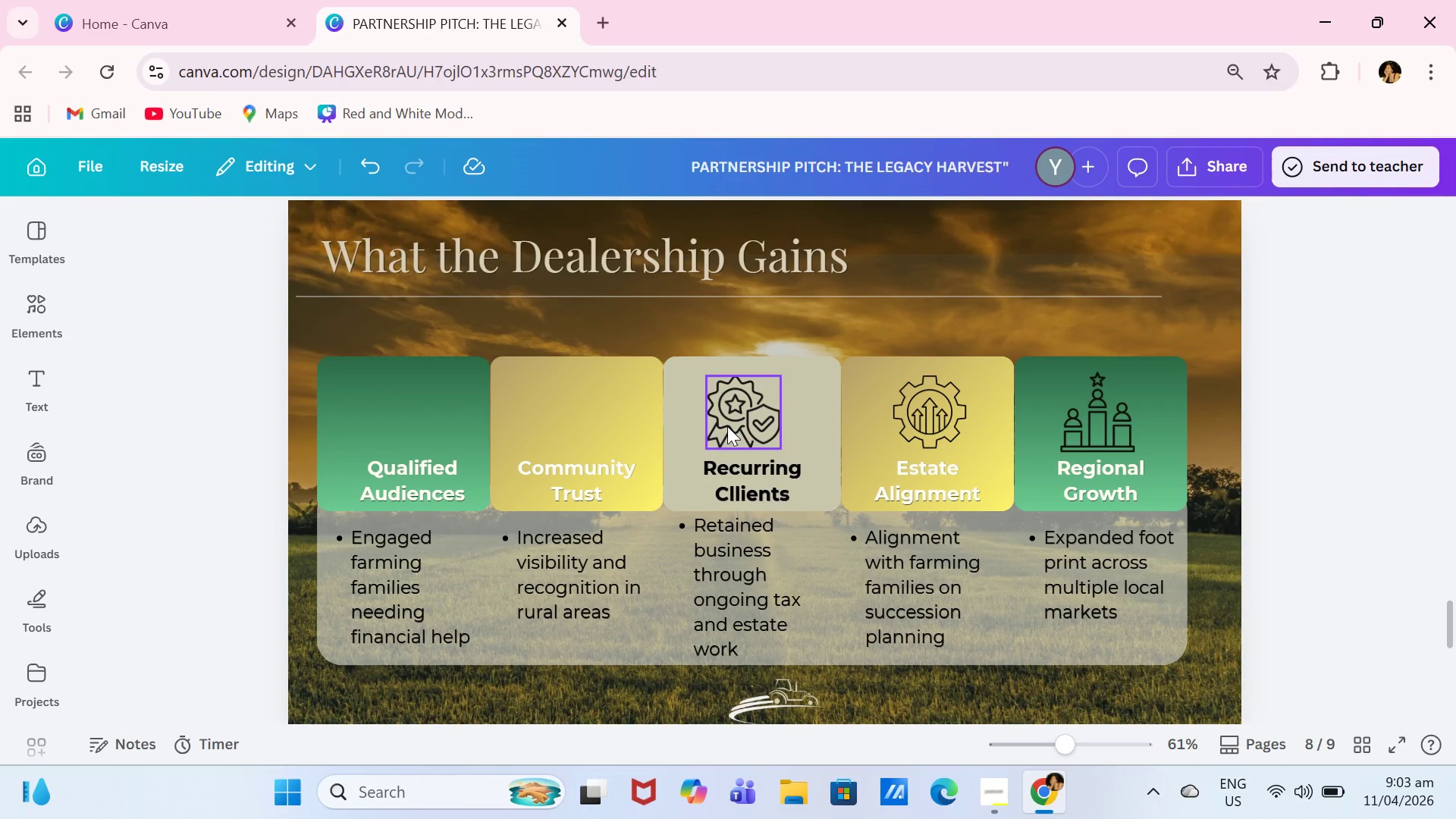 
left_click([727, 426])
 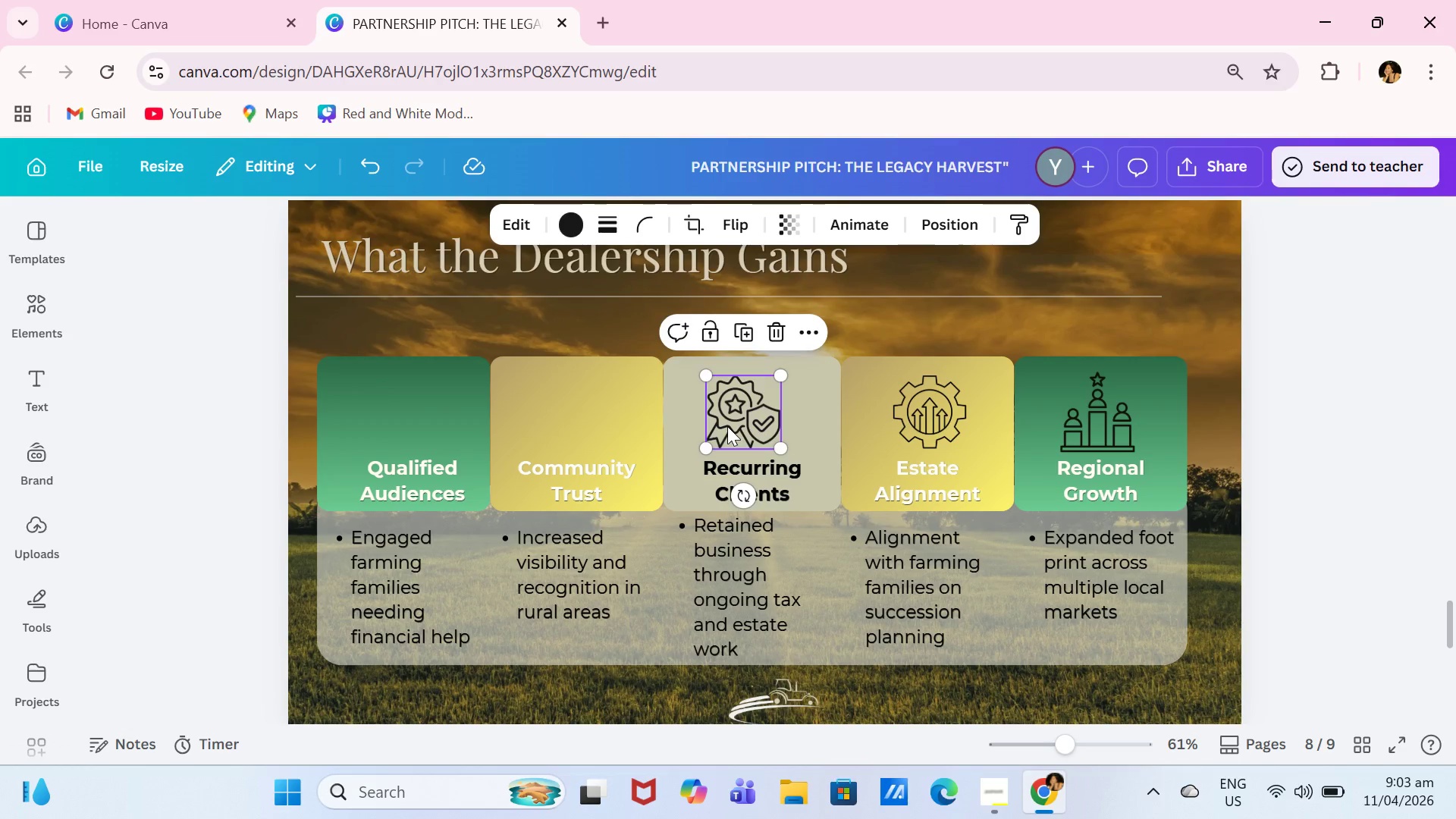 
key(Backspace)
 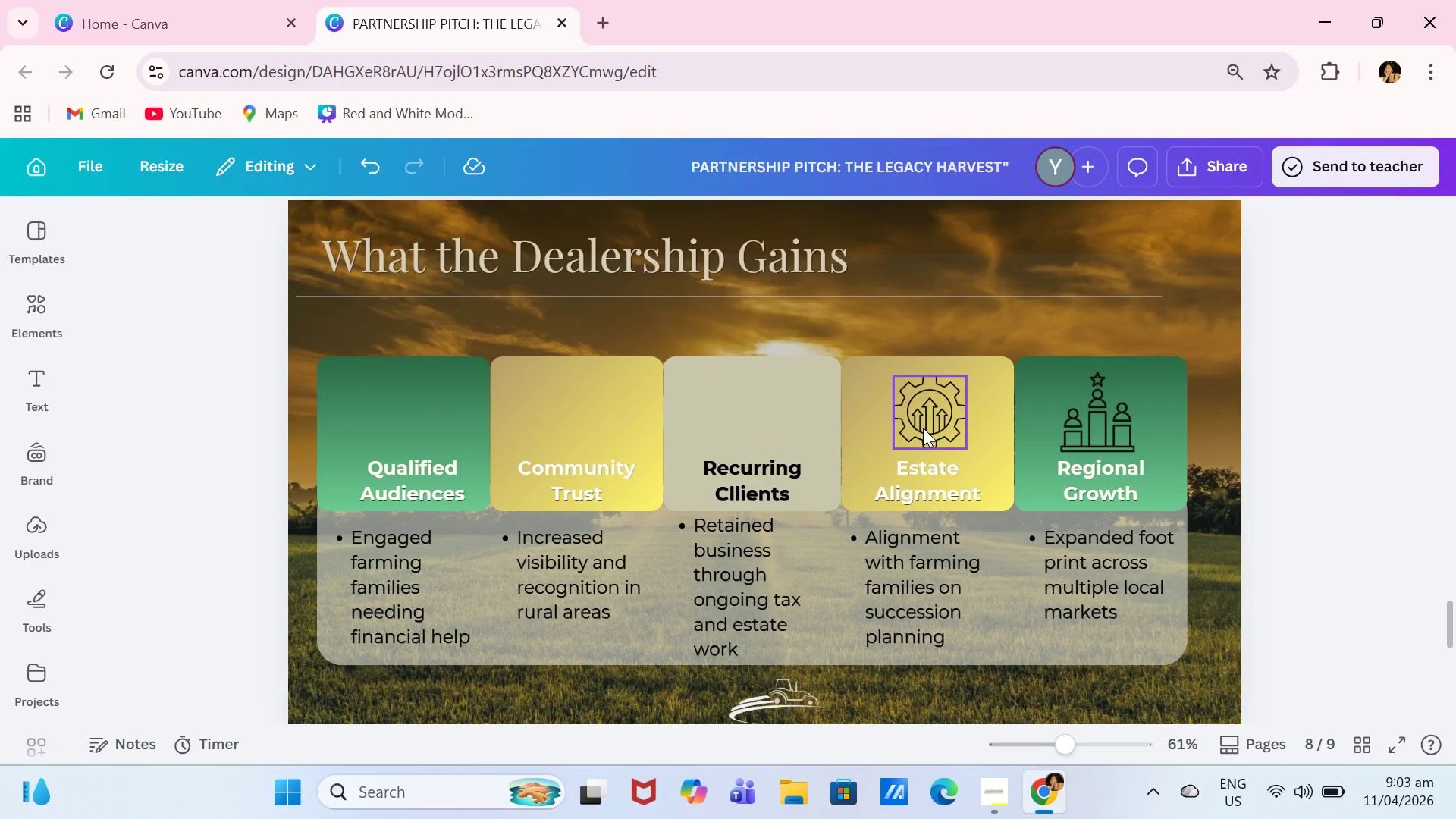 
left_click([923, 428])
 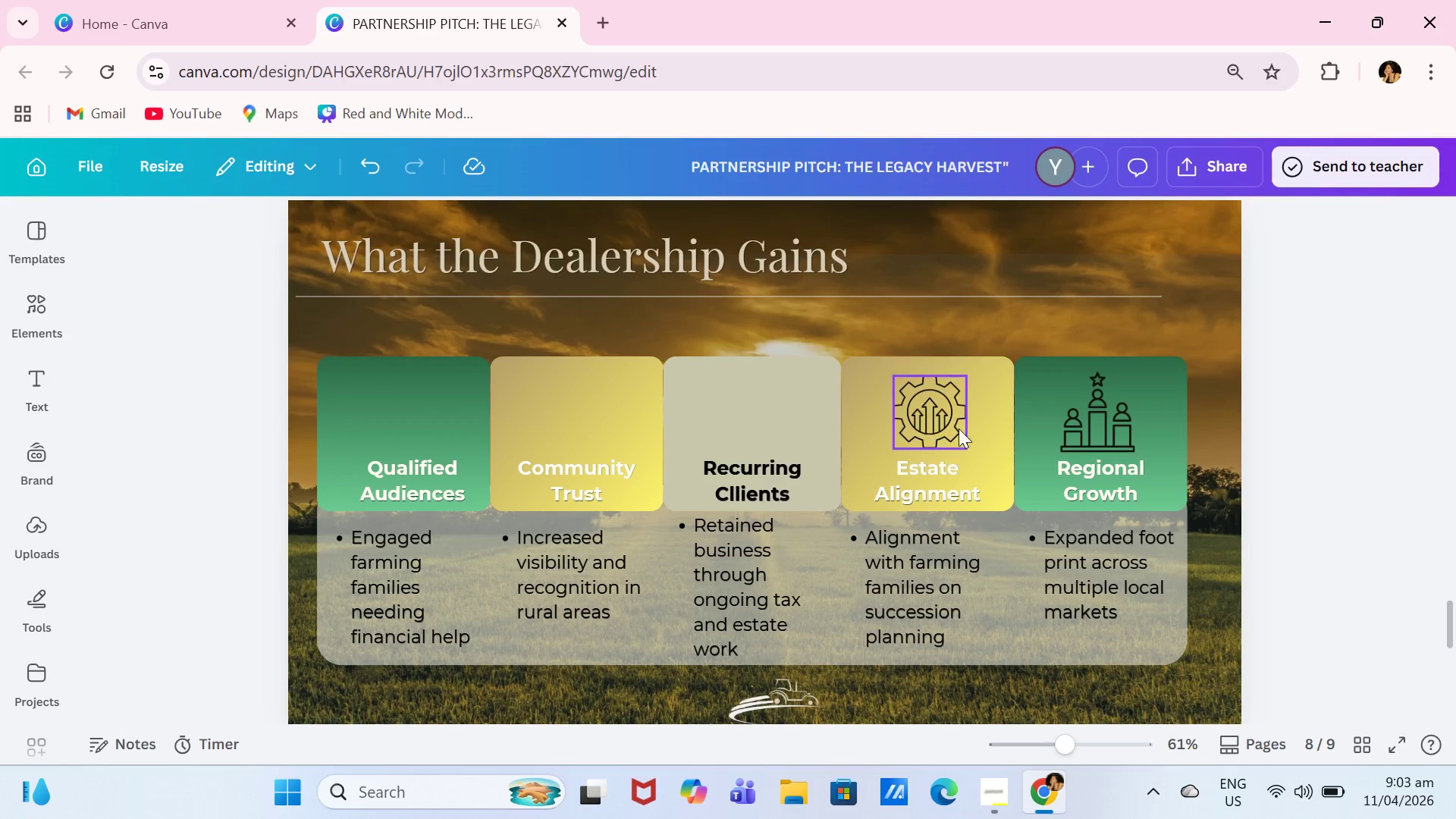 
key(Backspace)
 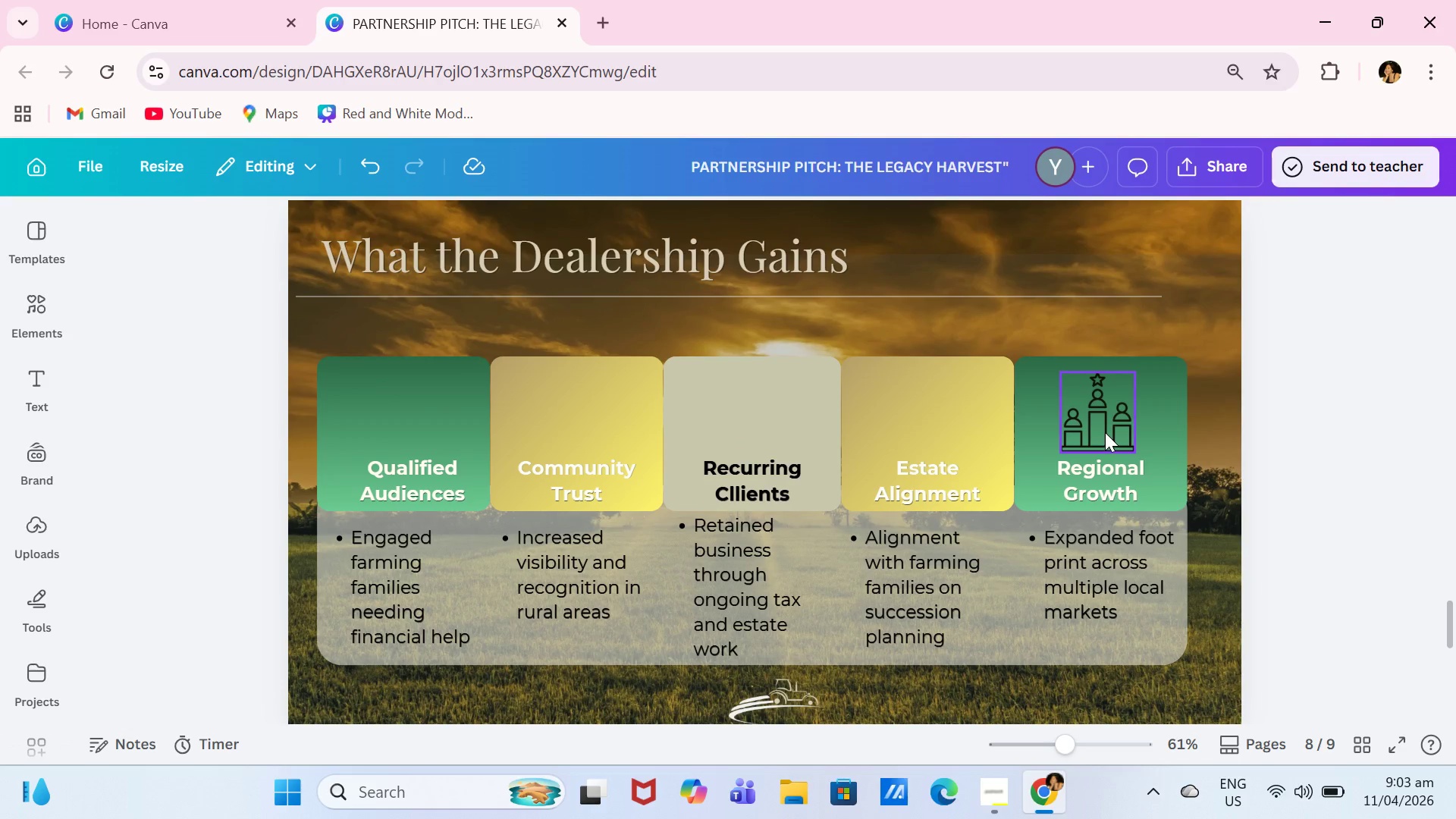 
left_click([1105, 432])
 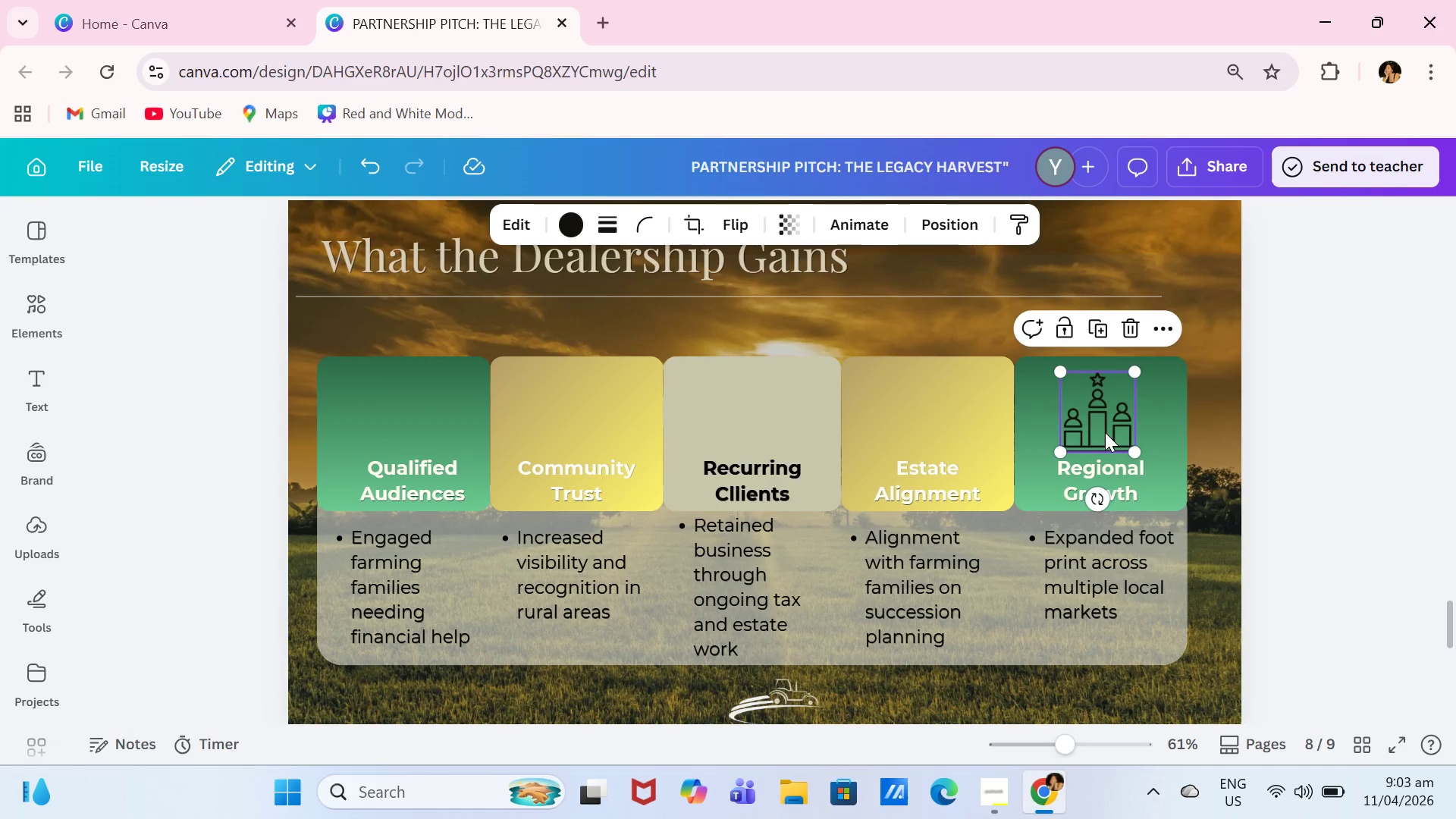 
key(Backspace)
 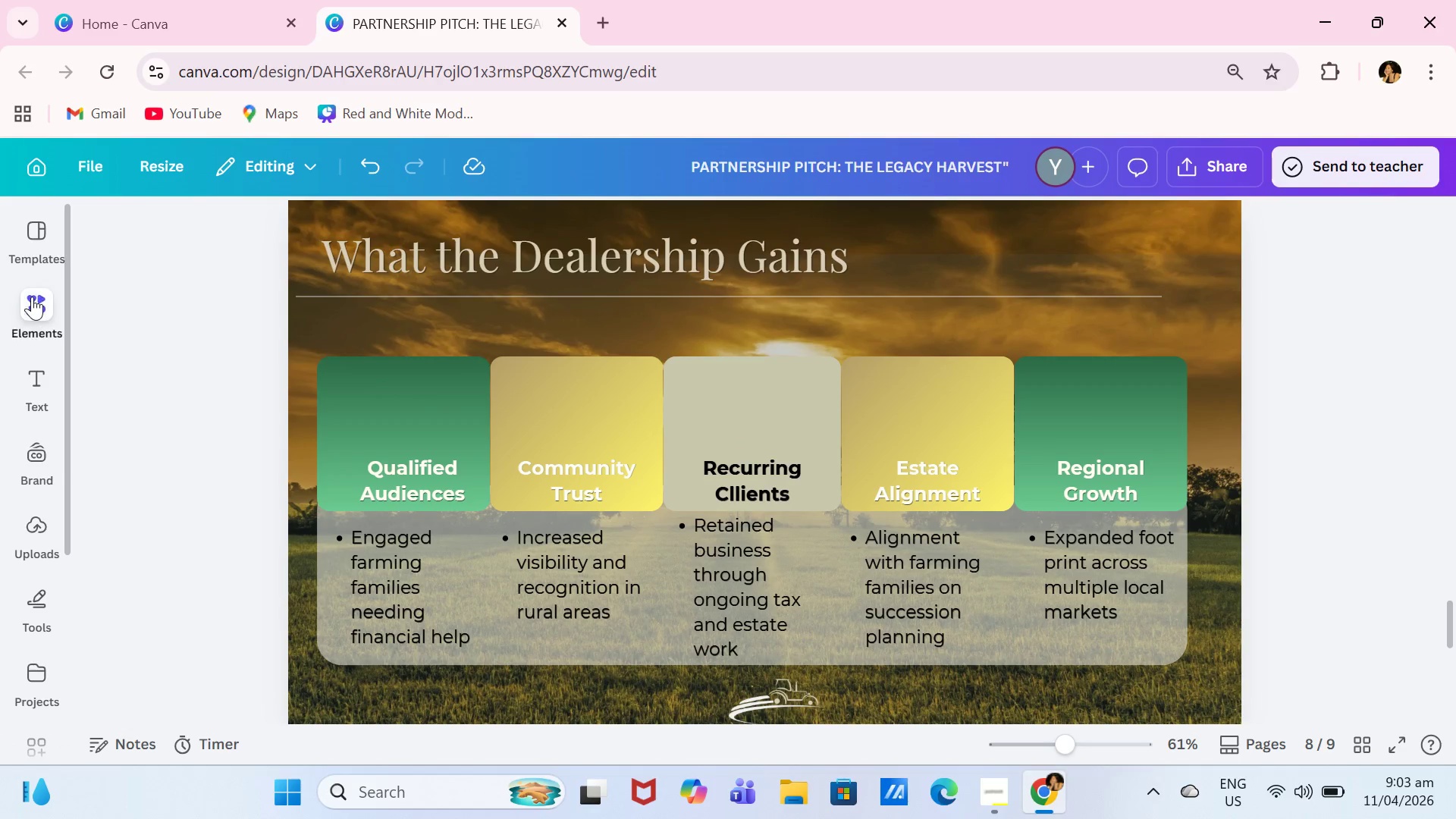 
left_click([29, 309])
 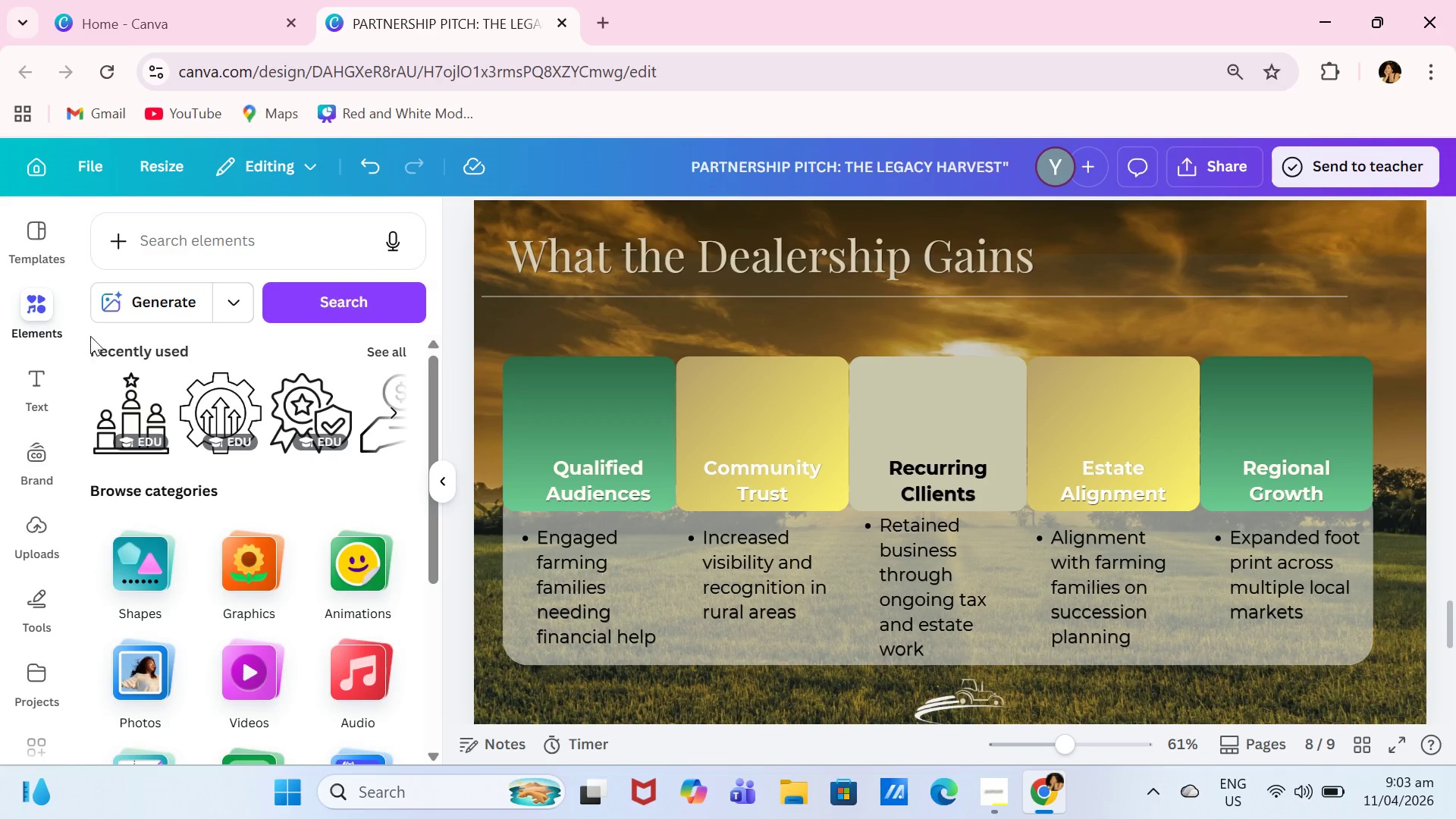 
left_click([222, 257])
 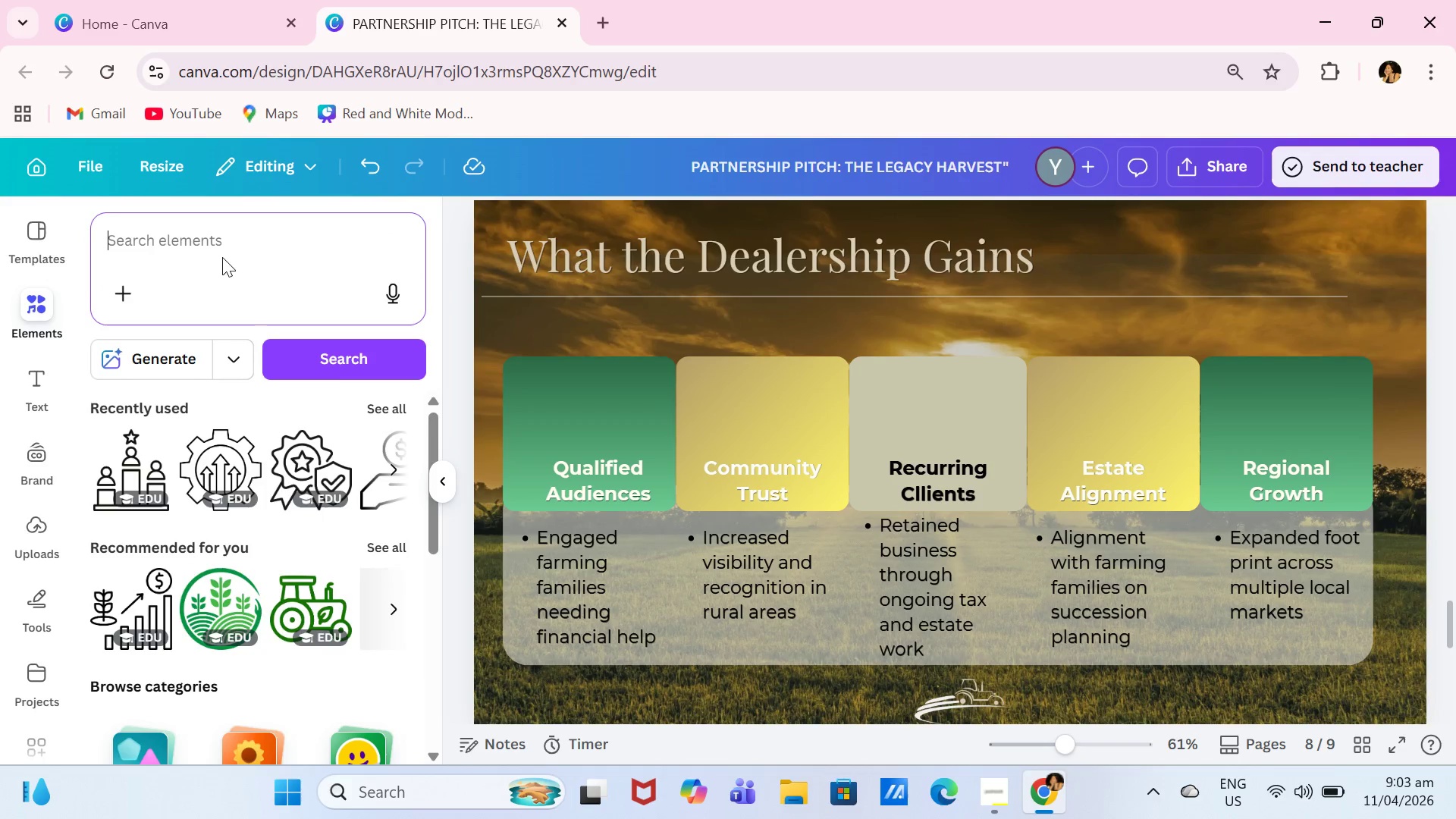 
type(hand)
 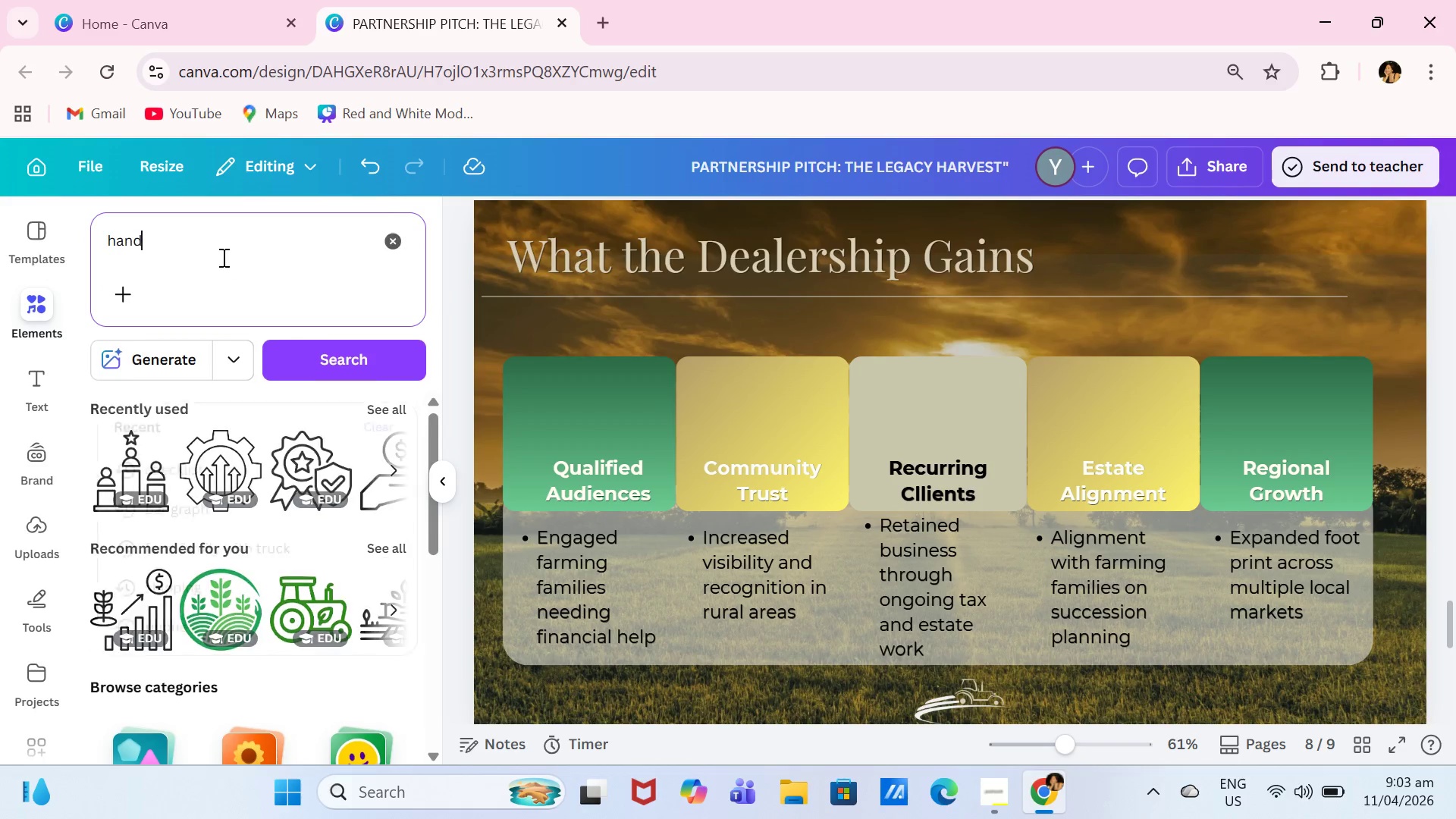 
key(Enter)
 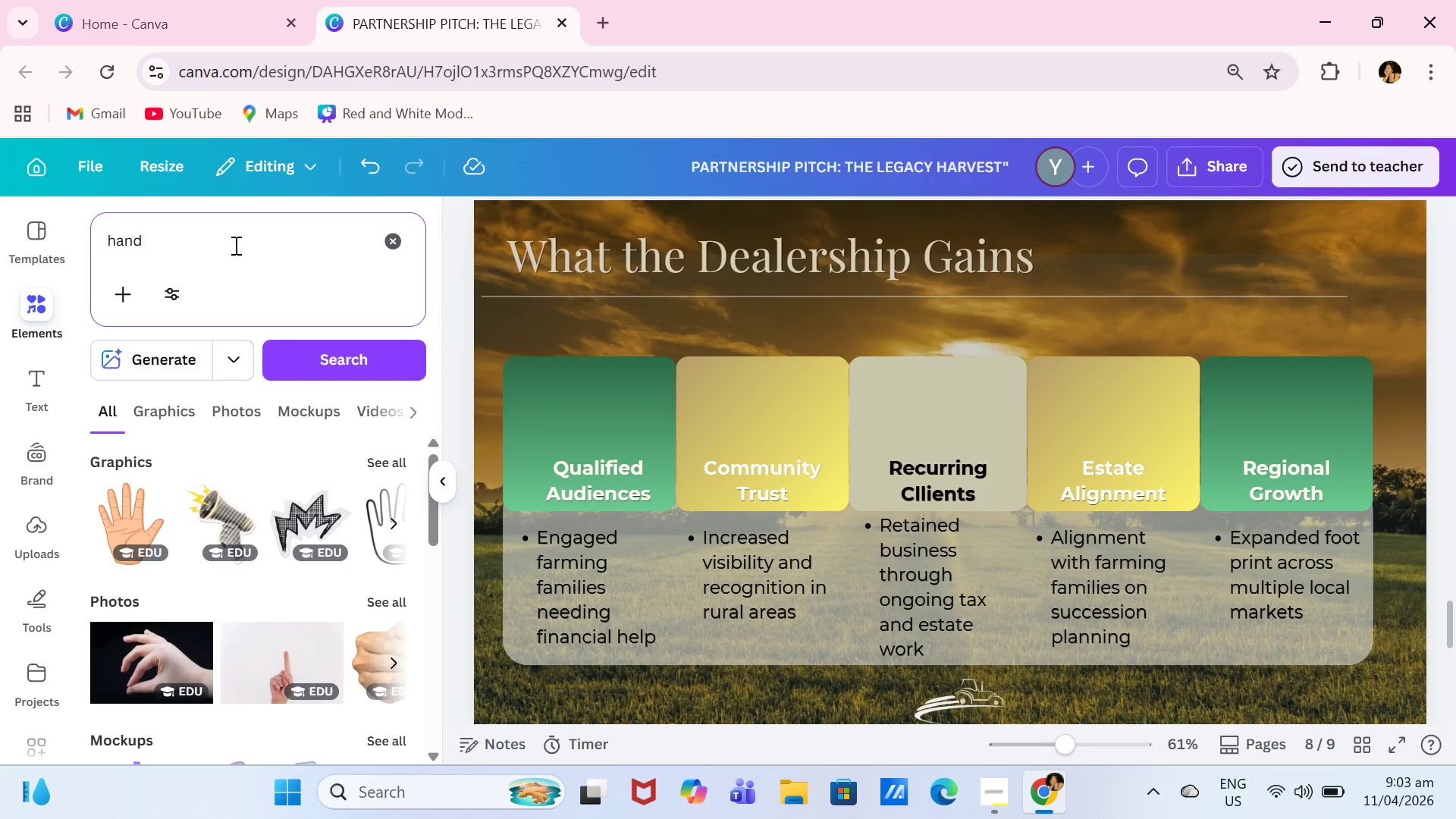 
wait(5.02)
 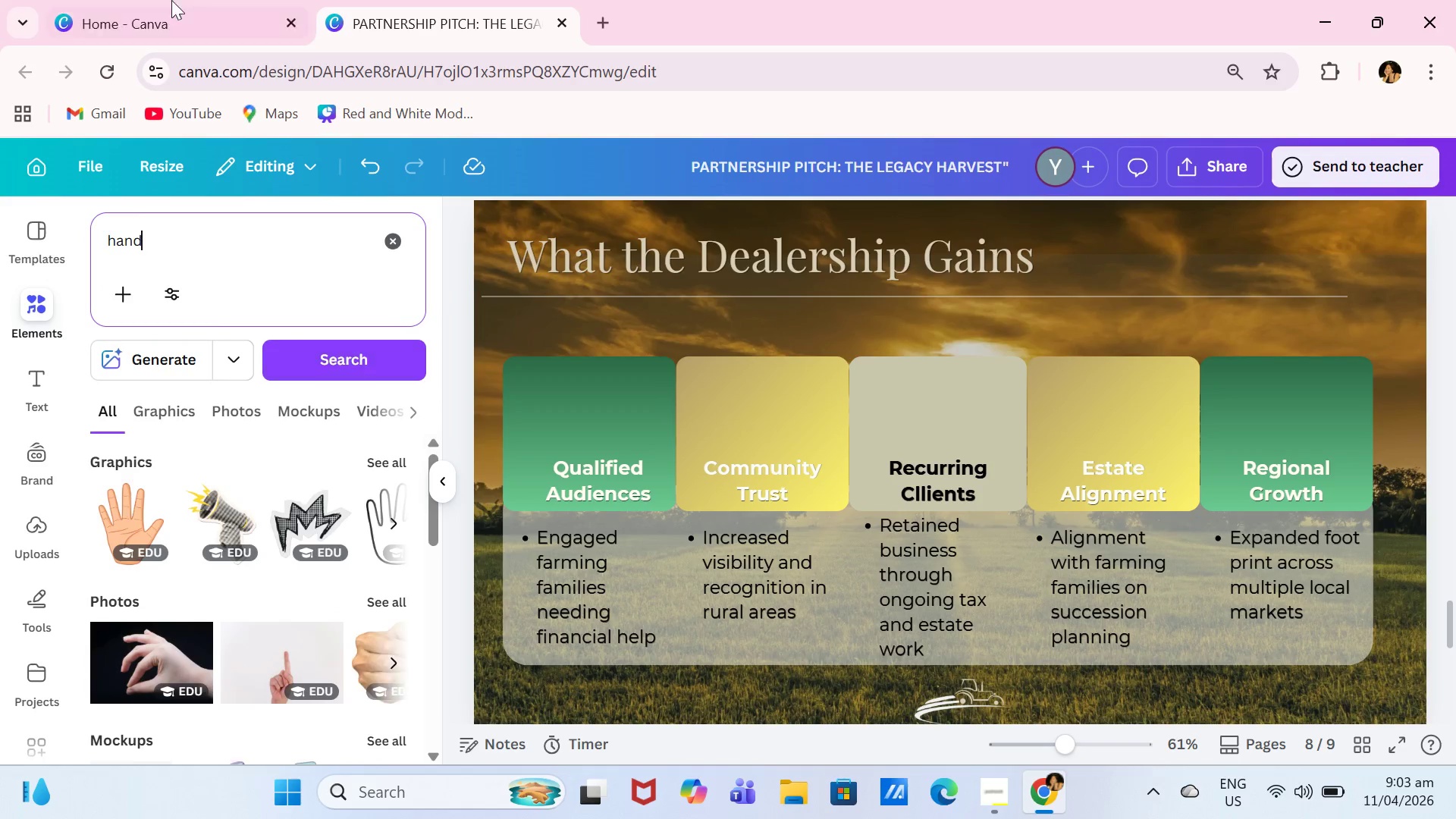 
type( )
key(Backspace)
type(shake)
 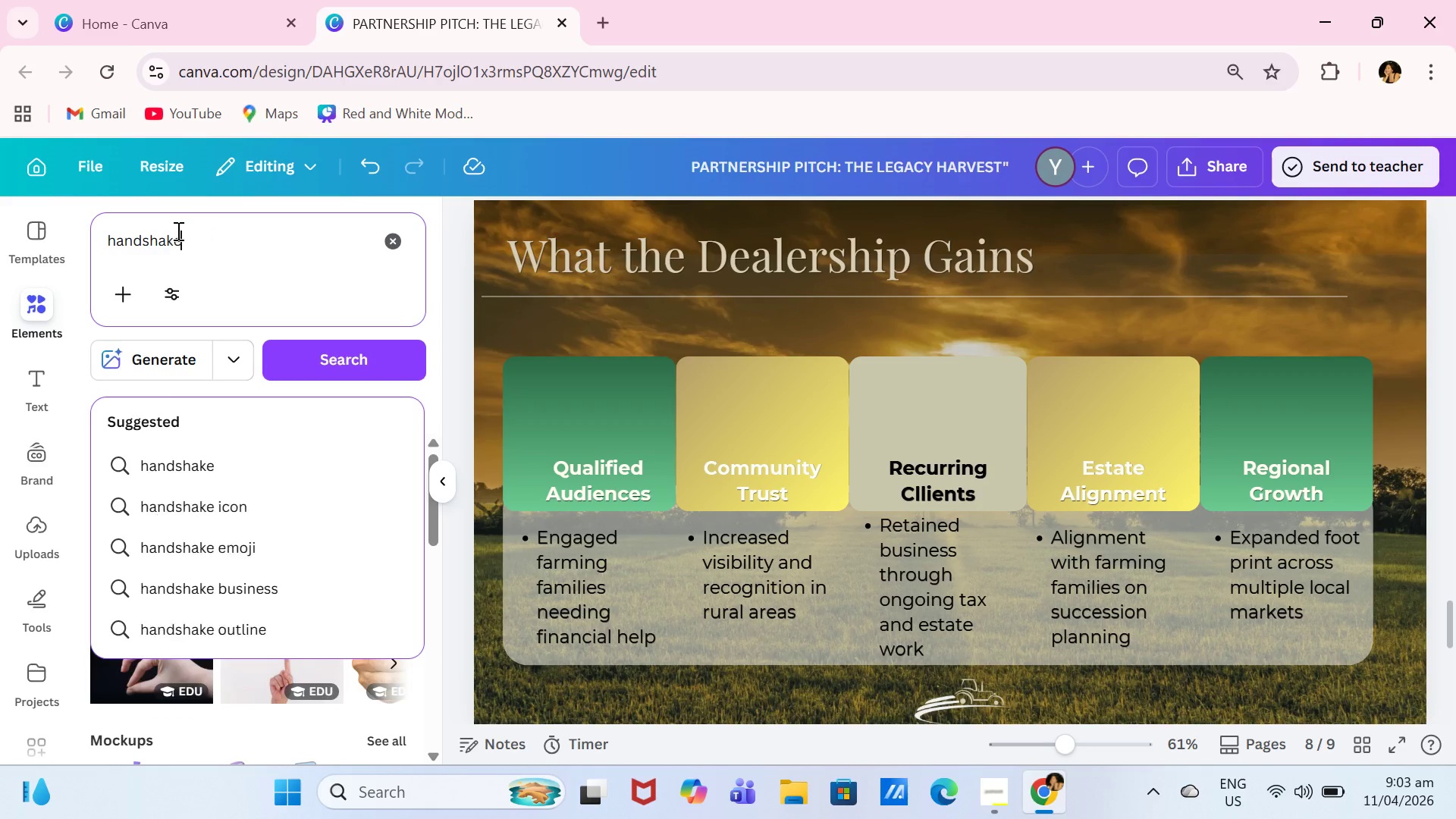 
key(Enter)
 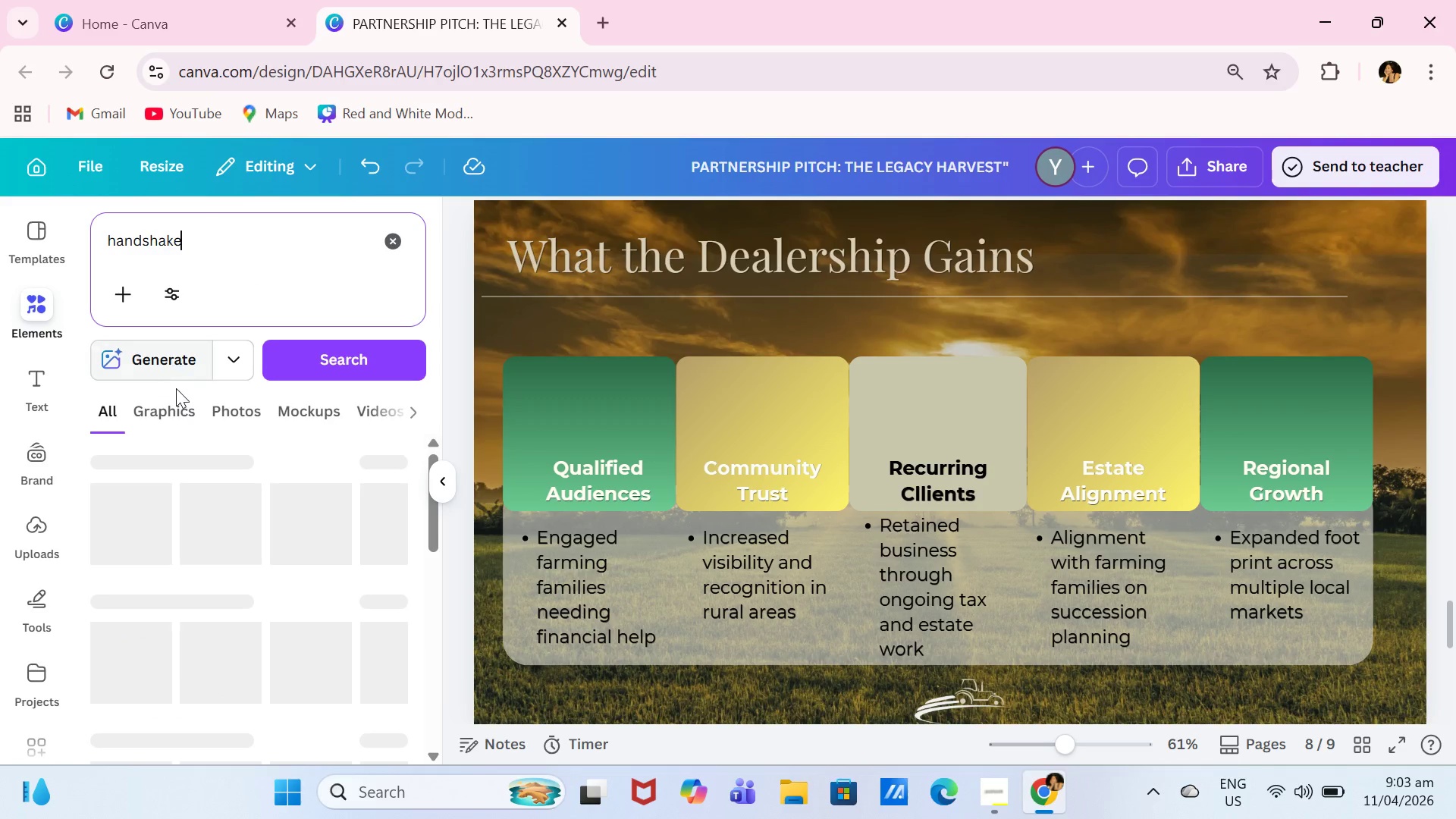 
left_click([176, 419])
 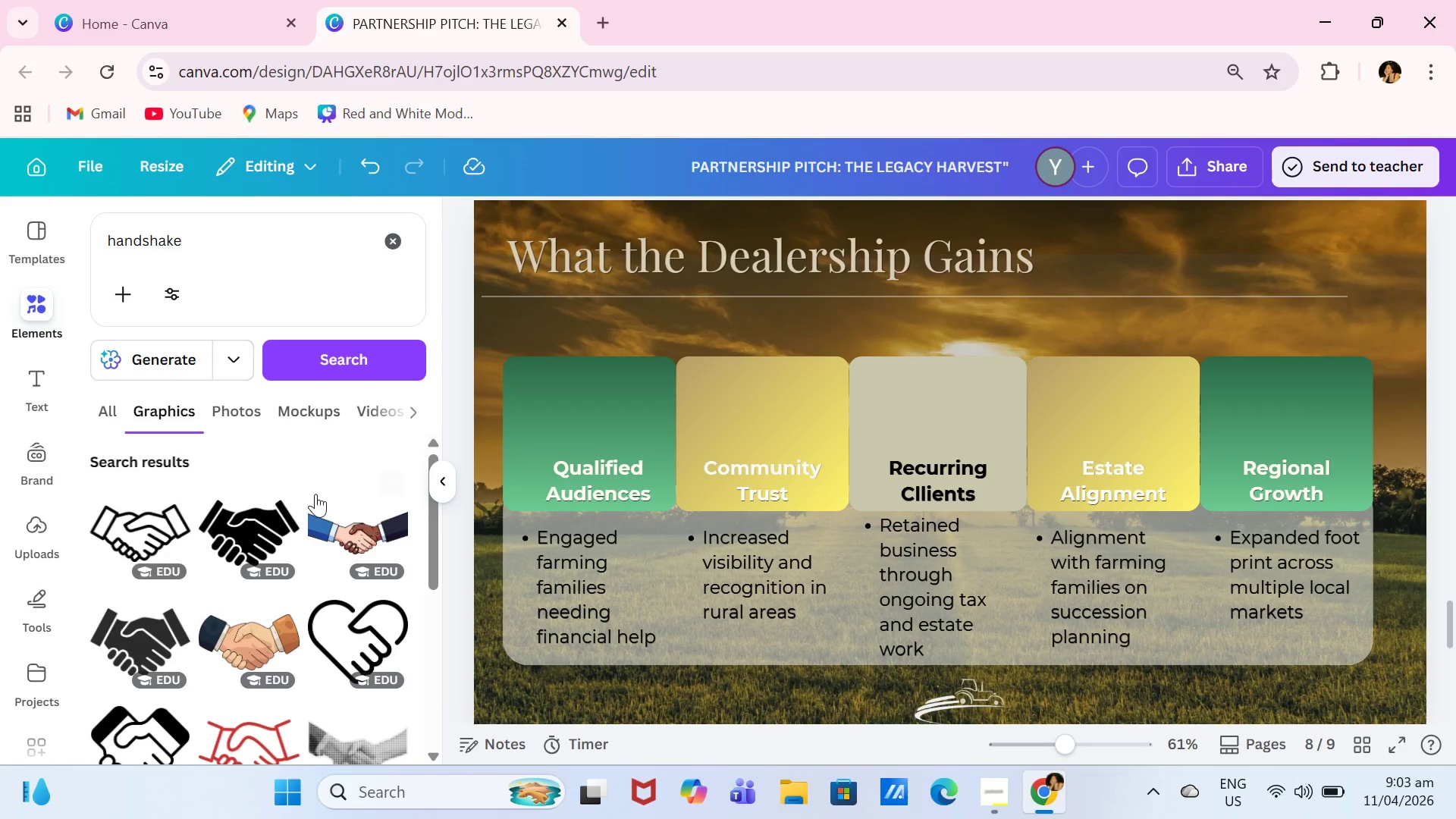 
left_click([135, 536])
 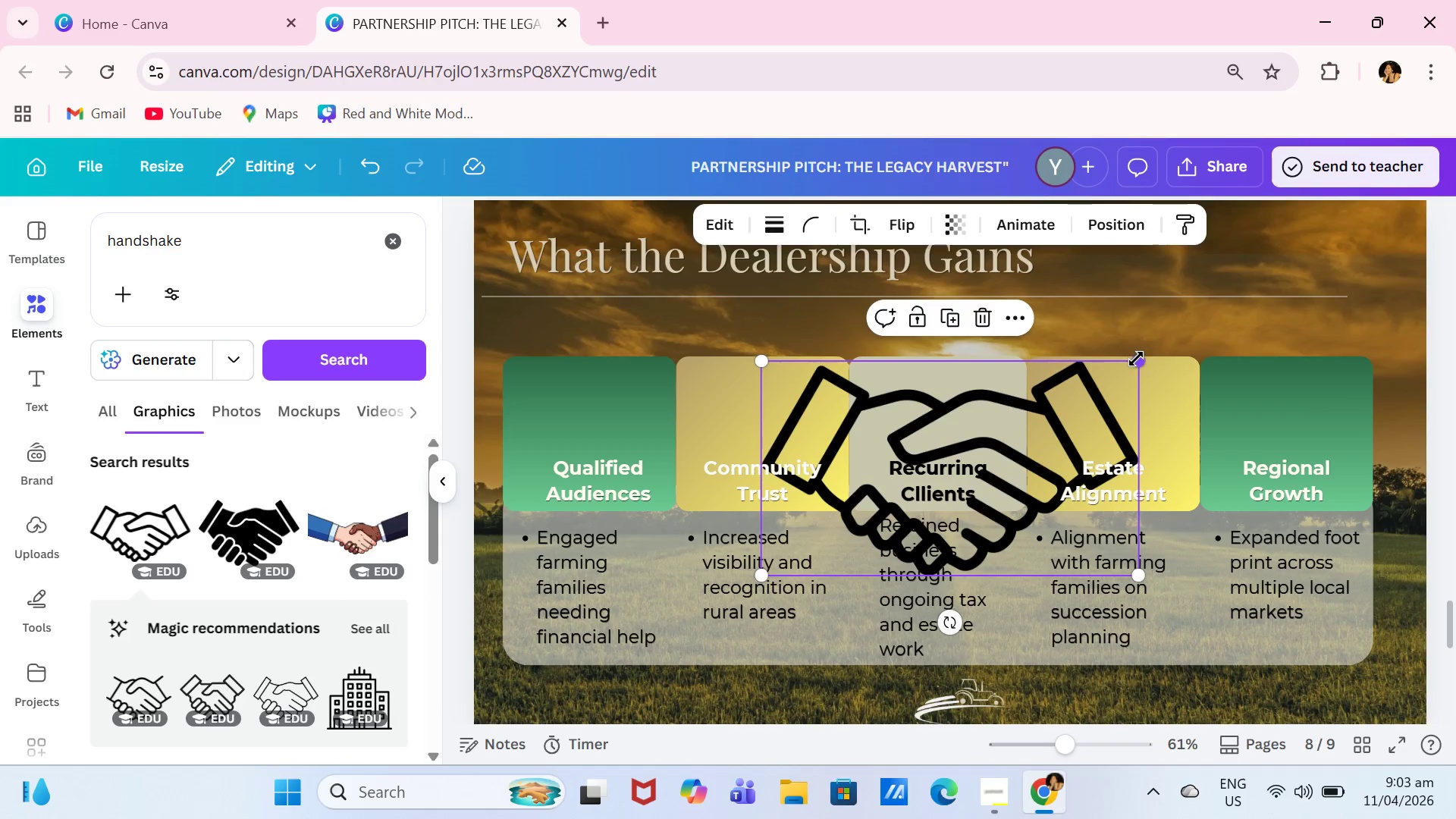 
left_click_drag(start_coordinate=[1136, 359], to_coordinate=[907, 567])
 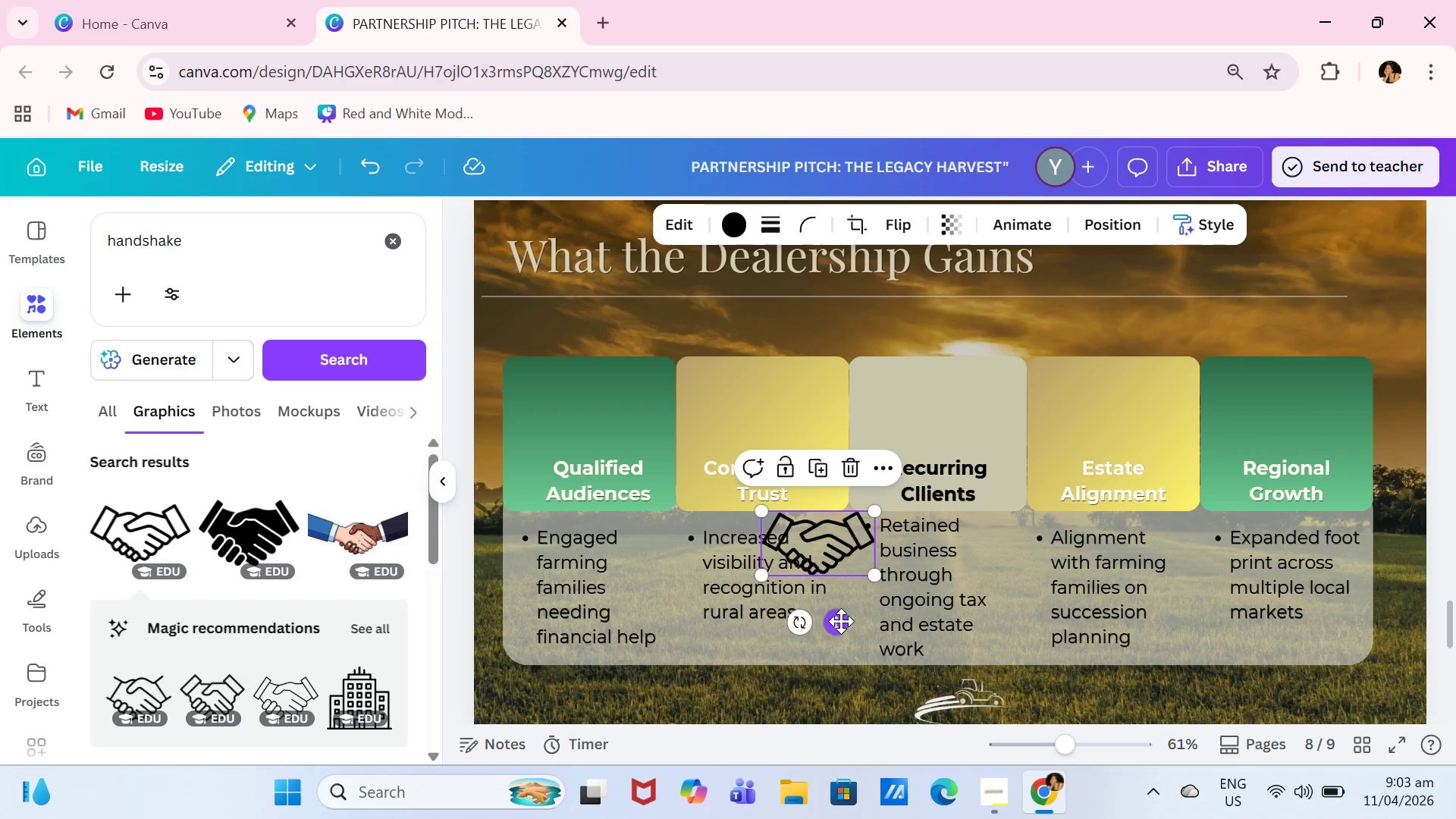 
left_click_drag(start_coordinate=[839, 623], to_coordinate=[609, 492])
 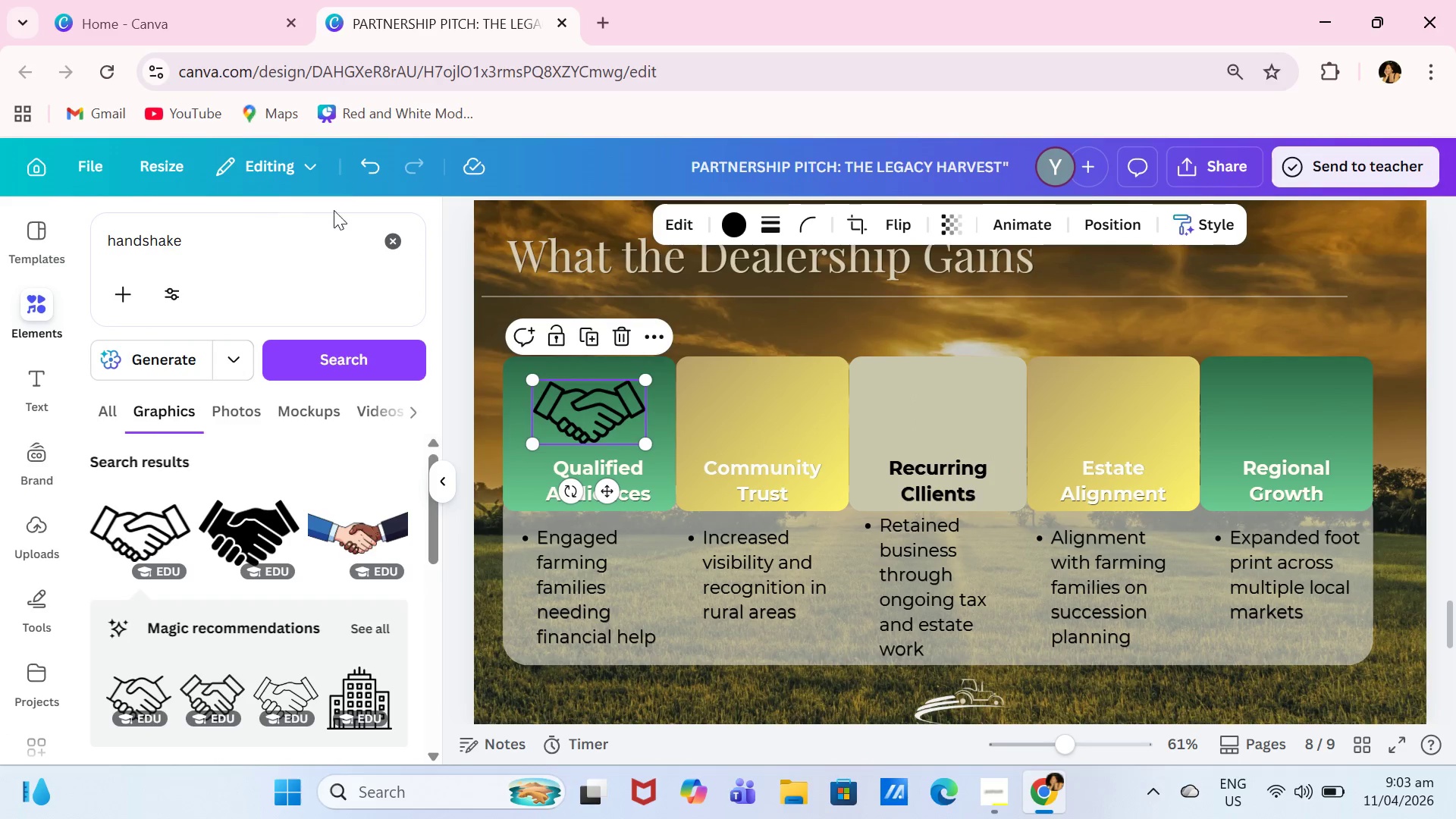 
left_click_drag(start_coordinate=[318, 249], to_coordinate=[59, 229])
 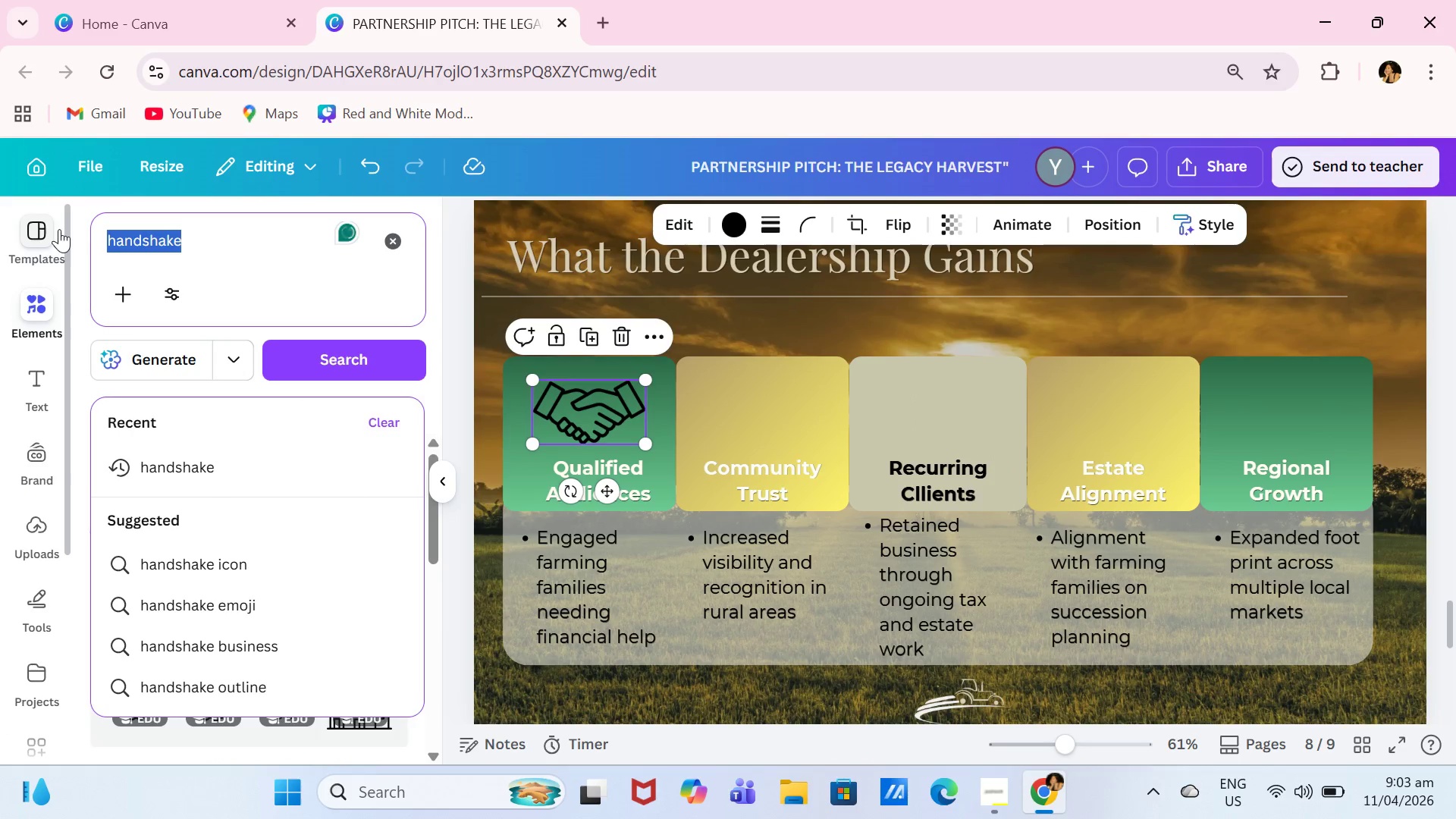 
type(community)
 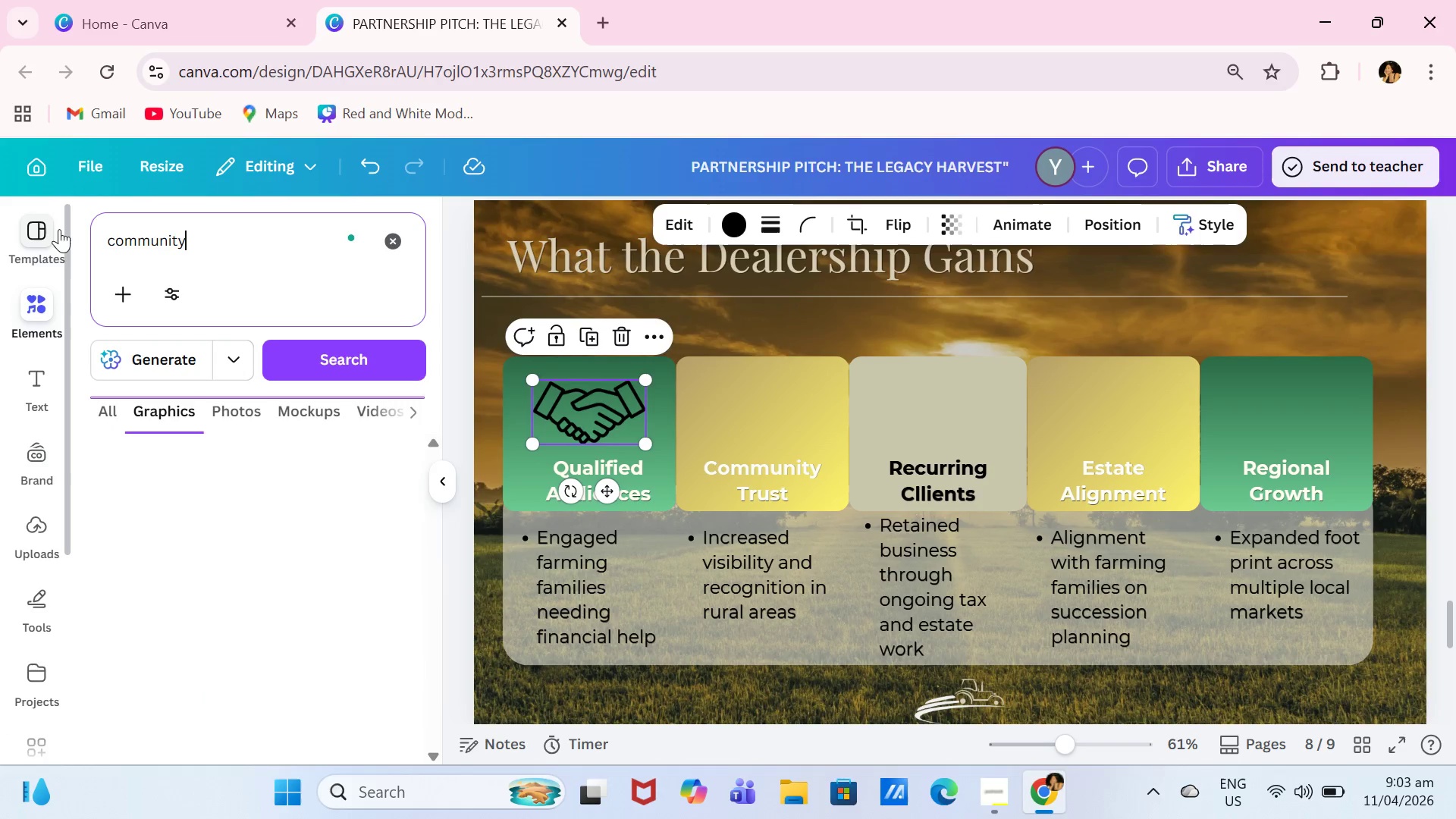 
key(Enter)
 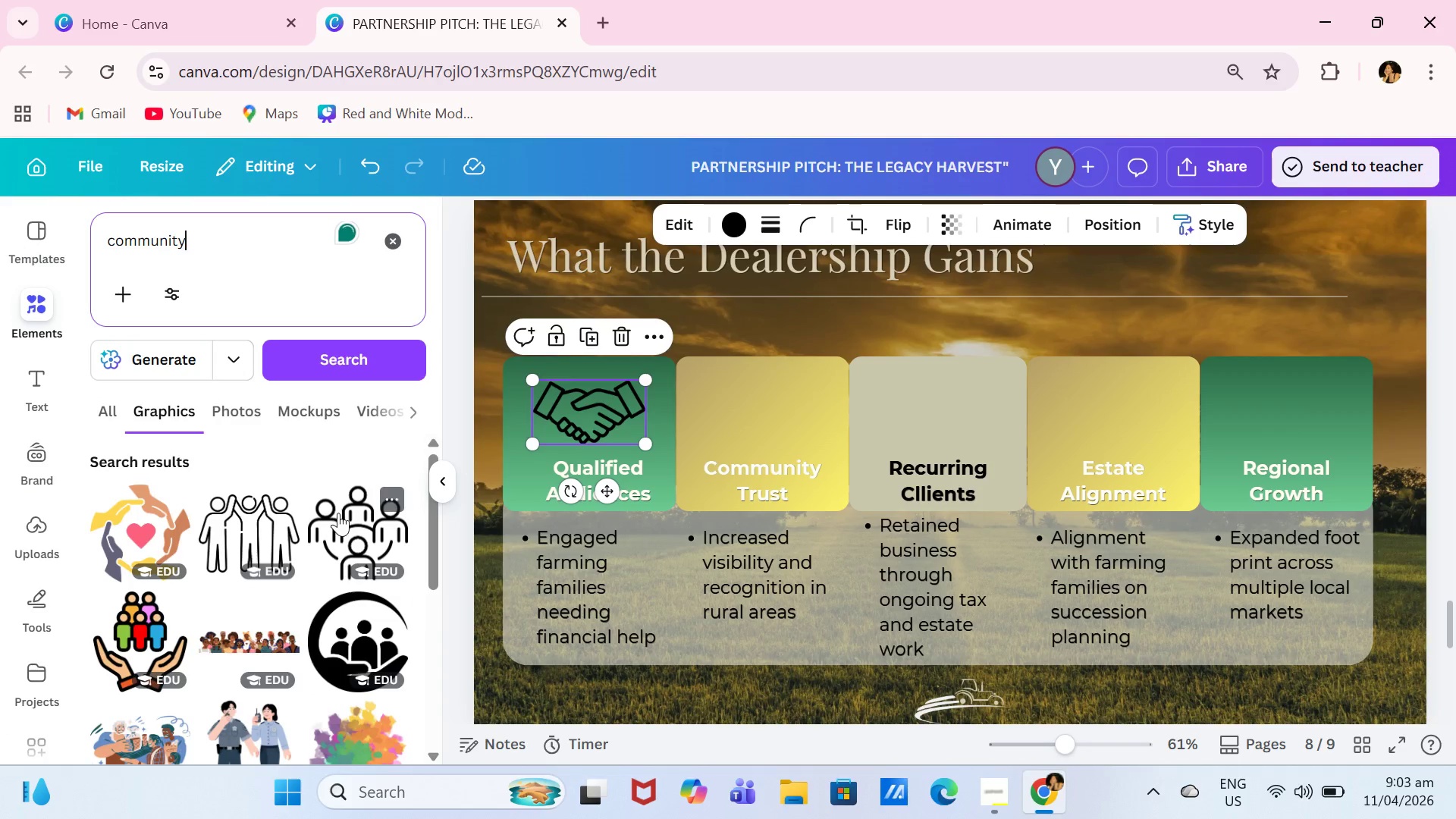 
left_click([275, 535])
 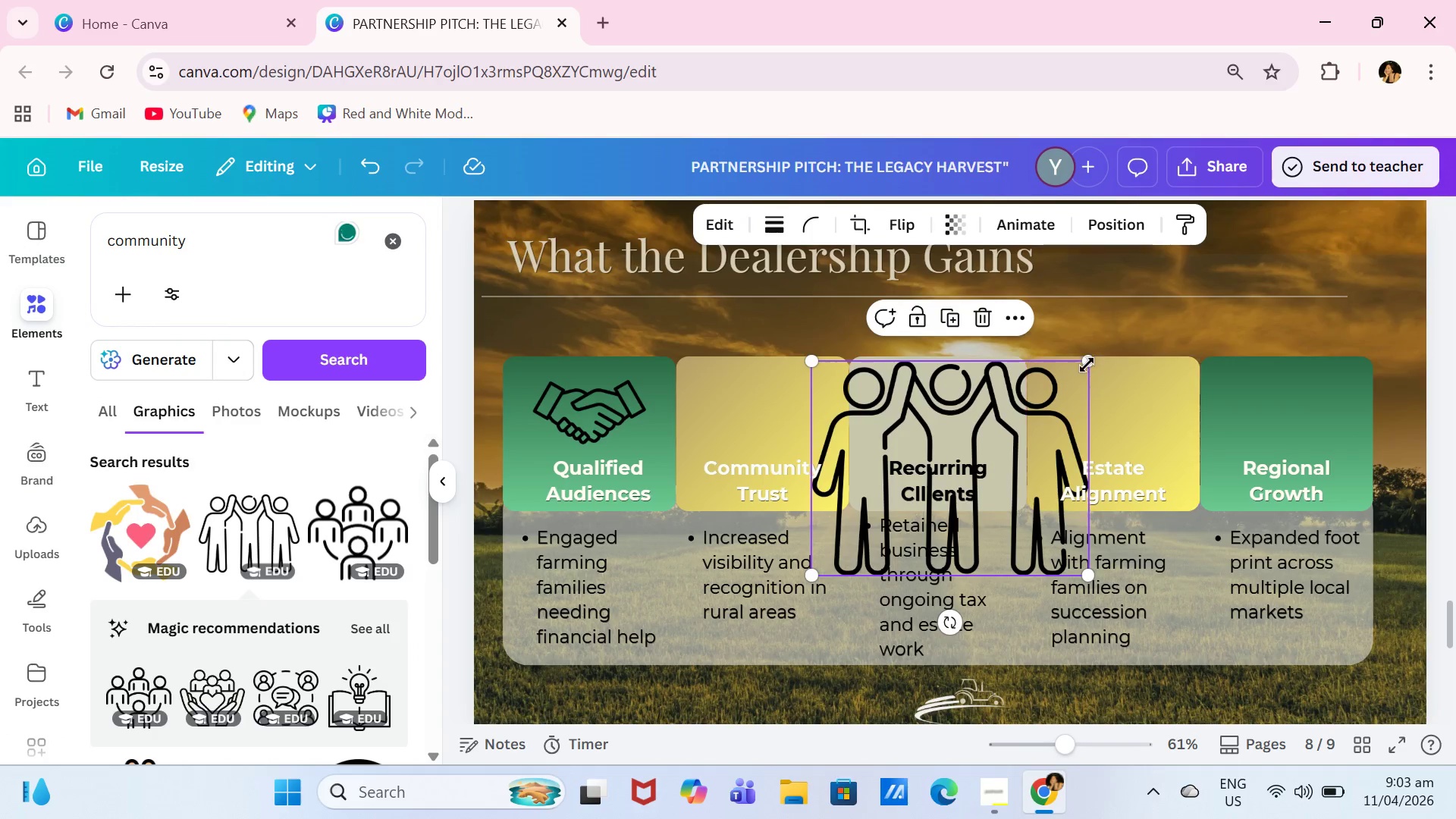 
left_click_drag(start_coordinate=[1085, 362], to_coordinate=[917, 558])
 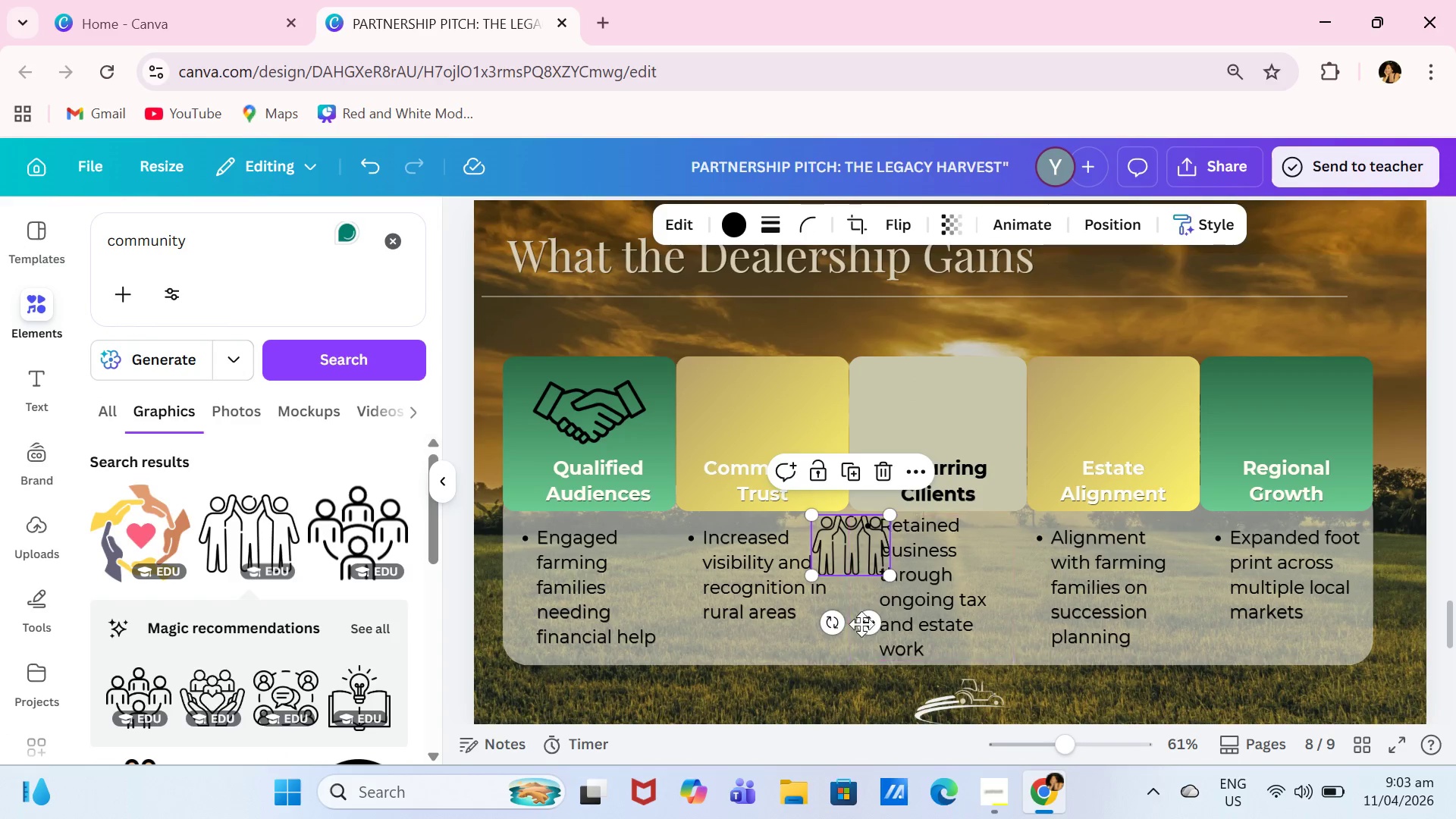 
left_click_drag(start_coordinate=[867, 624], to_coordinate=[773, 495])
 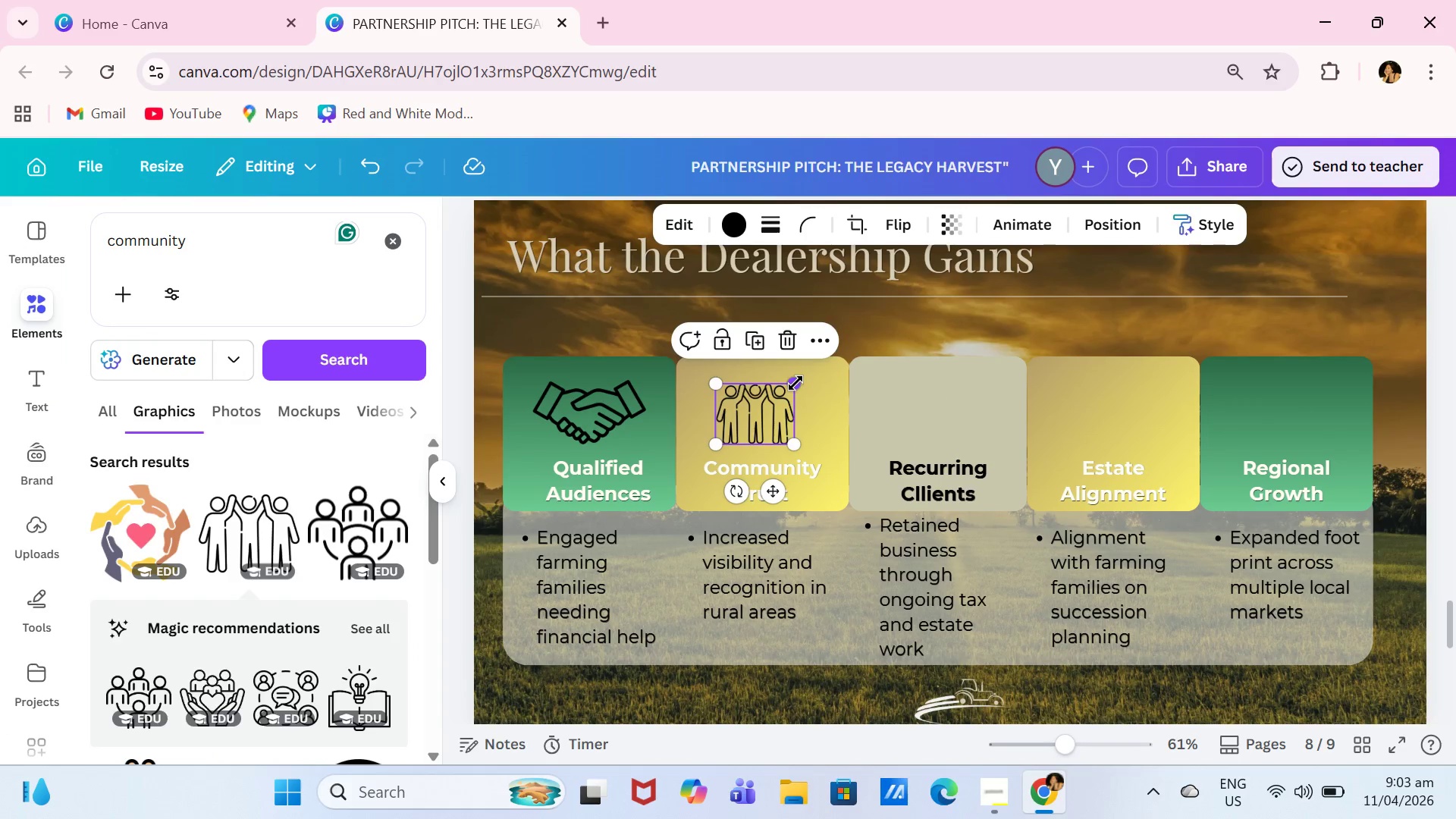 
left_click_drag(start_coordinate=[795, 383], to_coordinate=[807, 373])
 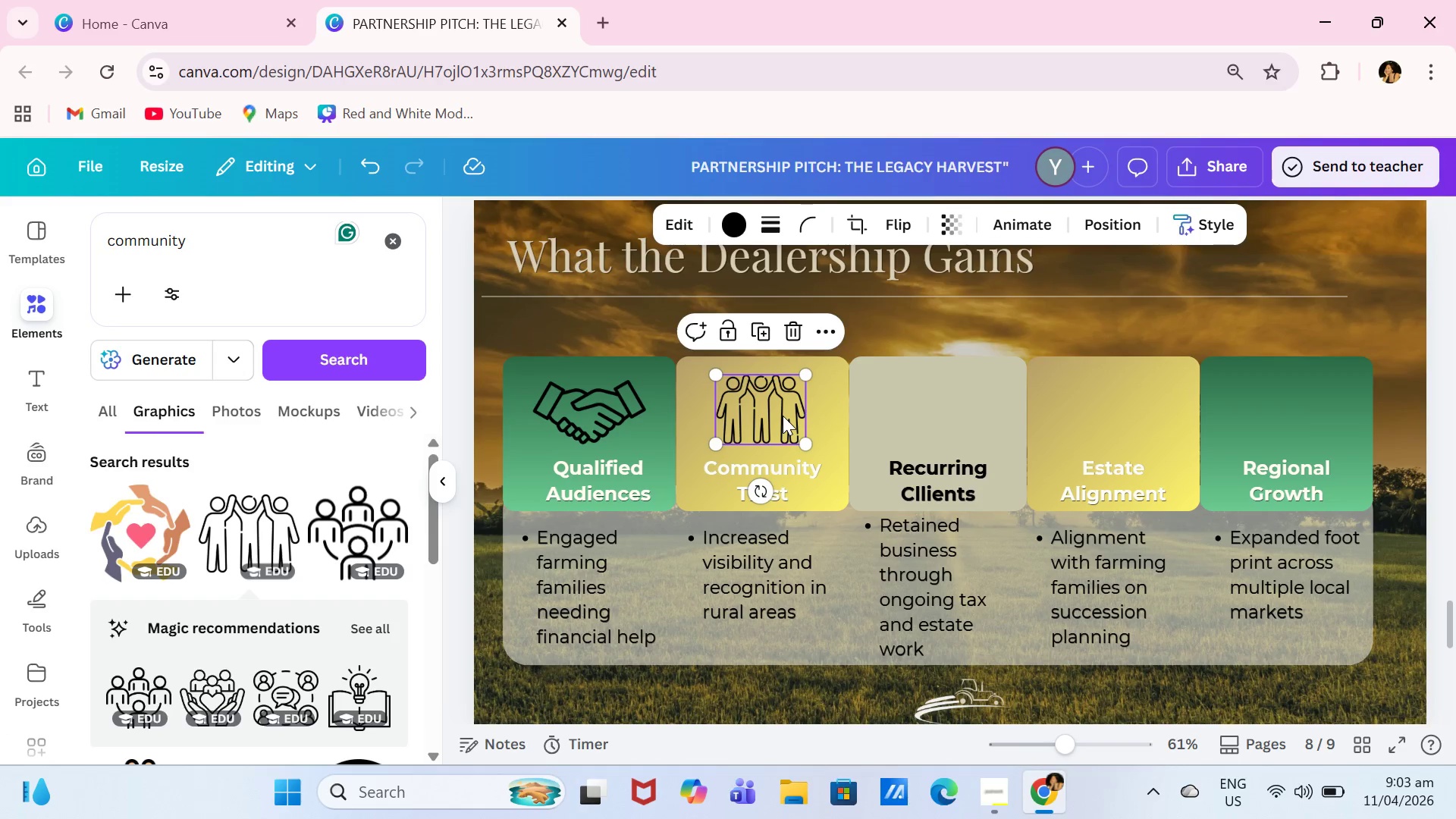 
left_click_drag(start_coordinate=[783, 416], to_coordinate=[786, 415])
 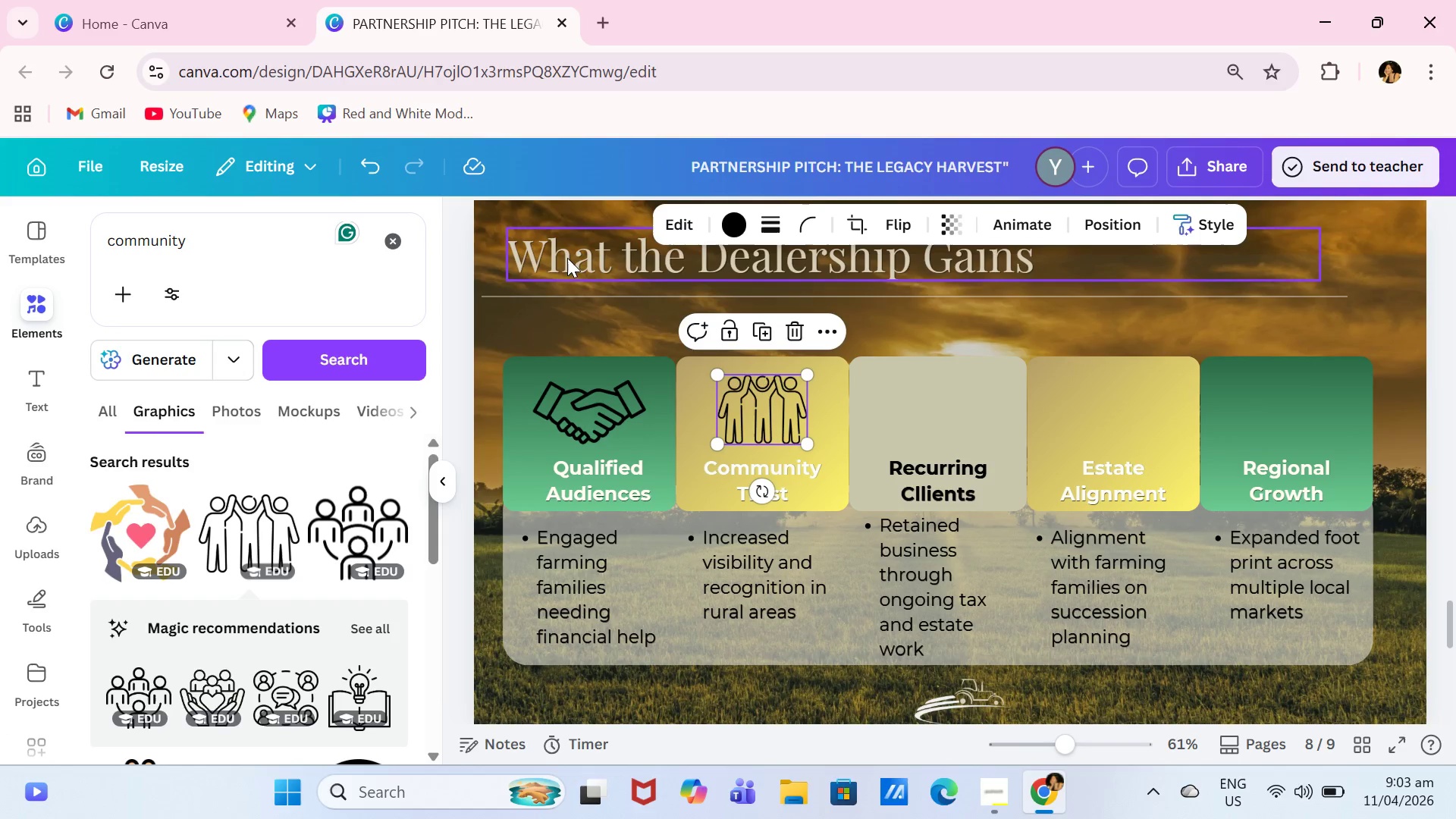 
left_click_drag(start_coordinate=[230, 246], to_coordinate=[31, 236])
 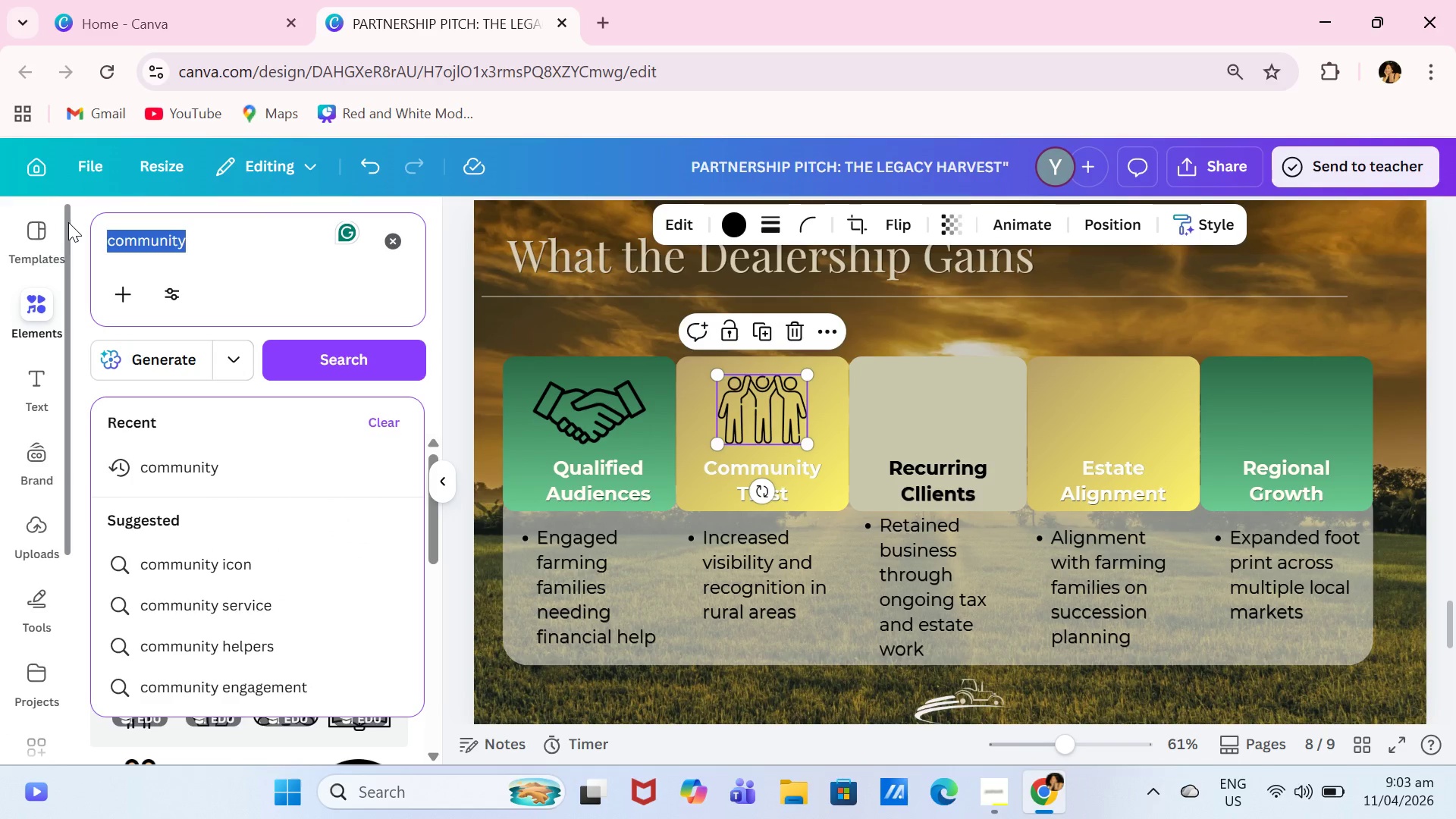 
type(clients)
 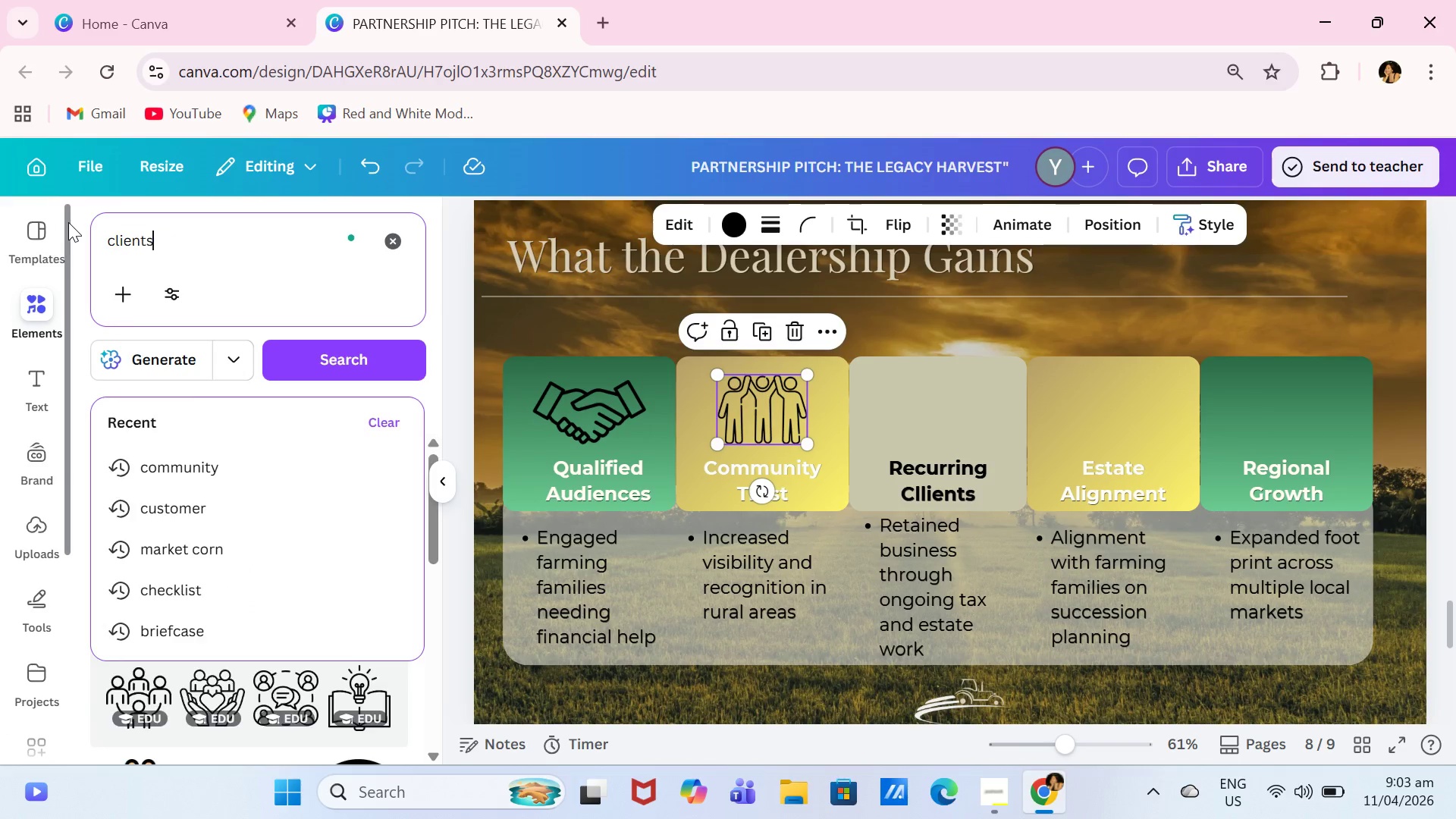 
key(Enter)
 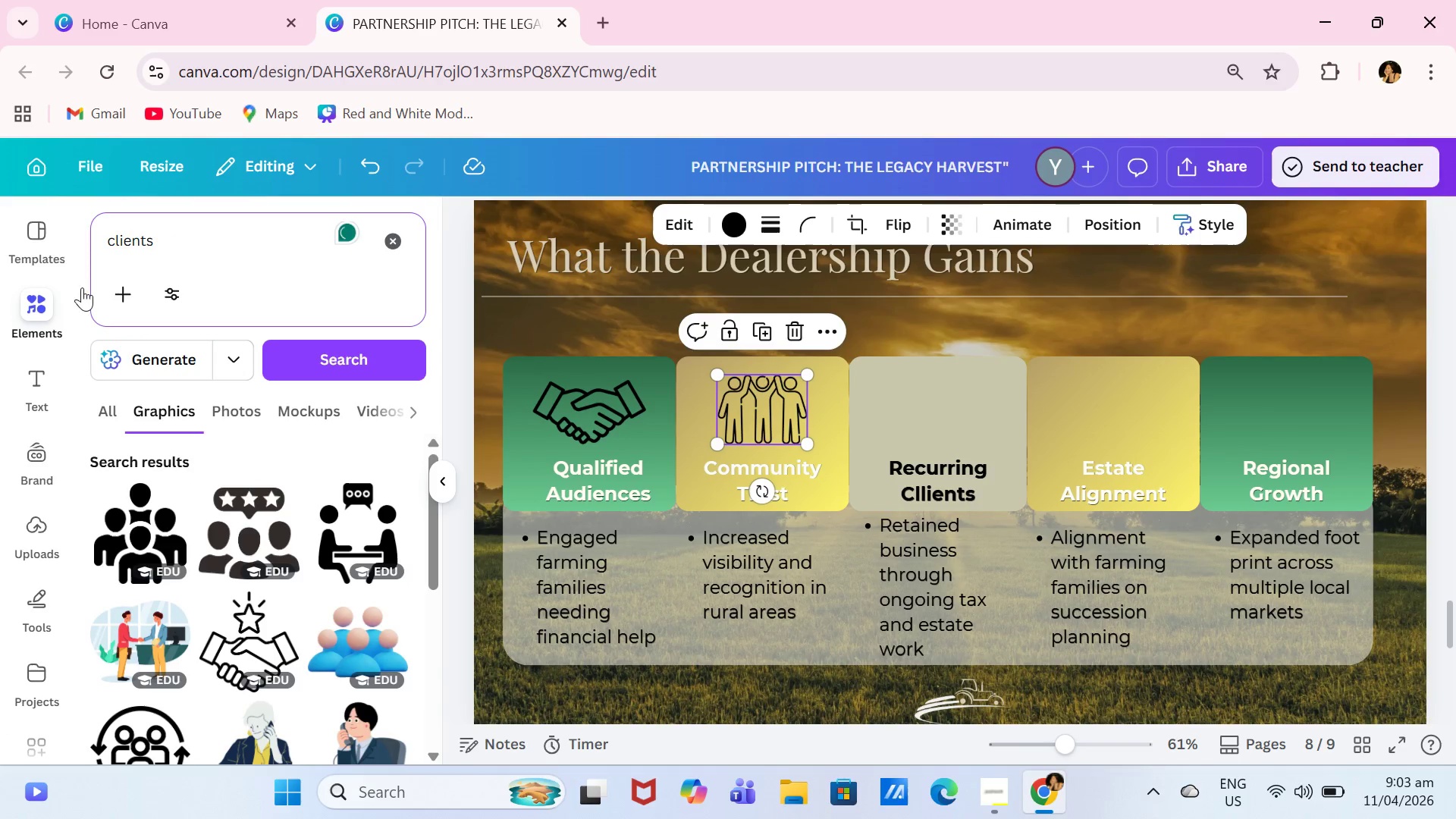 
left_click([396, 549])
 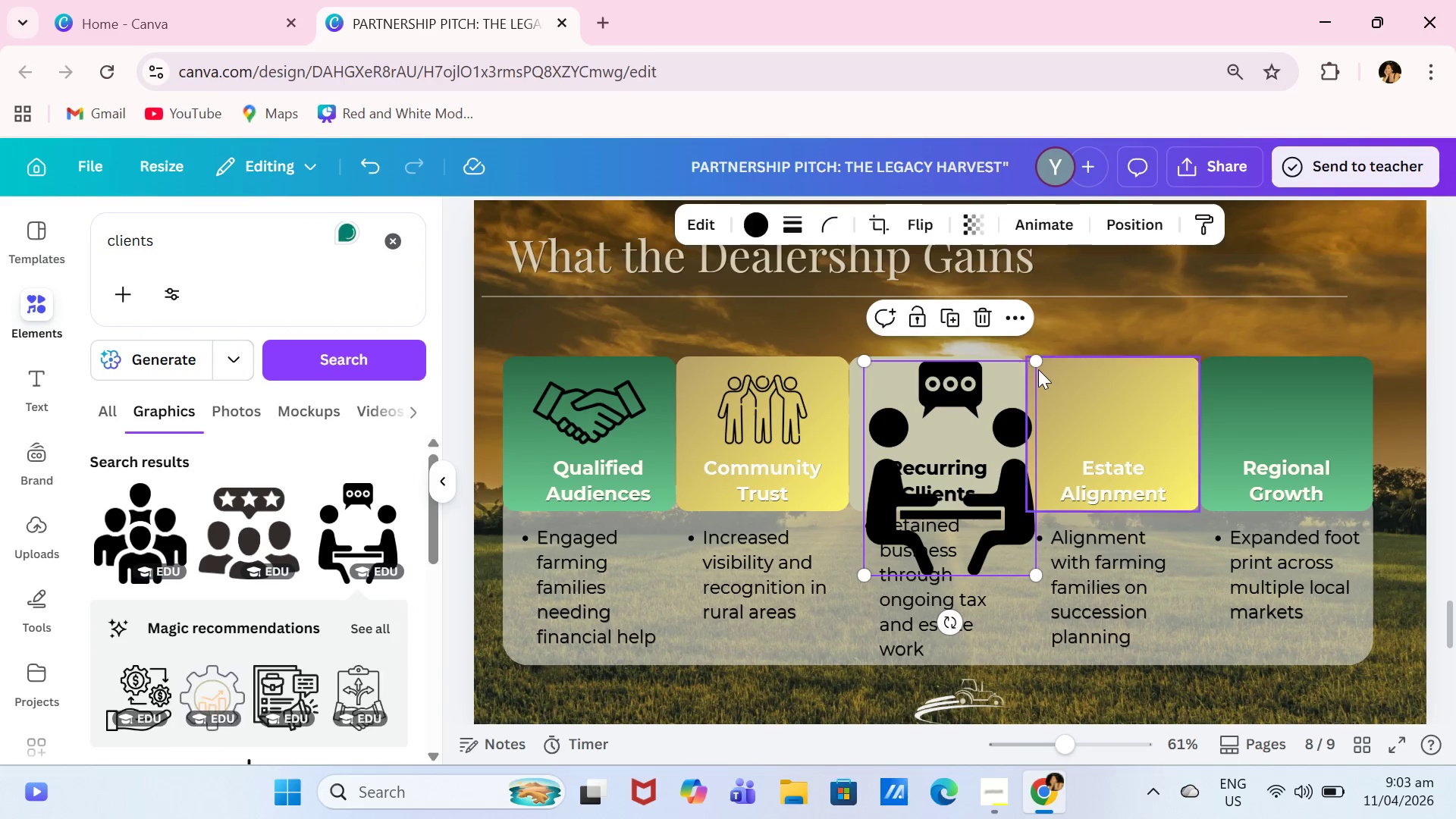 
left_click_drag(start_coordinate=[1038, 360], to_coordinate=[962, 514])
 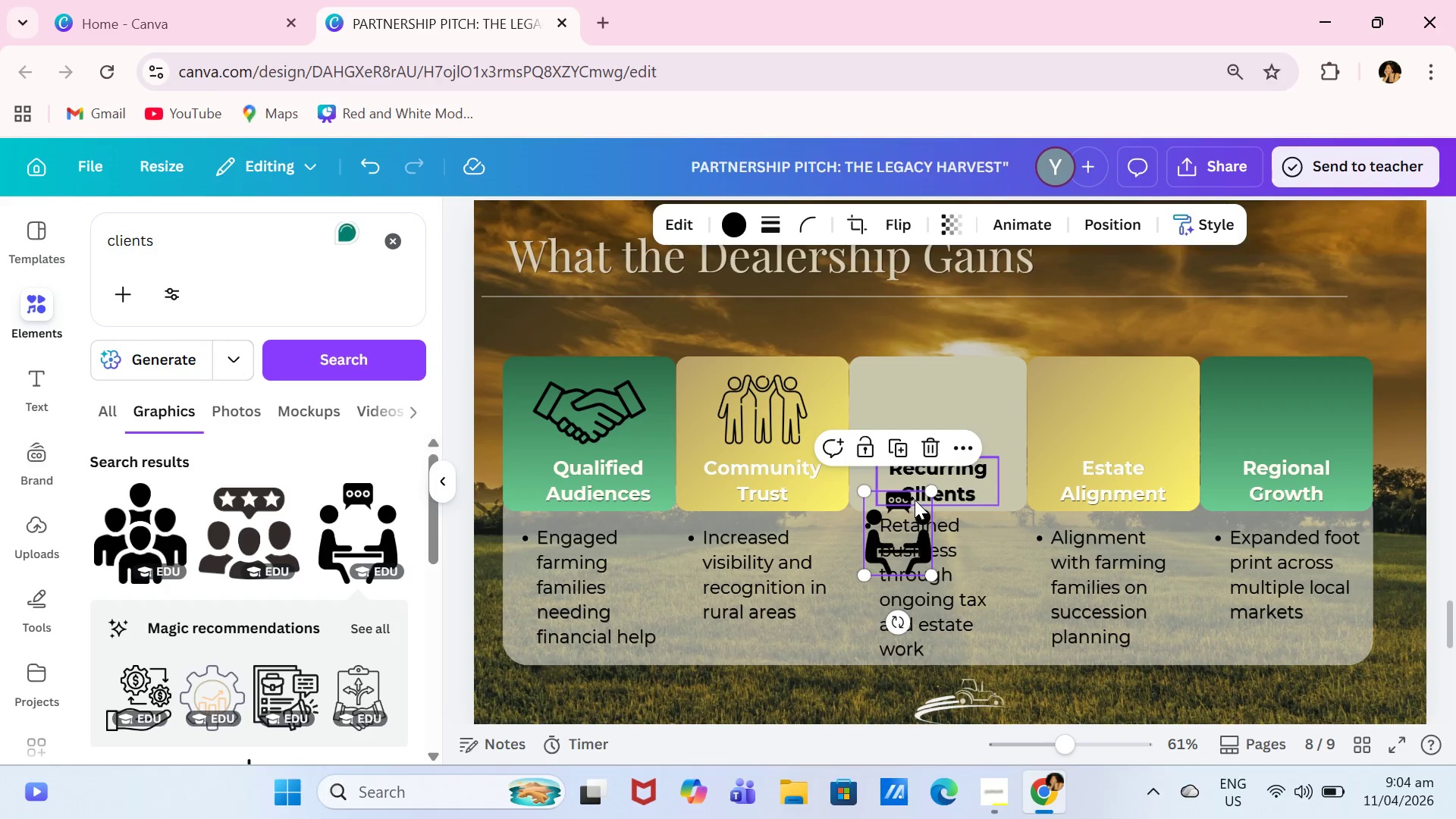 
left_click_drag(start_coordinate=[916, 505], to_coordinate=[954, 380])
 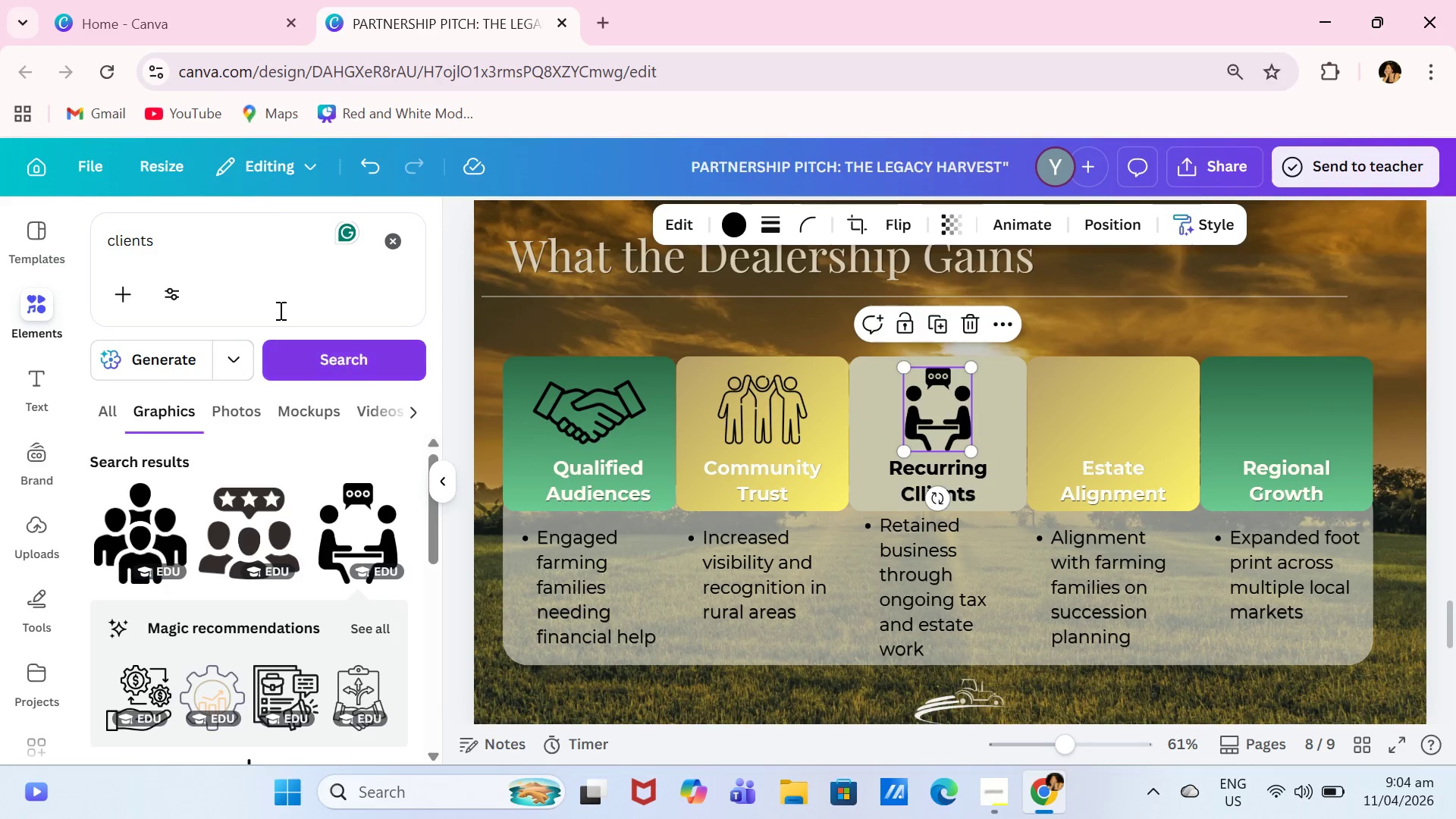 
left_click_drag(start_coordinate=[219, 228], to_coordinate=[82, 211])
 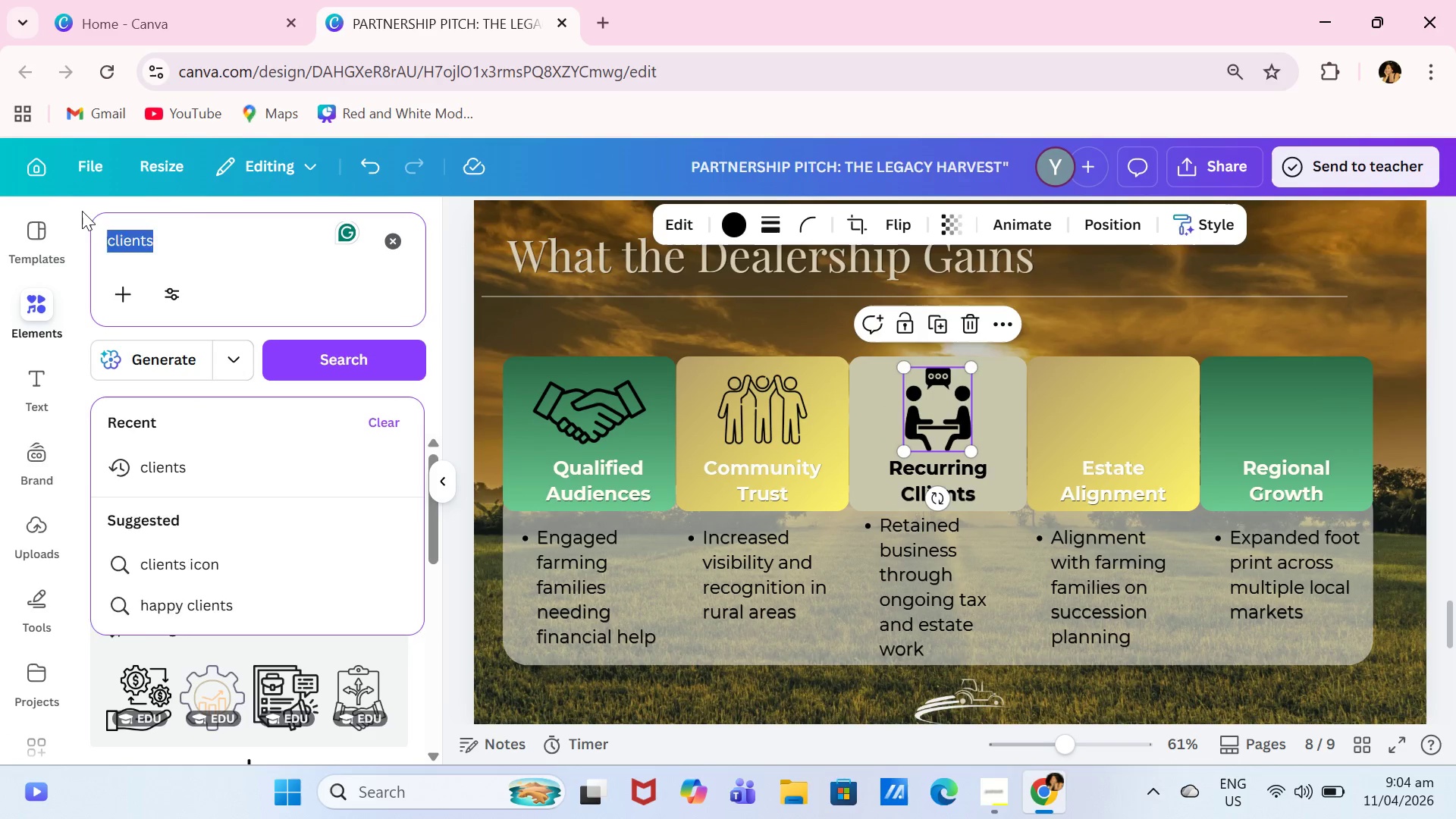 
type(estate)
 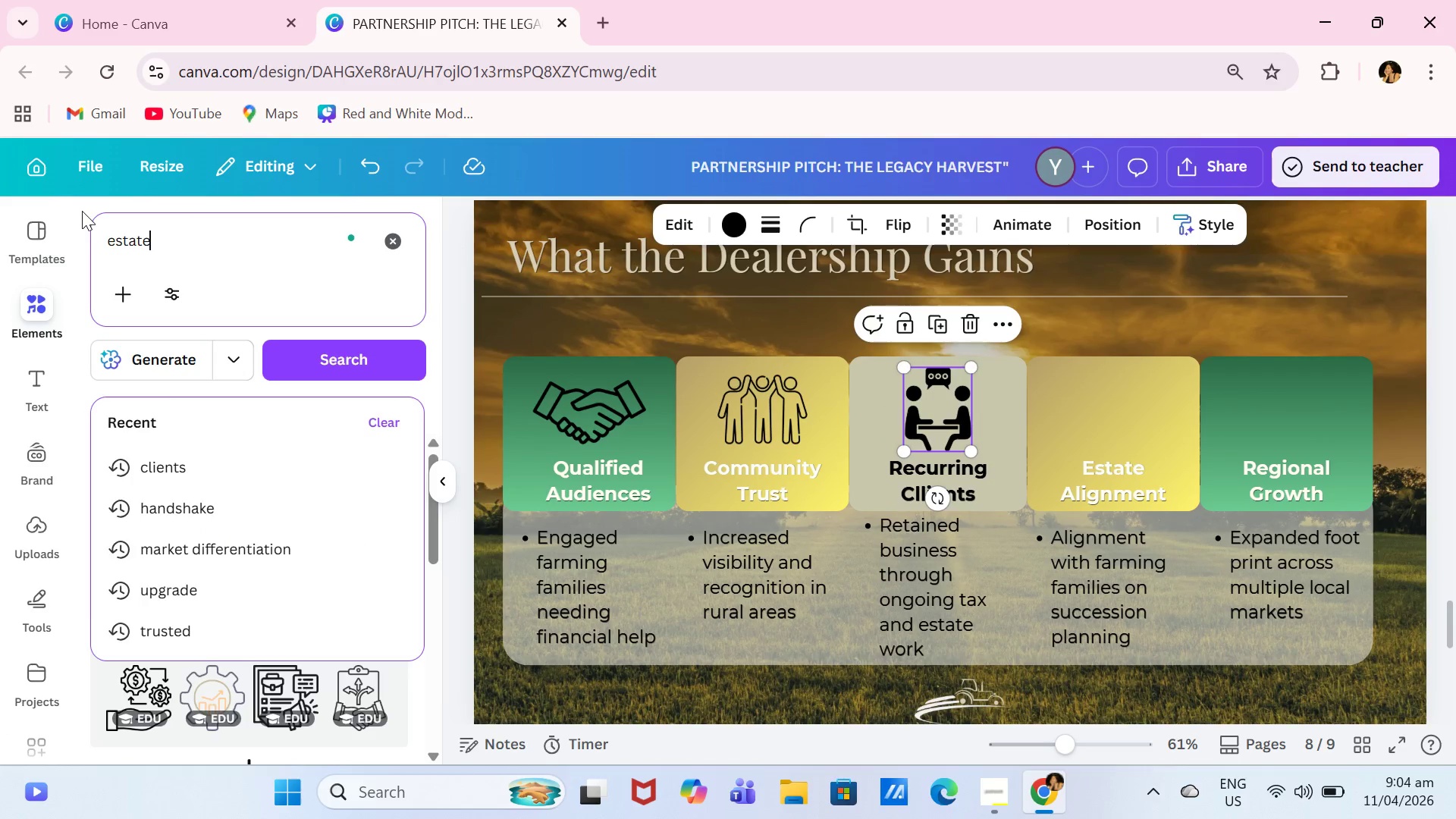 
key(Enter)
 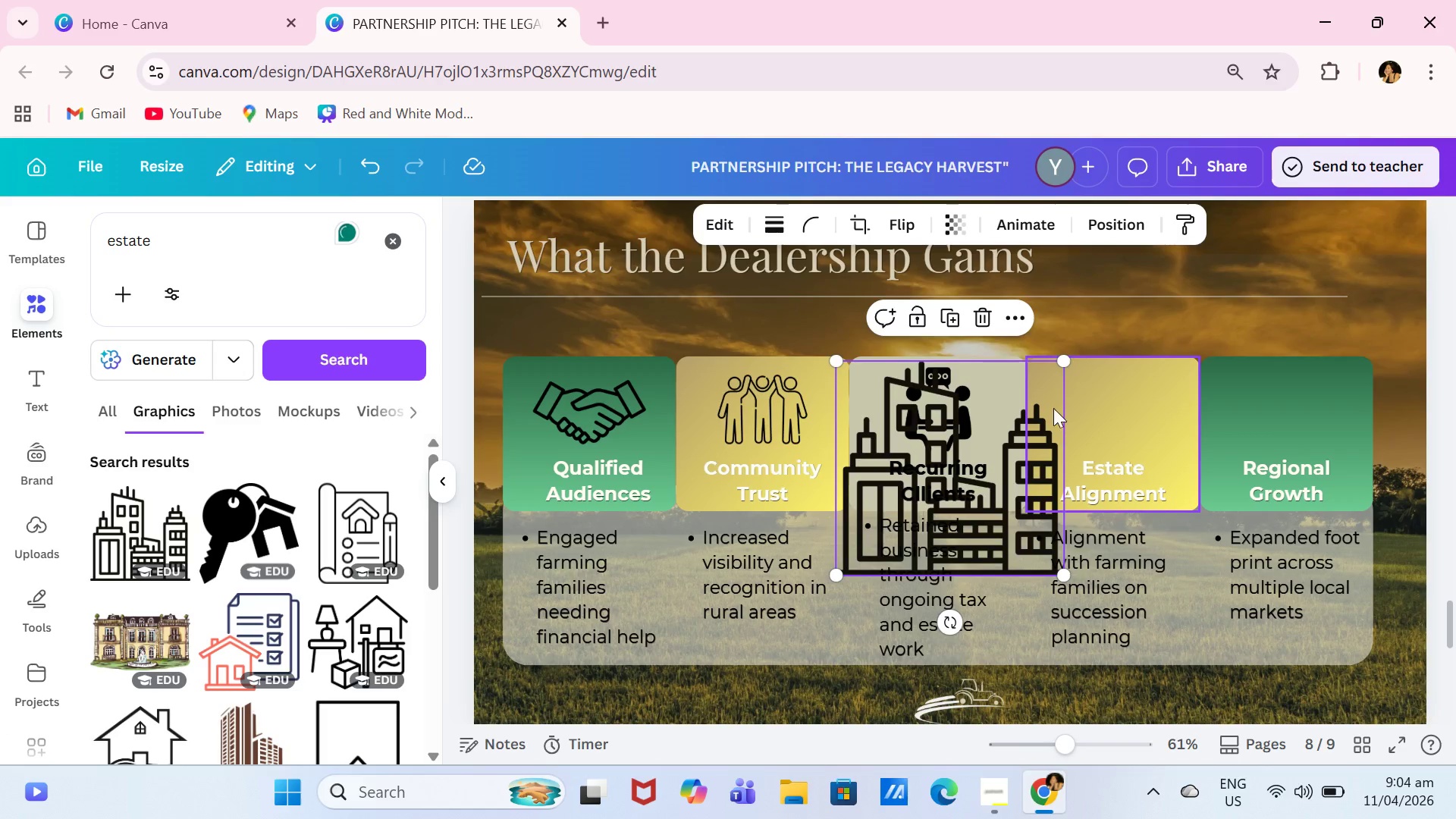 
left_click_drag(start_coordinate=[1062, 356], to_coordinate=[930, 529])
 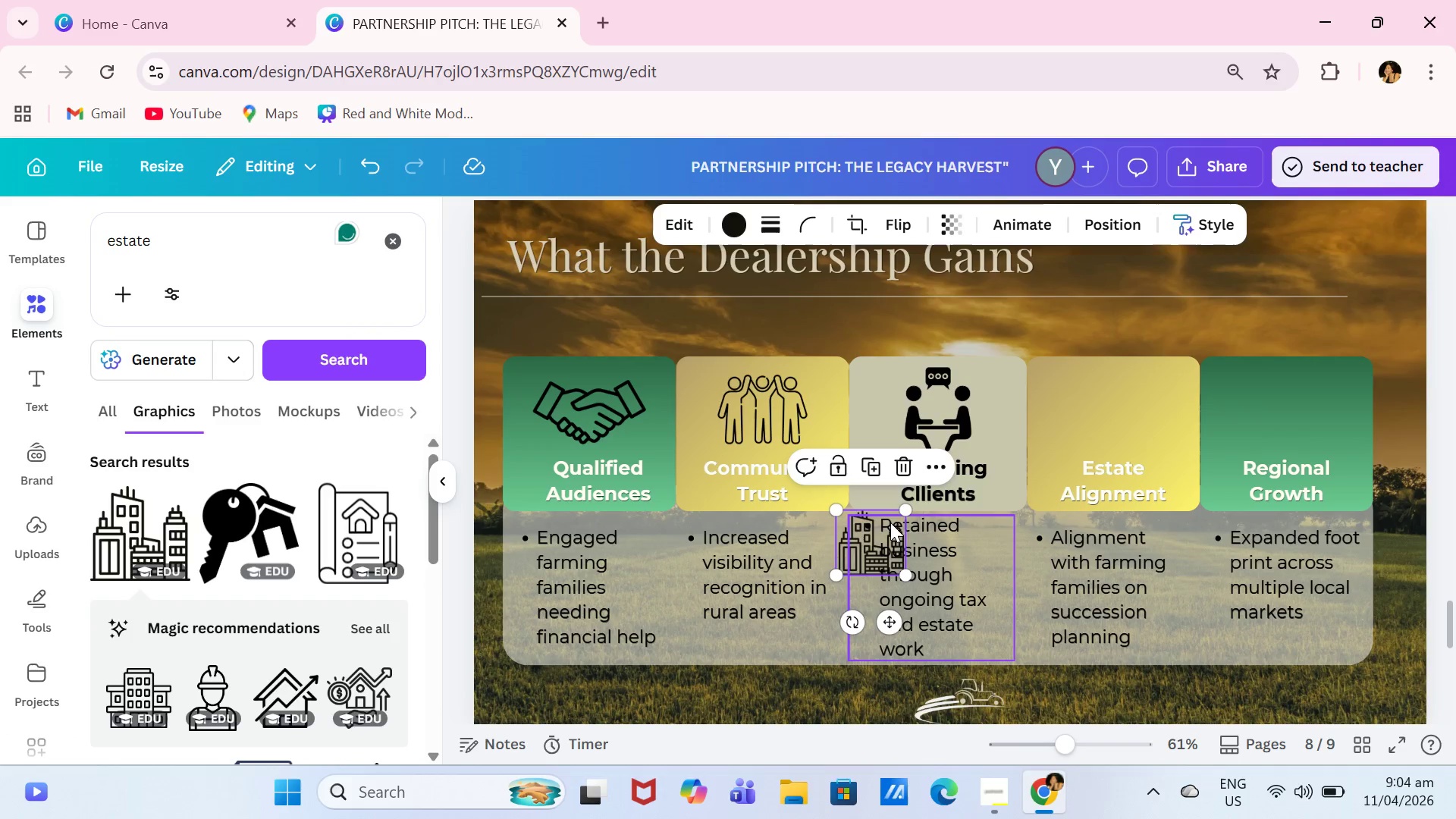 
left_click_drag(start_coordinate=[885, 522], to_coordinate=[1272, 397])
 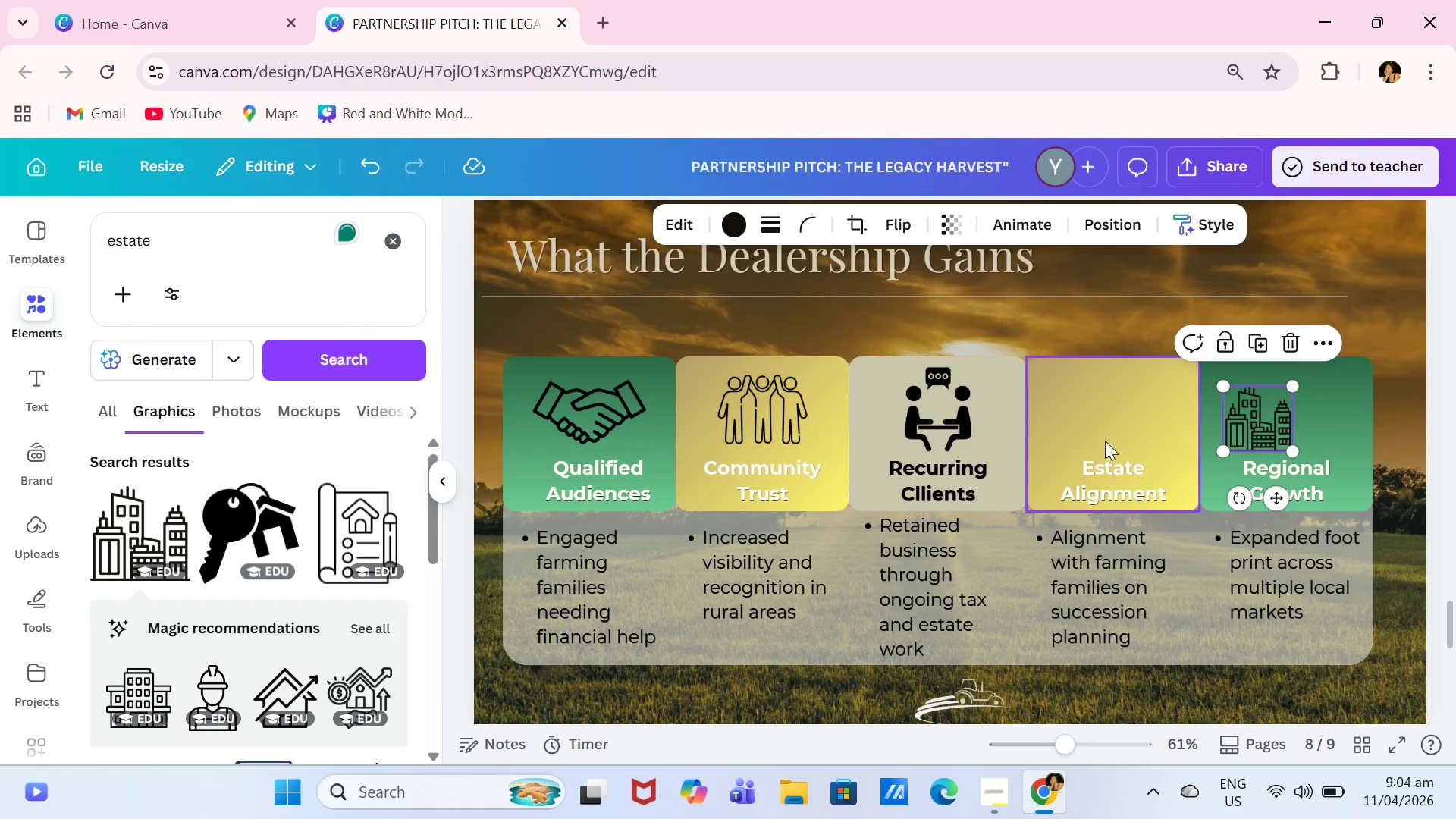 
key(Backspace)
 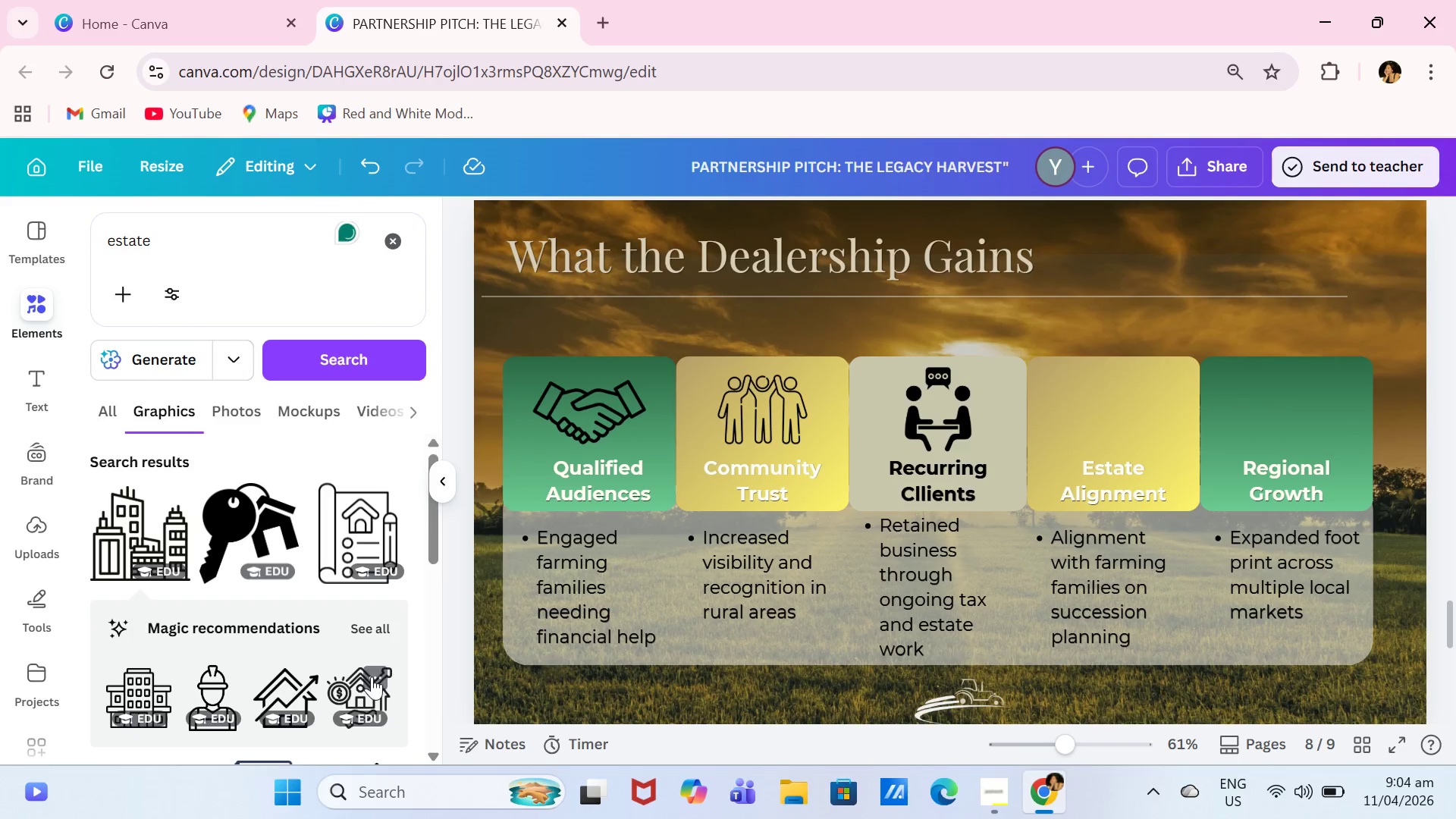 
left_click([370, 678])
 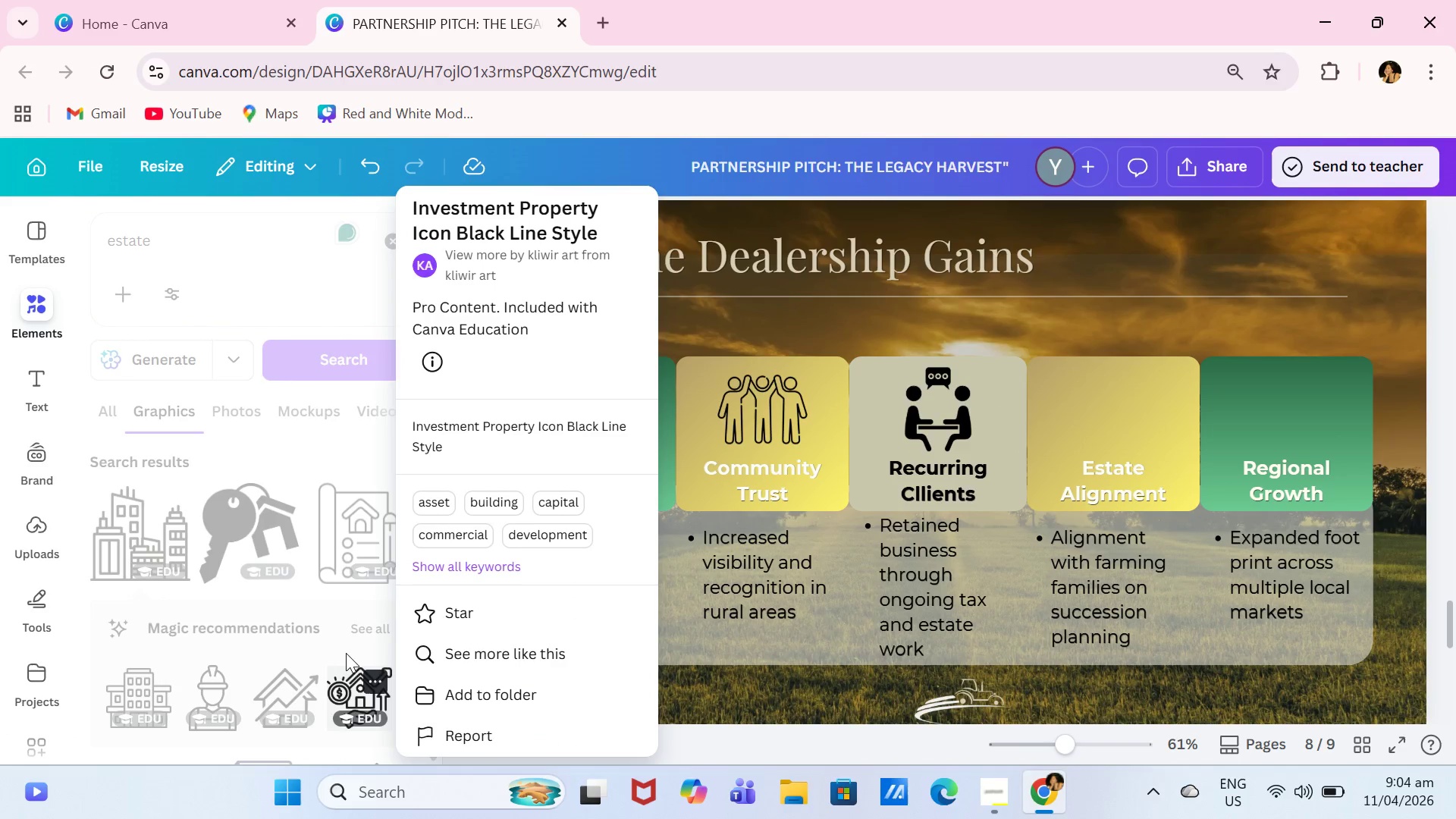 
left_click([344, 689])
 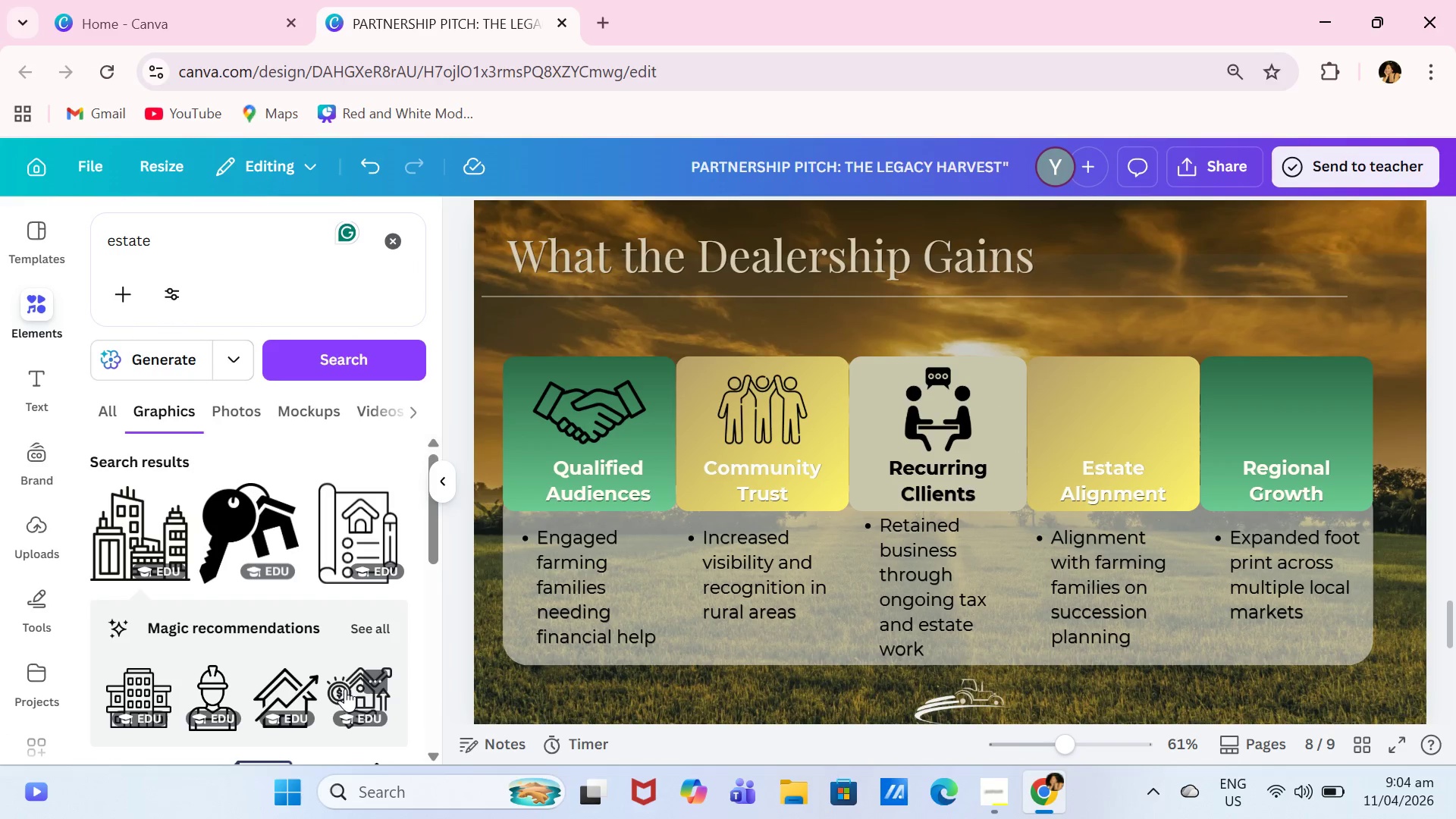 
left_click([346, 689])
 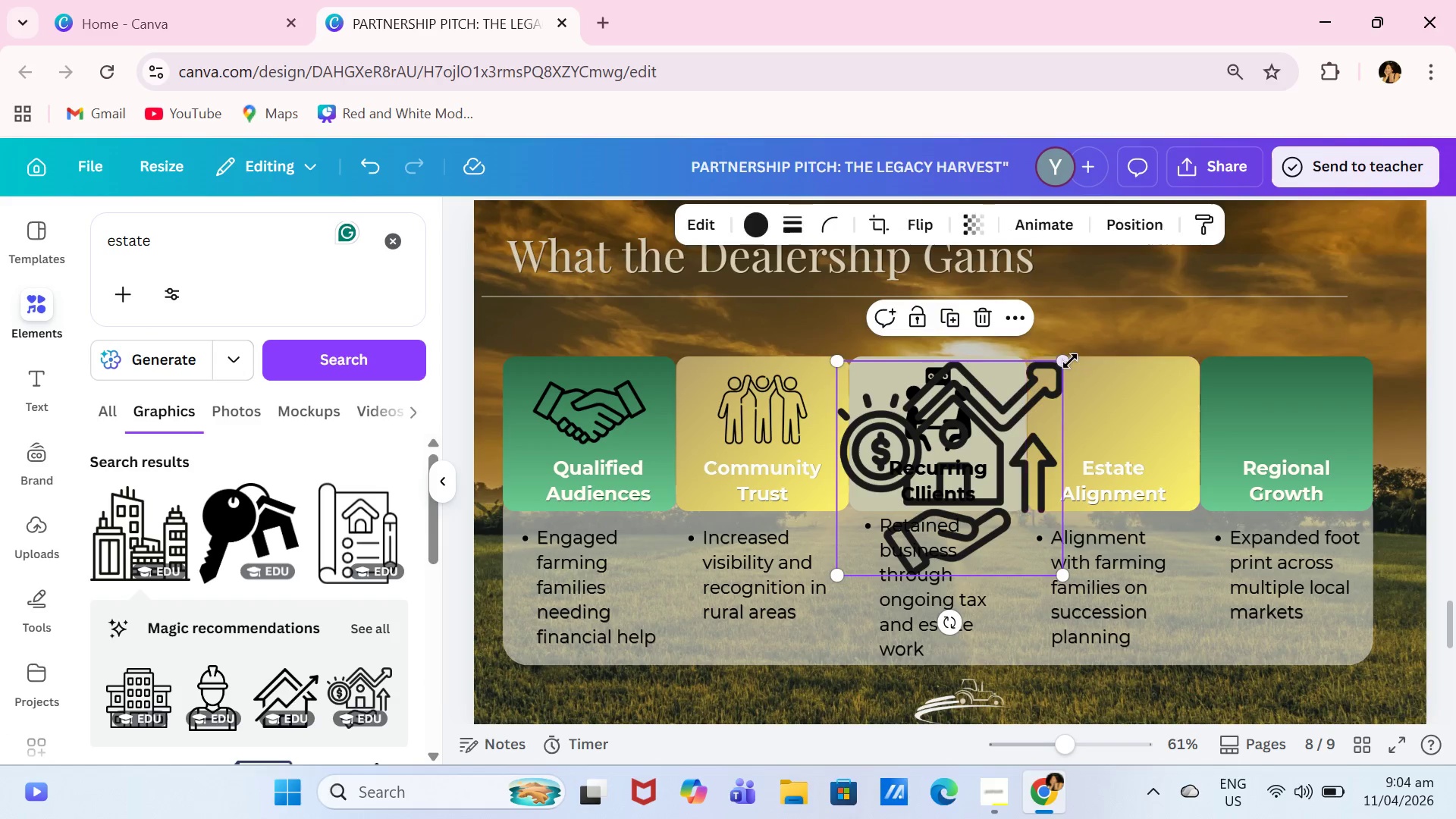 
left_click_drag(start_coordinate=[1070, 361], to_coordinate=[925, 488])
 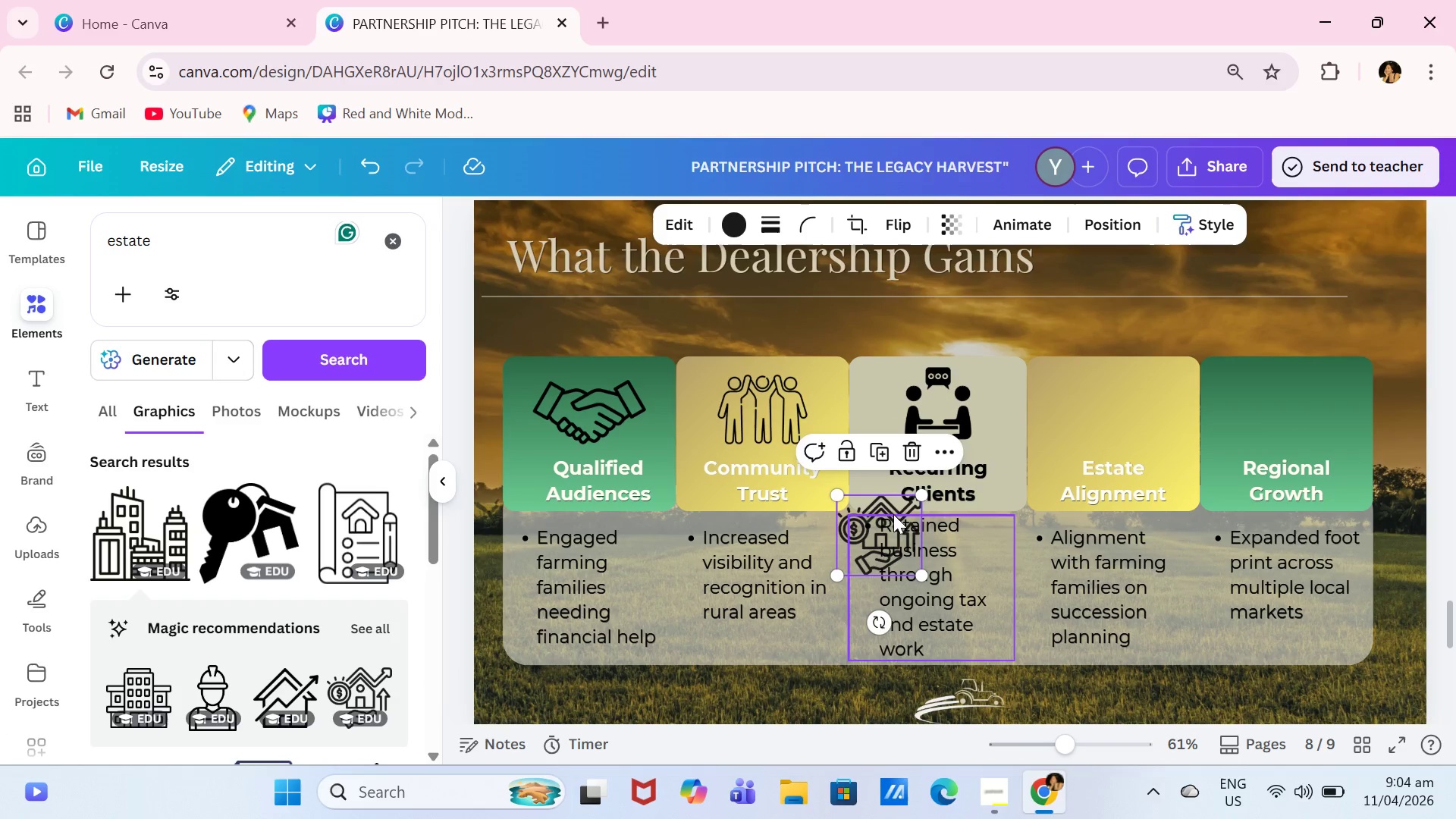 
left_click_drag(start_coordinate=[893, 514], to_coordinate=[1124, 392])
 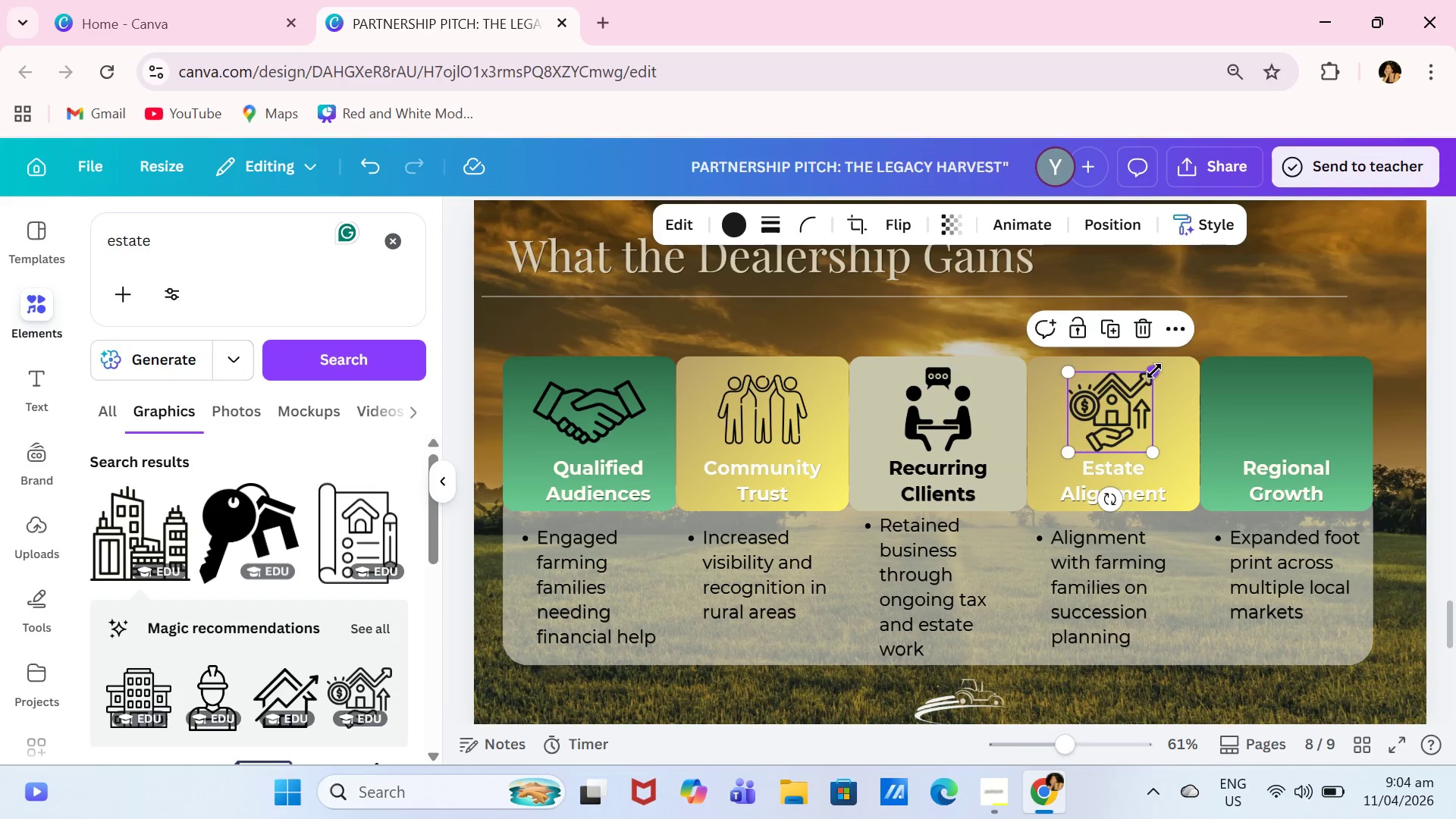 
left_click_drag(start_coordinate=[1154, 371], to_coordinate=[1159, 368])
 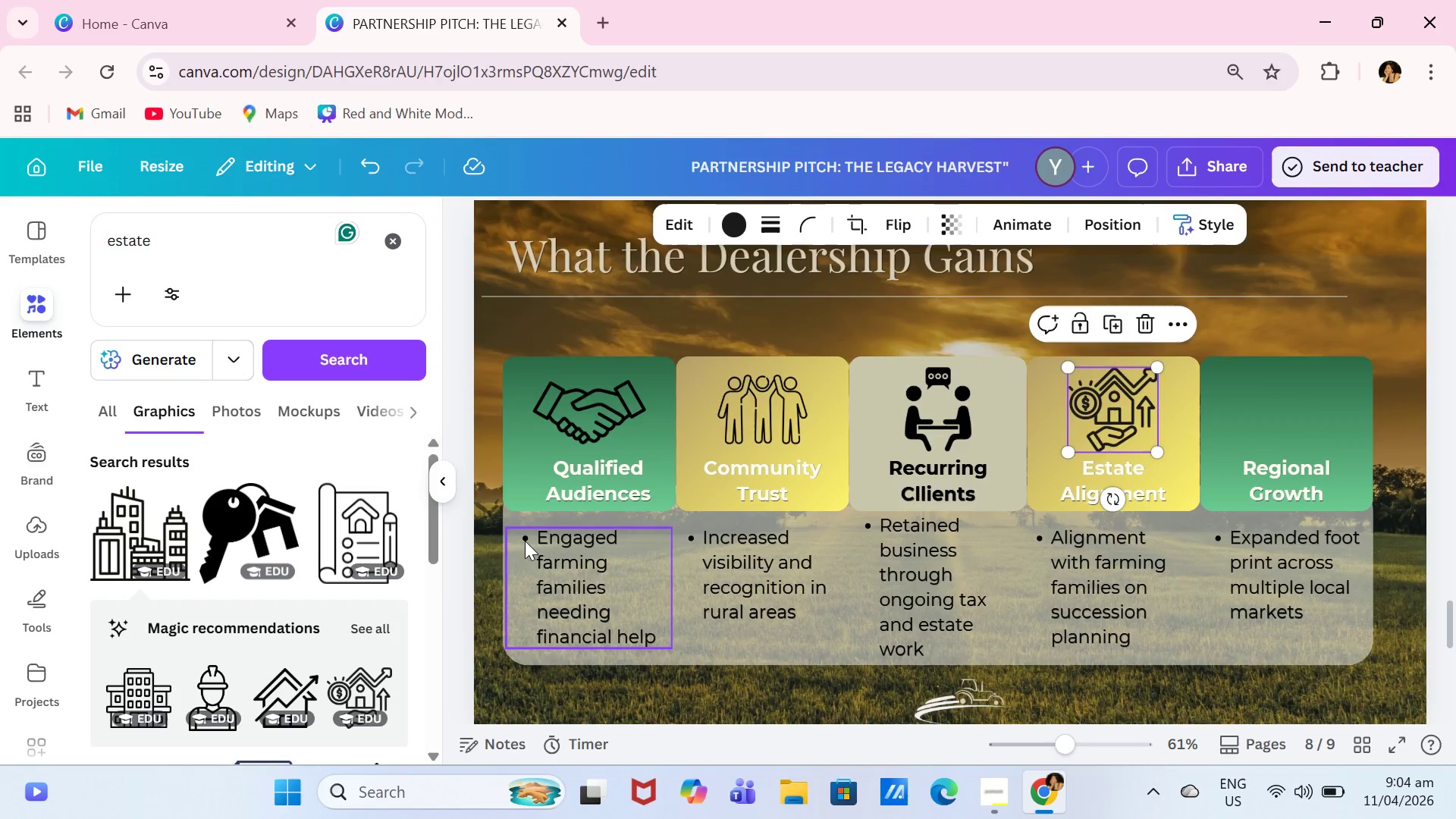 
scroll: coordinate [225, 566], scroll_direction: down, amount: 8.0
 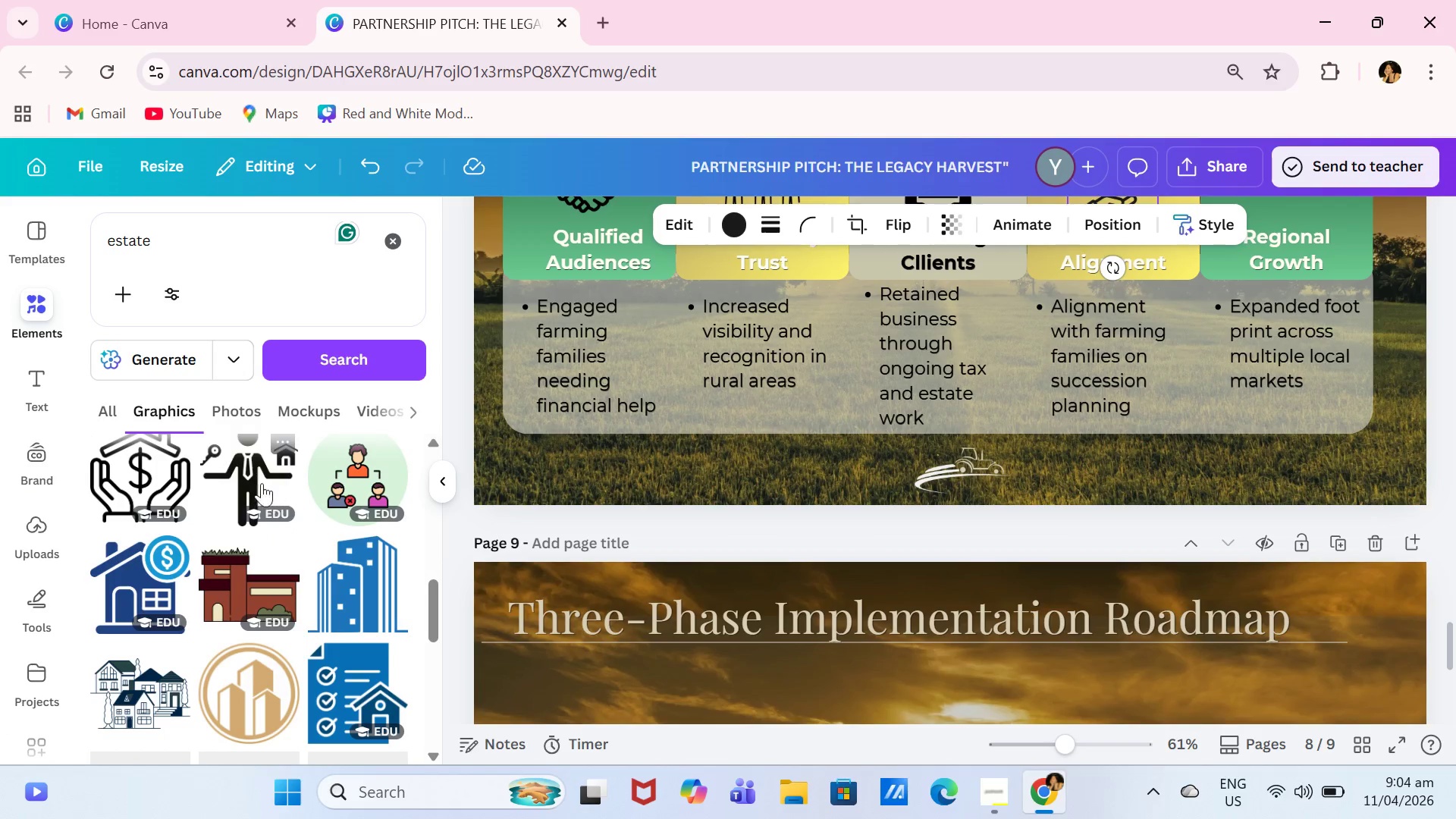 
left_click([248, 470])
 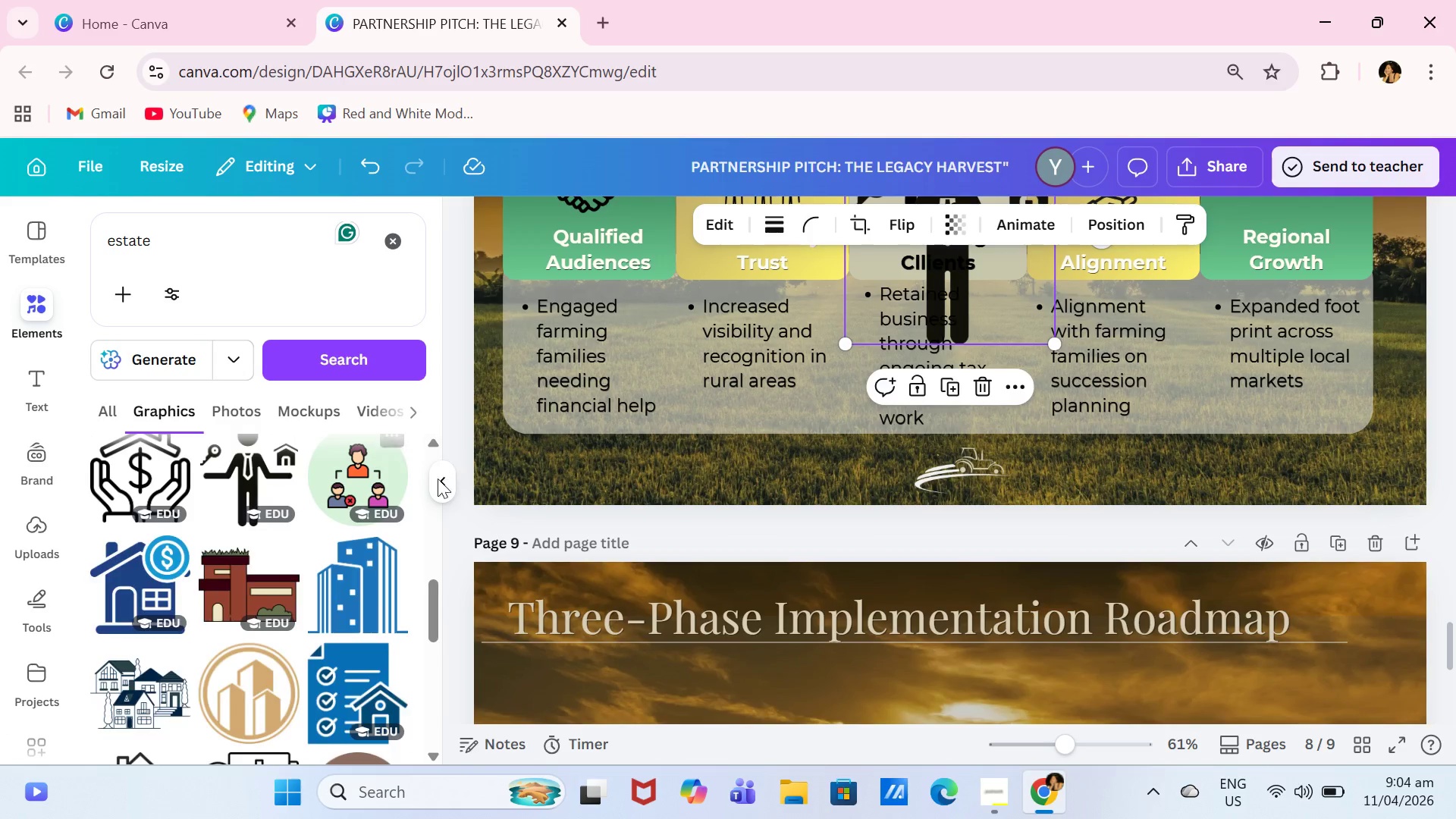 
left_click([438, 479])
 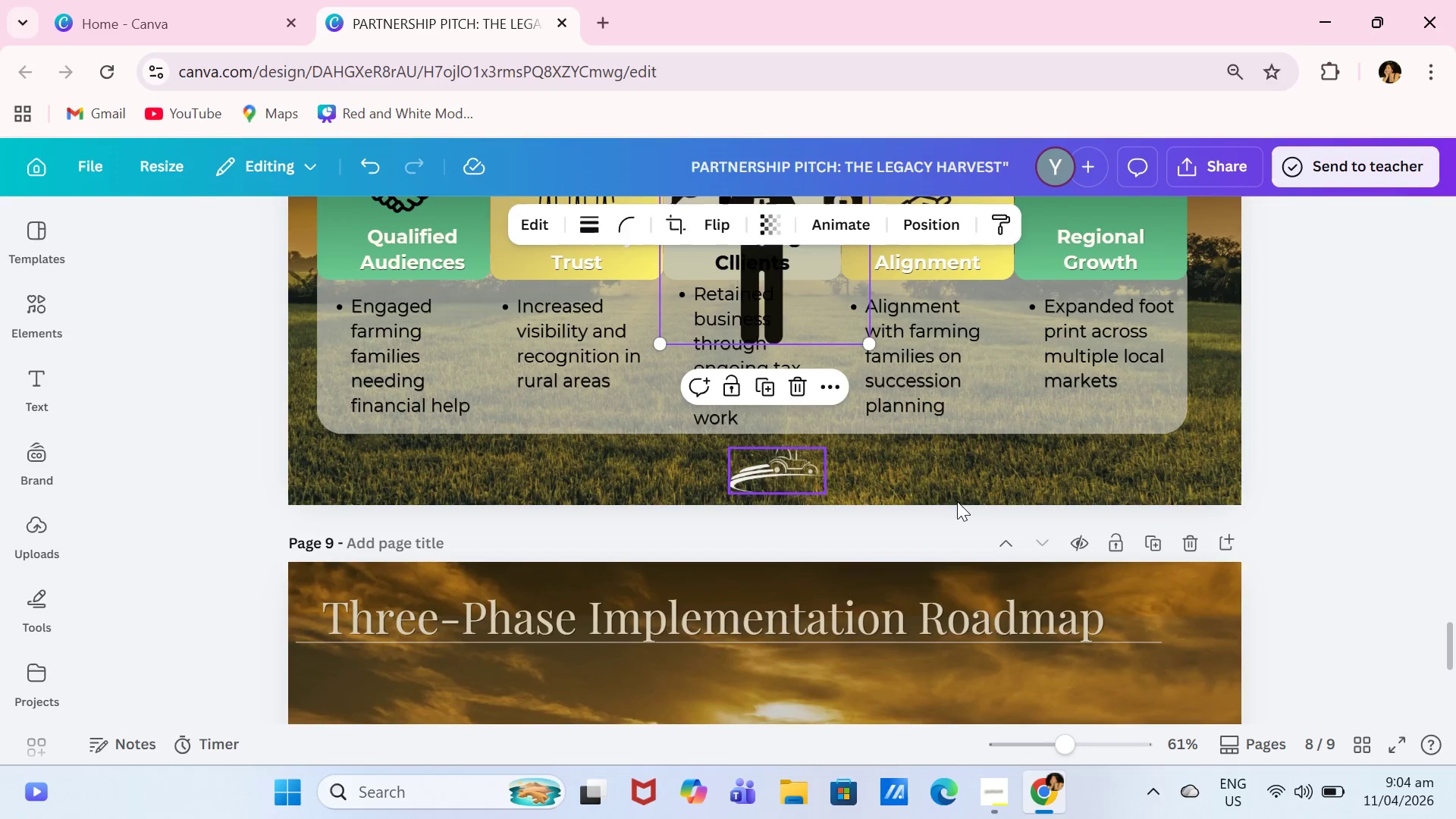 
scroll: coordinate [1035, 514], scroll_direction: up, amount: 2.0
 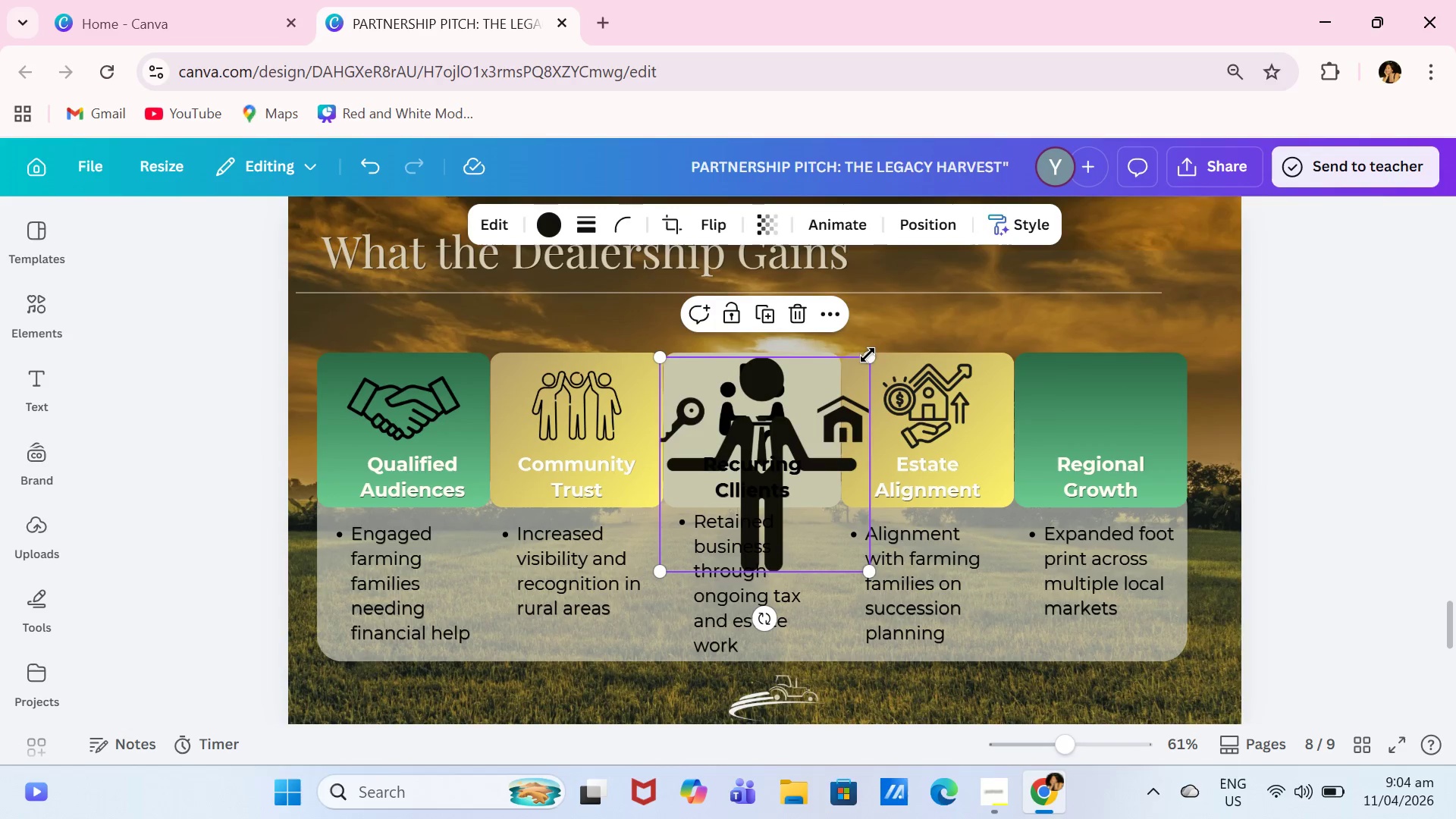 
left_click_drag(start_coordinate=[868, 355], to_coordinate=[753, 485])
 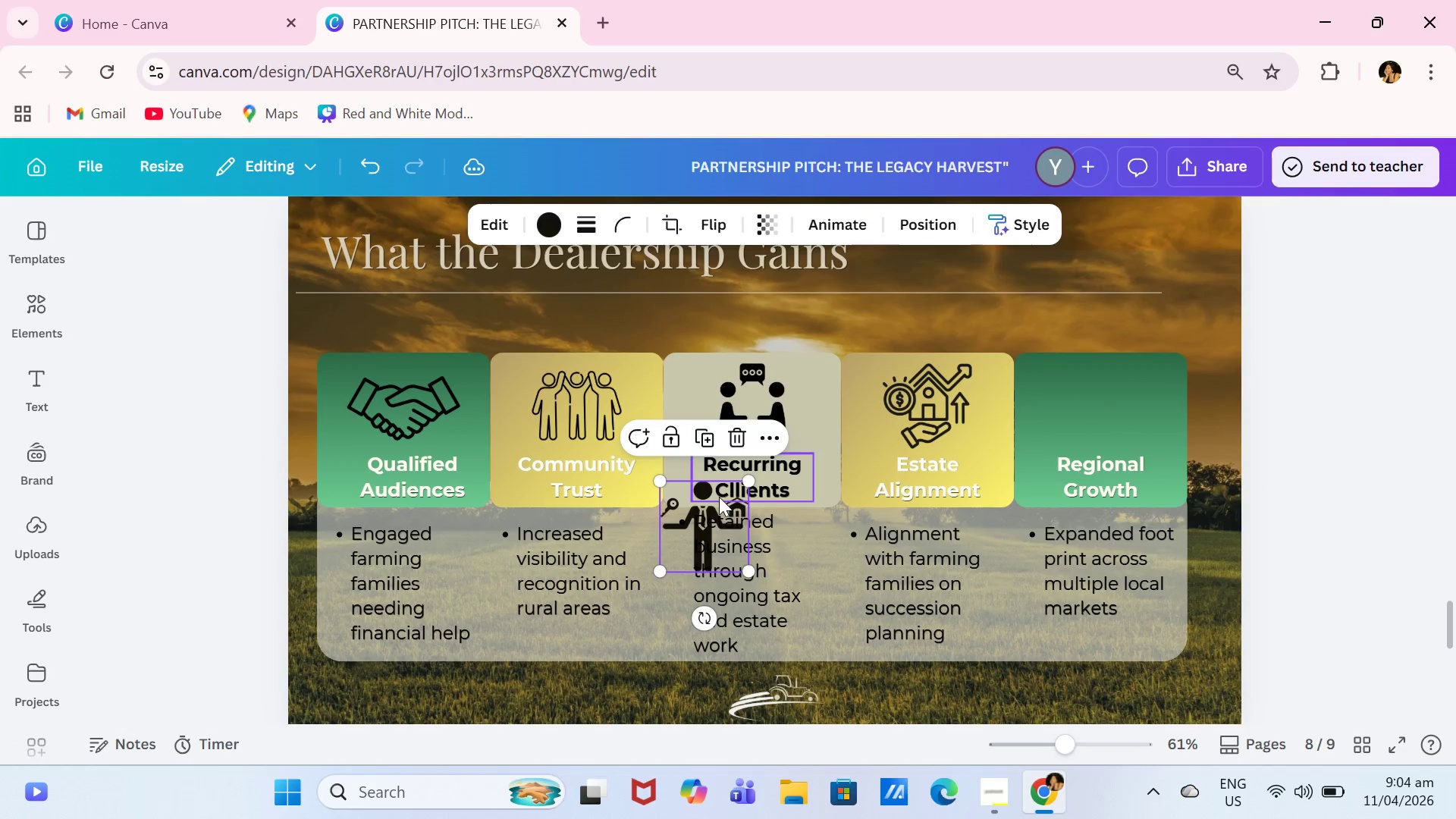 
left_click_drag(start_coordinate=[719, 497], to_coordinate=[1109, 375])
 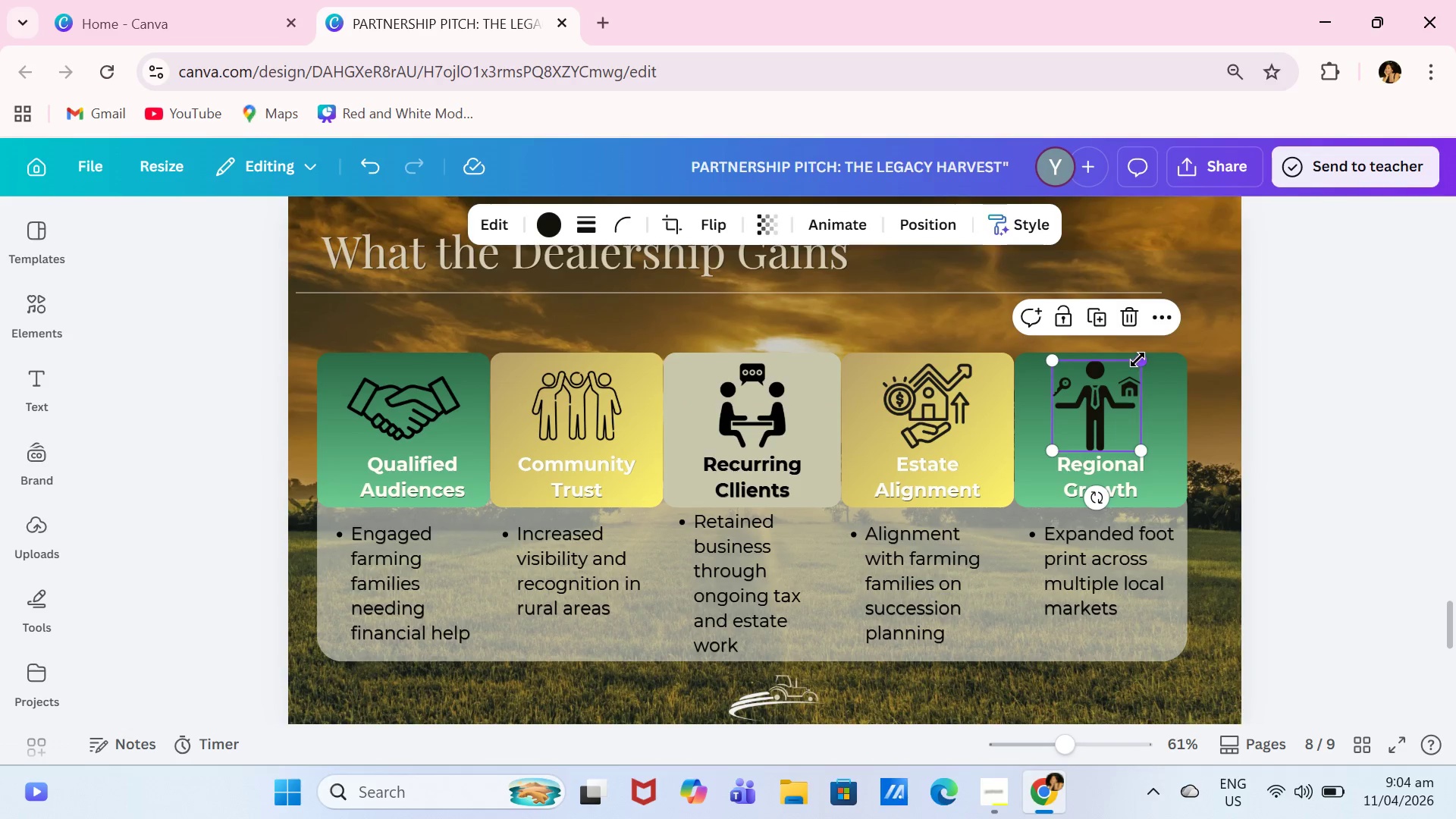 
left_click_drag(start_coordinate=[1139, 359], to_coordinate=[1137, 367])
 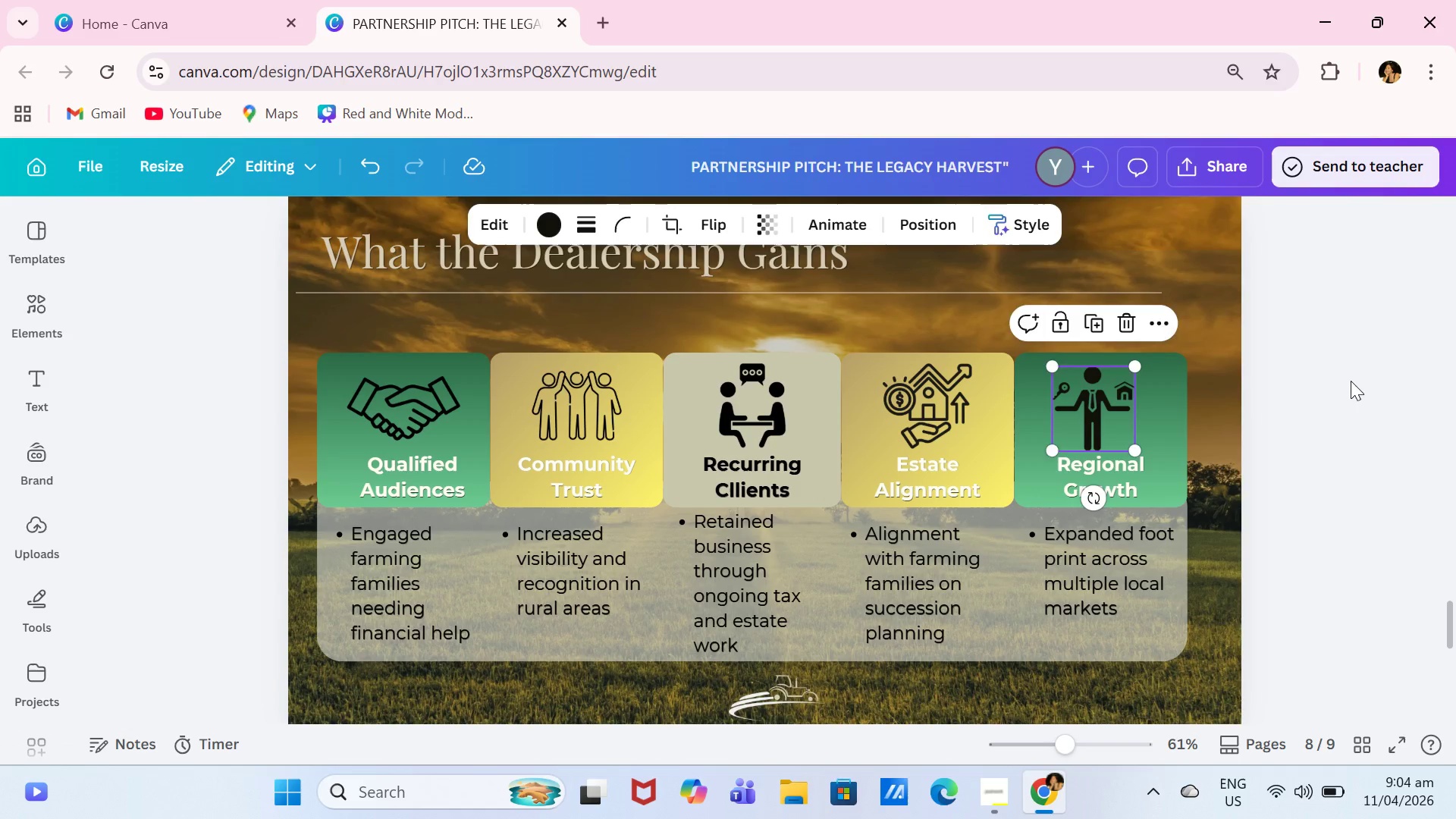 
left_click([1351, 381])
 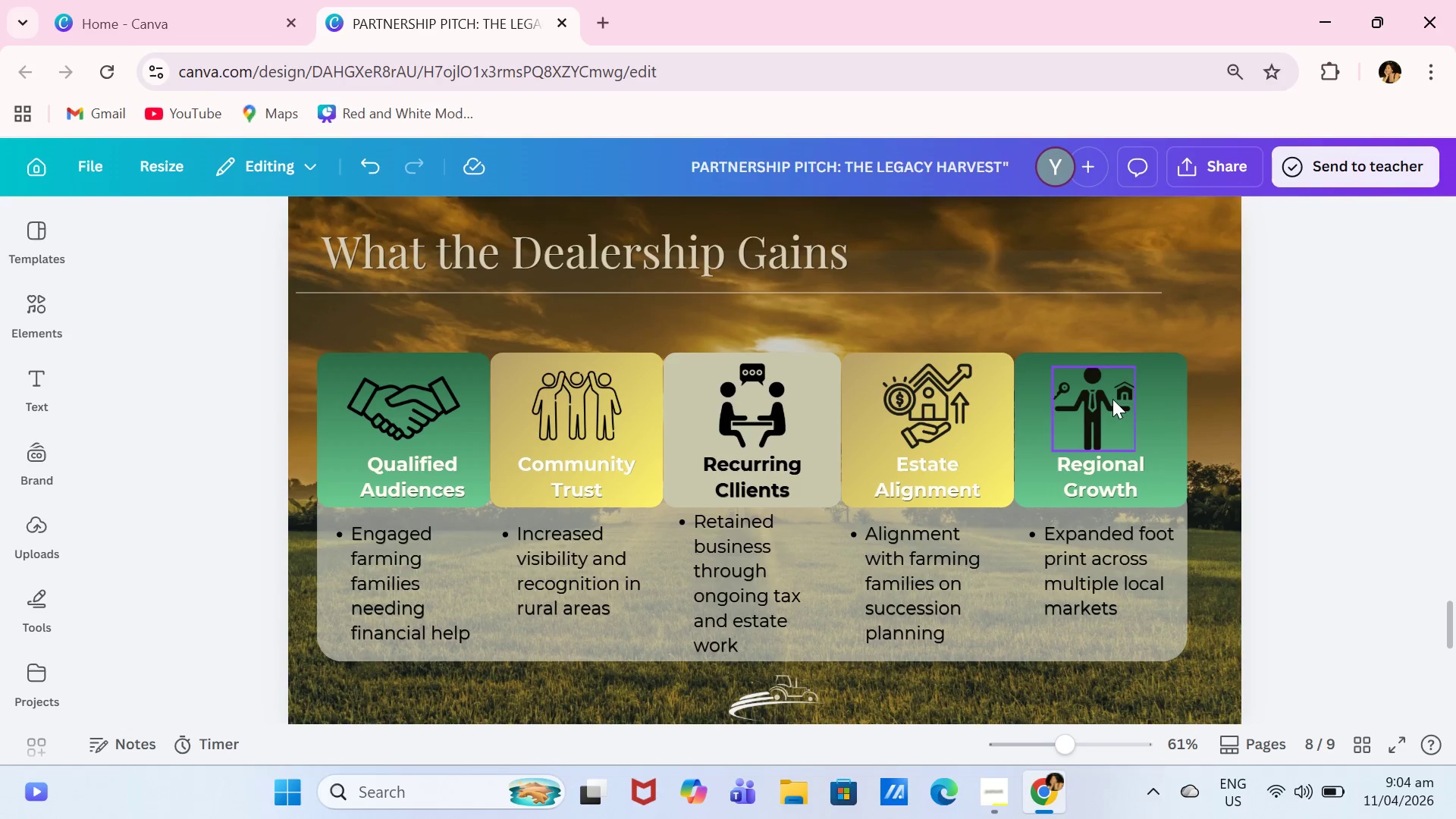 
left_click_drag(start_coordinate=[1112, 399], to_coordinate=[1120, 395])
 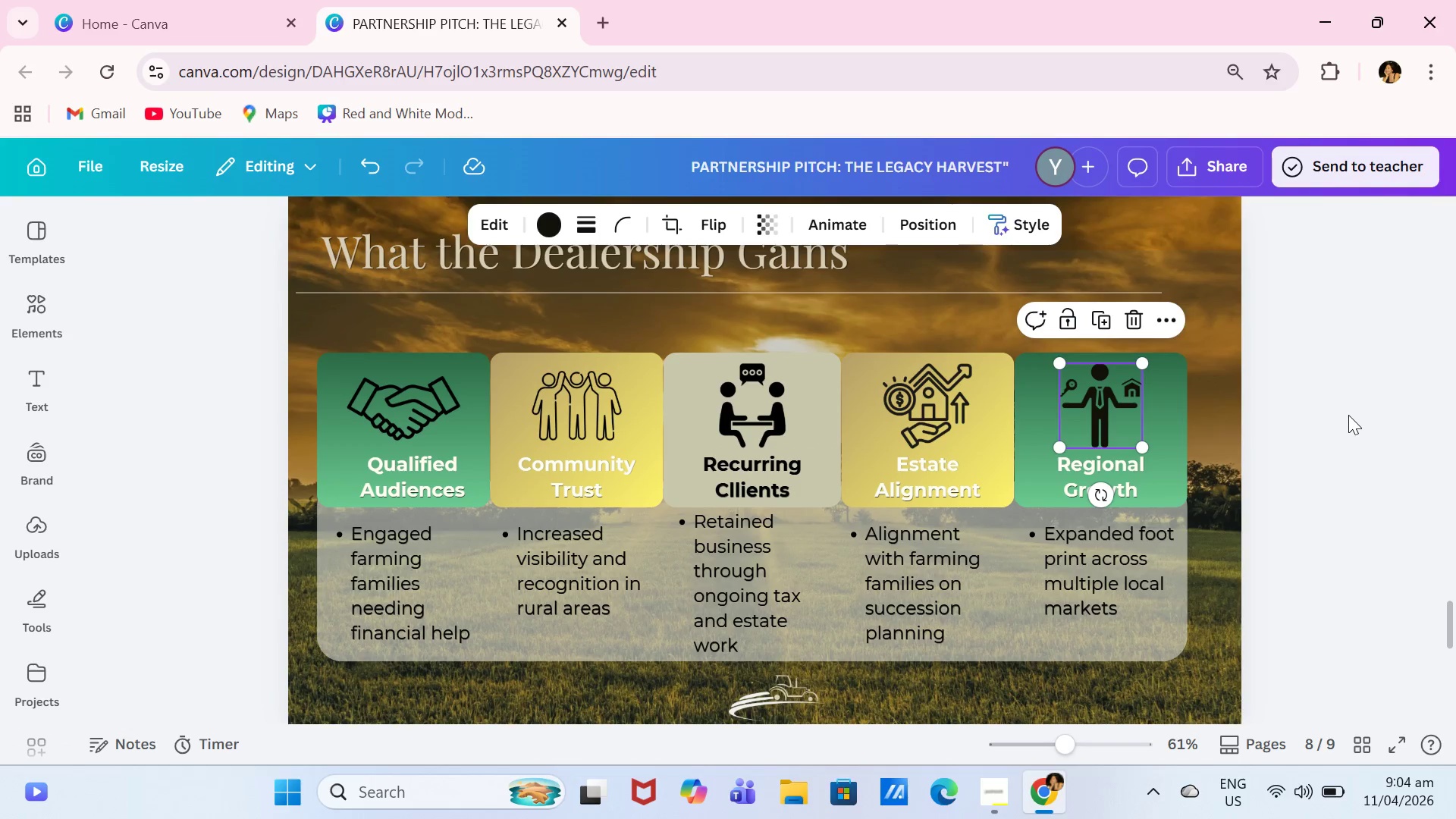 
left_click([1348, 415])
 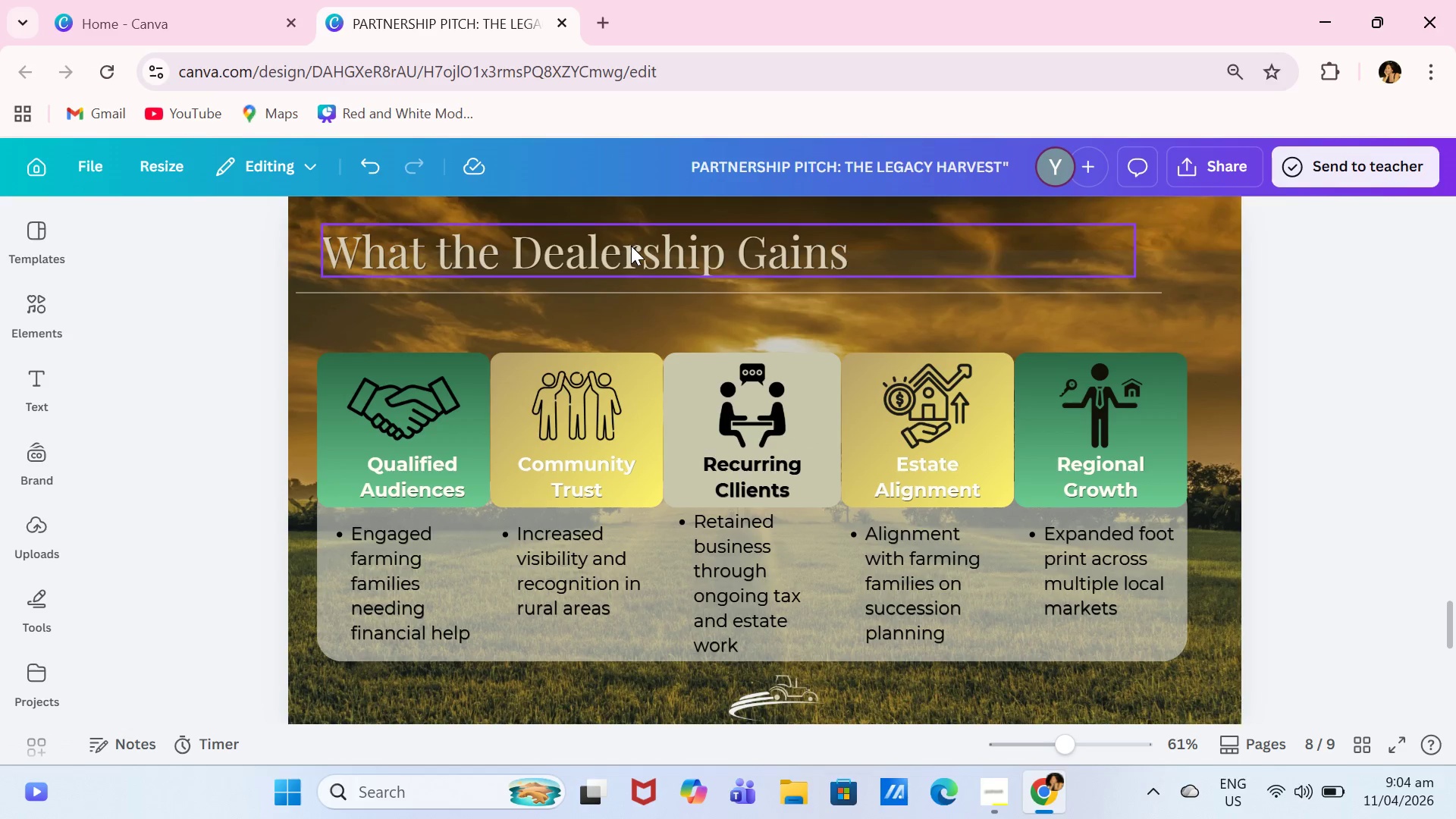 
double_click([679, 260])
 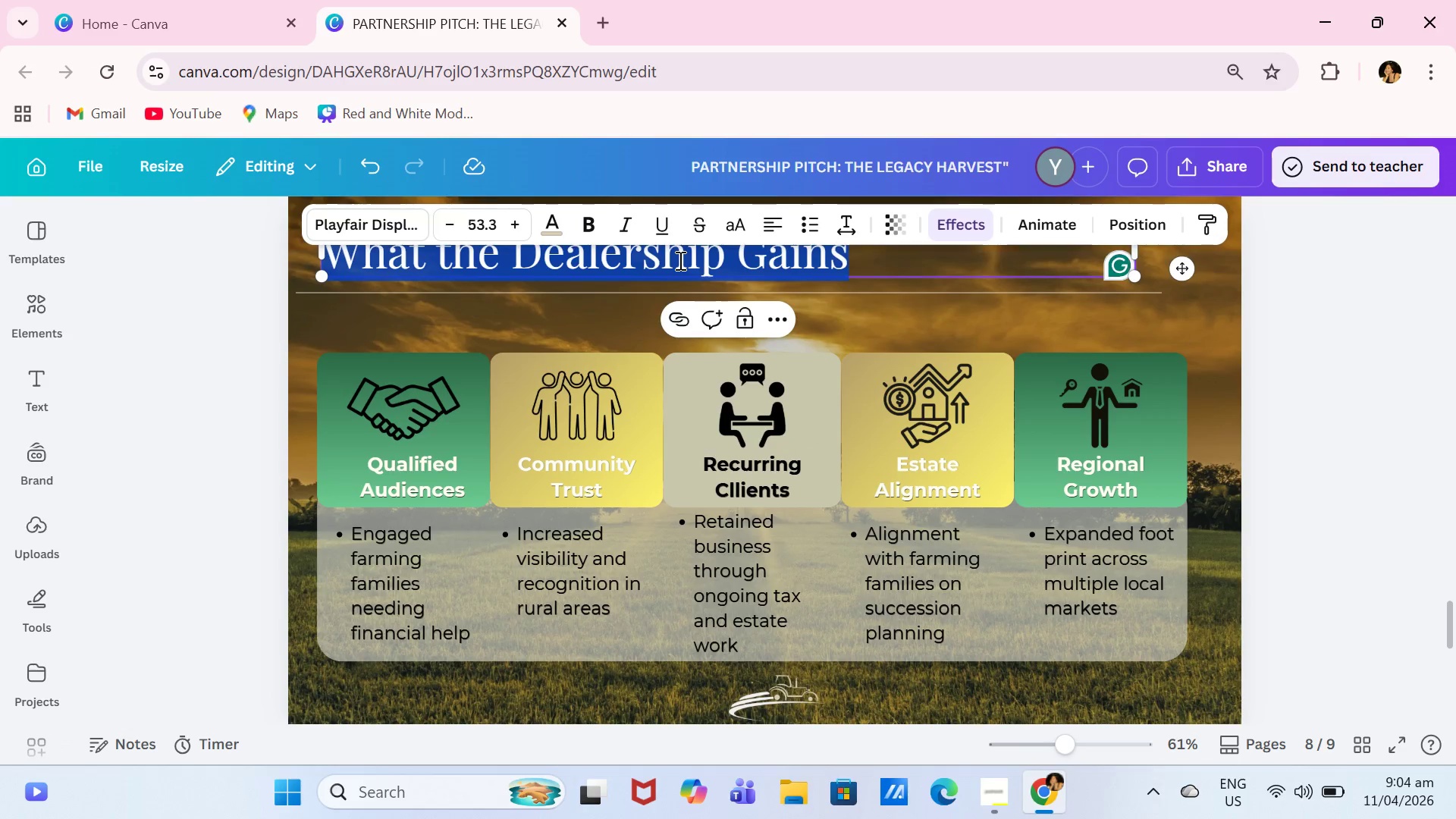 
type(What Gable & Grains)
key(Backspace)
type( Gains)
 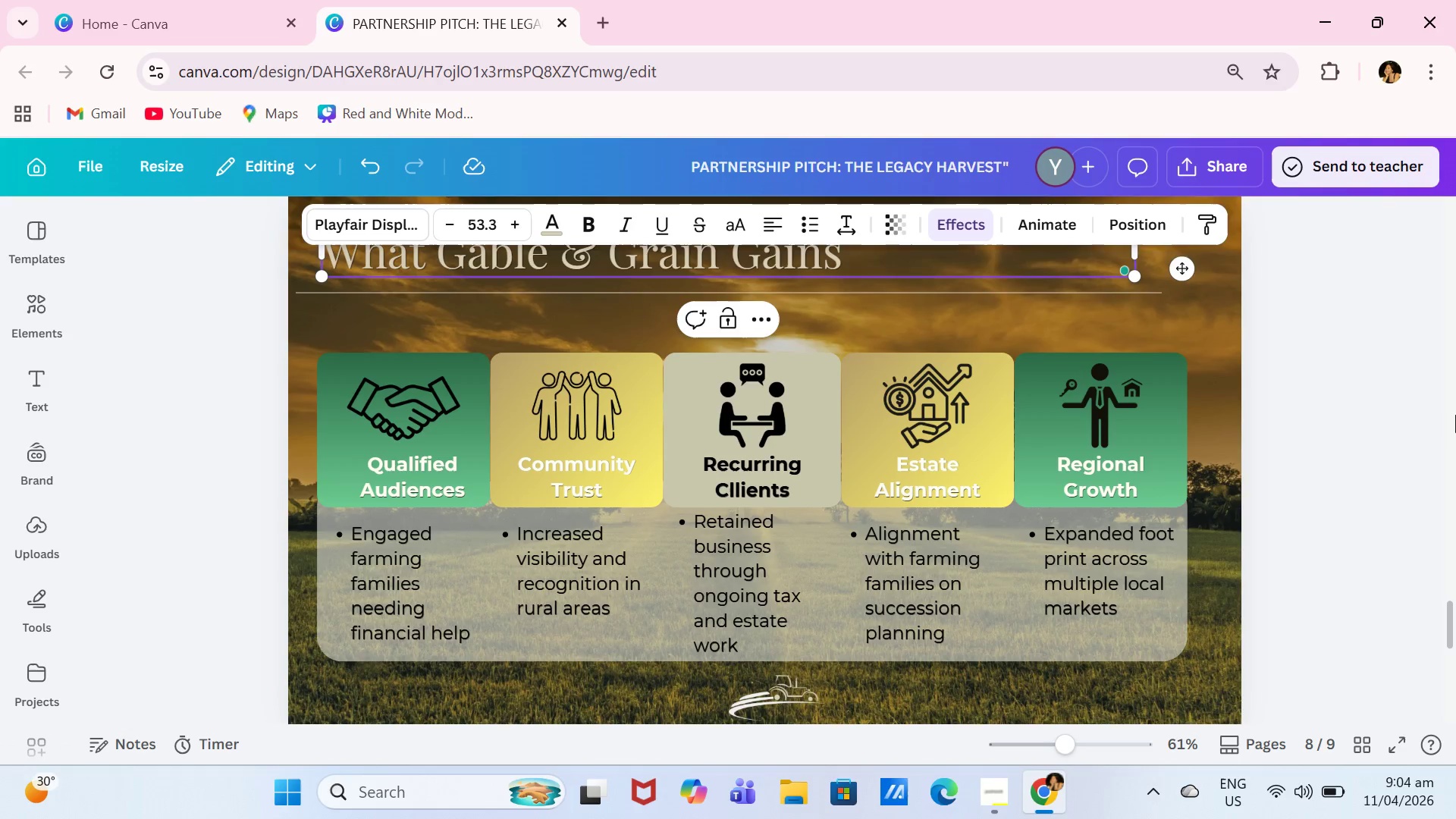 
left_click([1455, 421])
 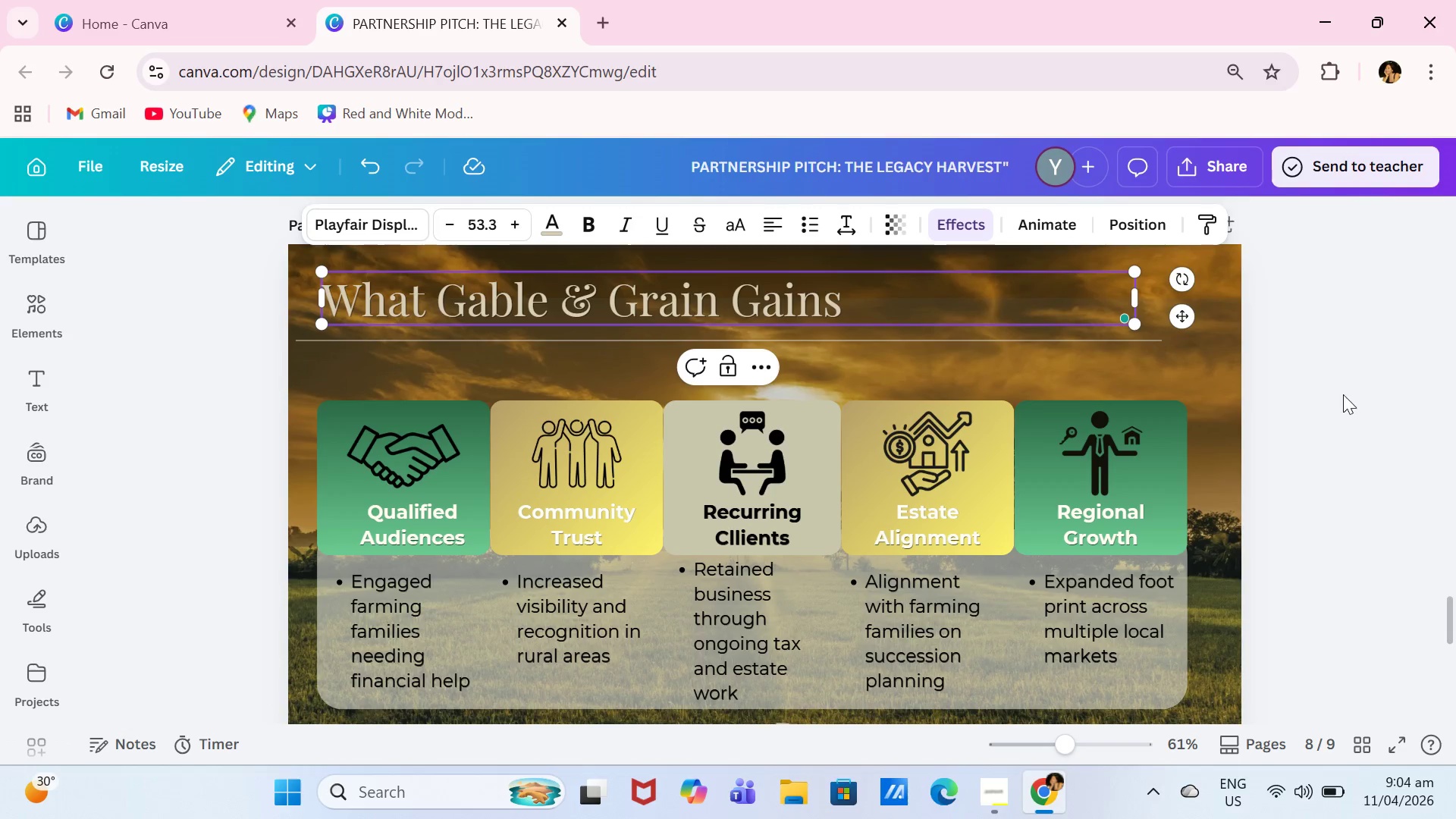 
left_click([1338, 396])
 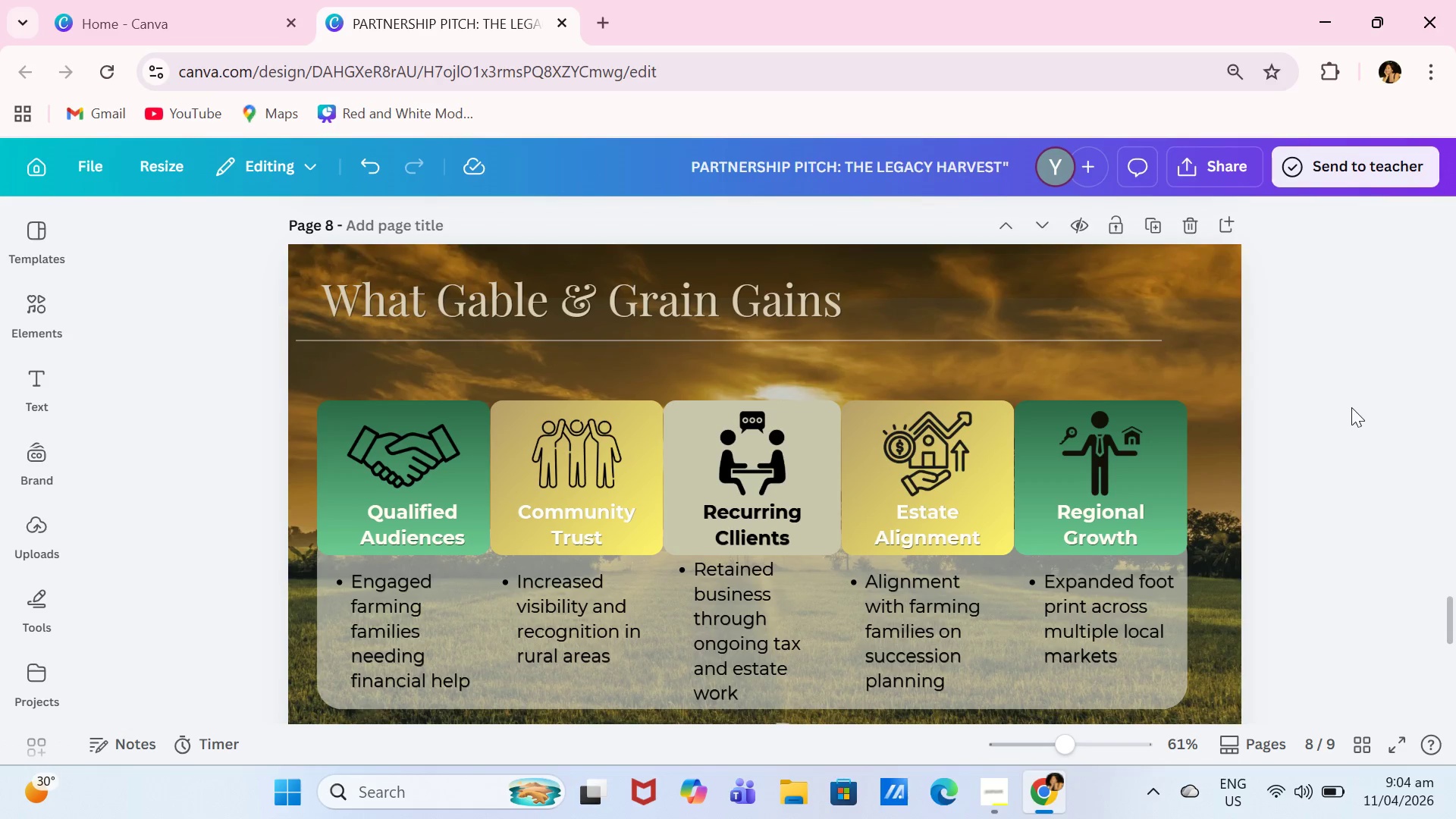 
scroll: coordinate [1410, 448], scroll_direction: down, amount: 5.0
 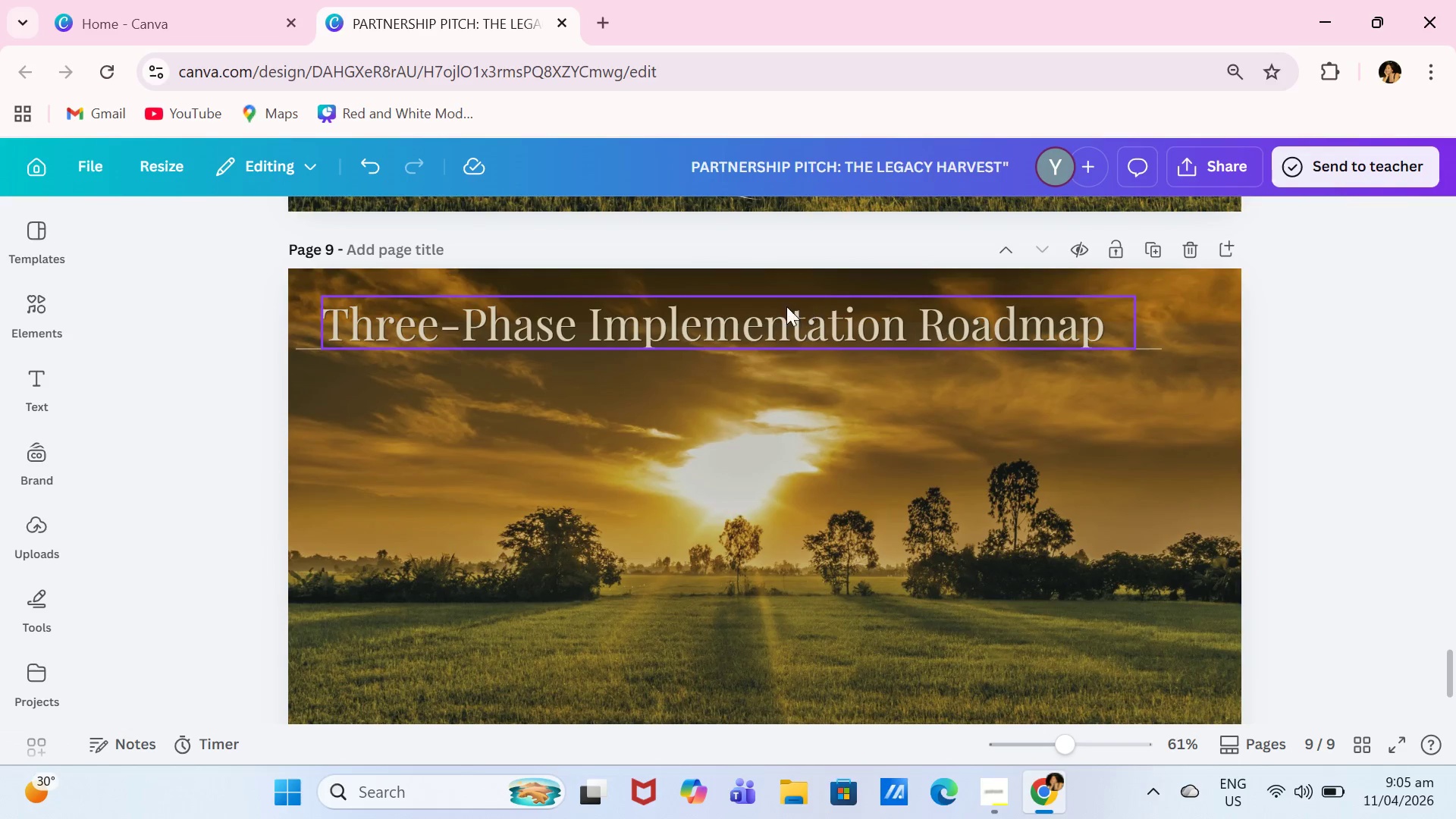 
double_click([783, 317])
 